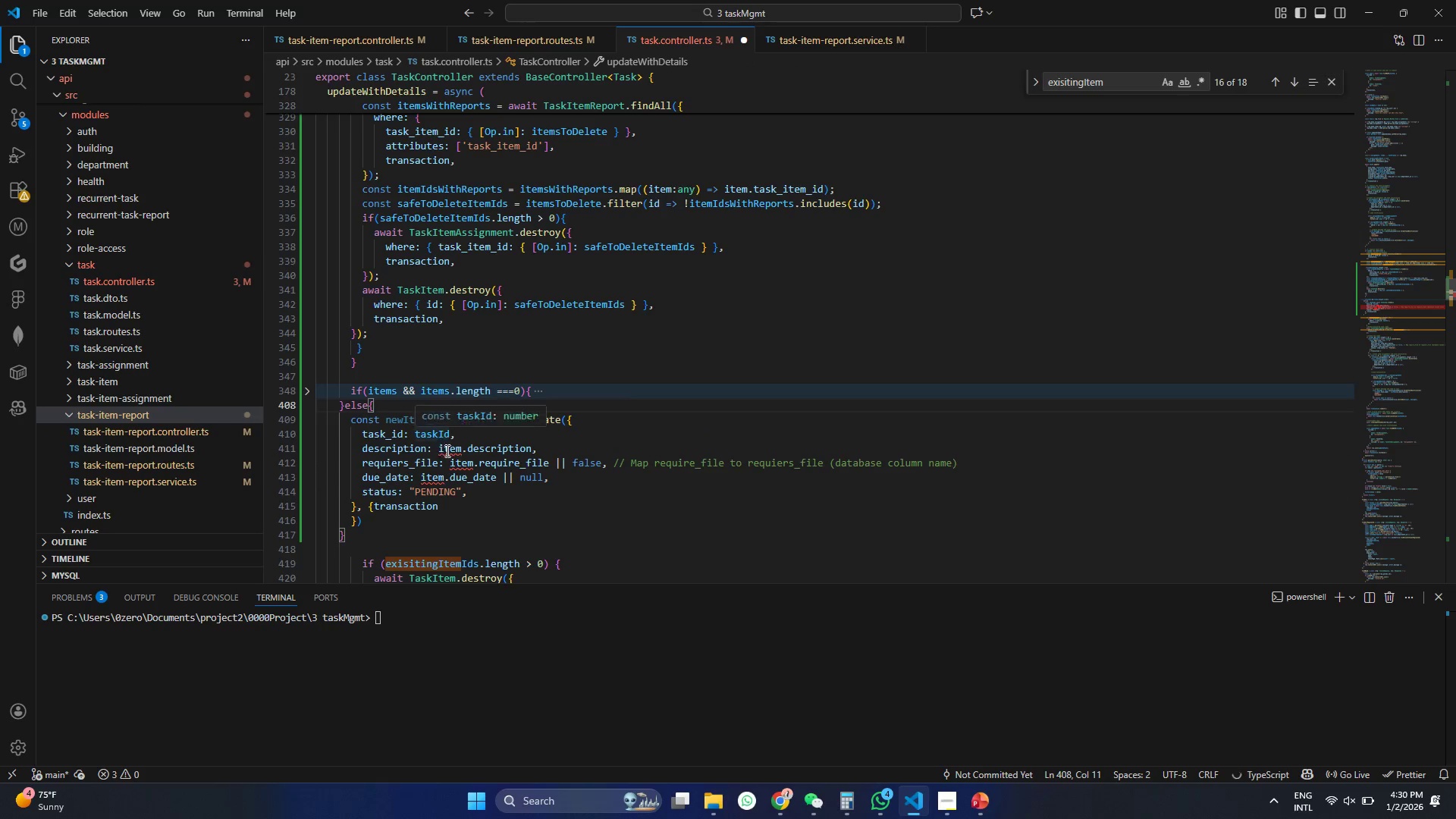 
double_click([446, 450])
 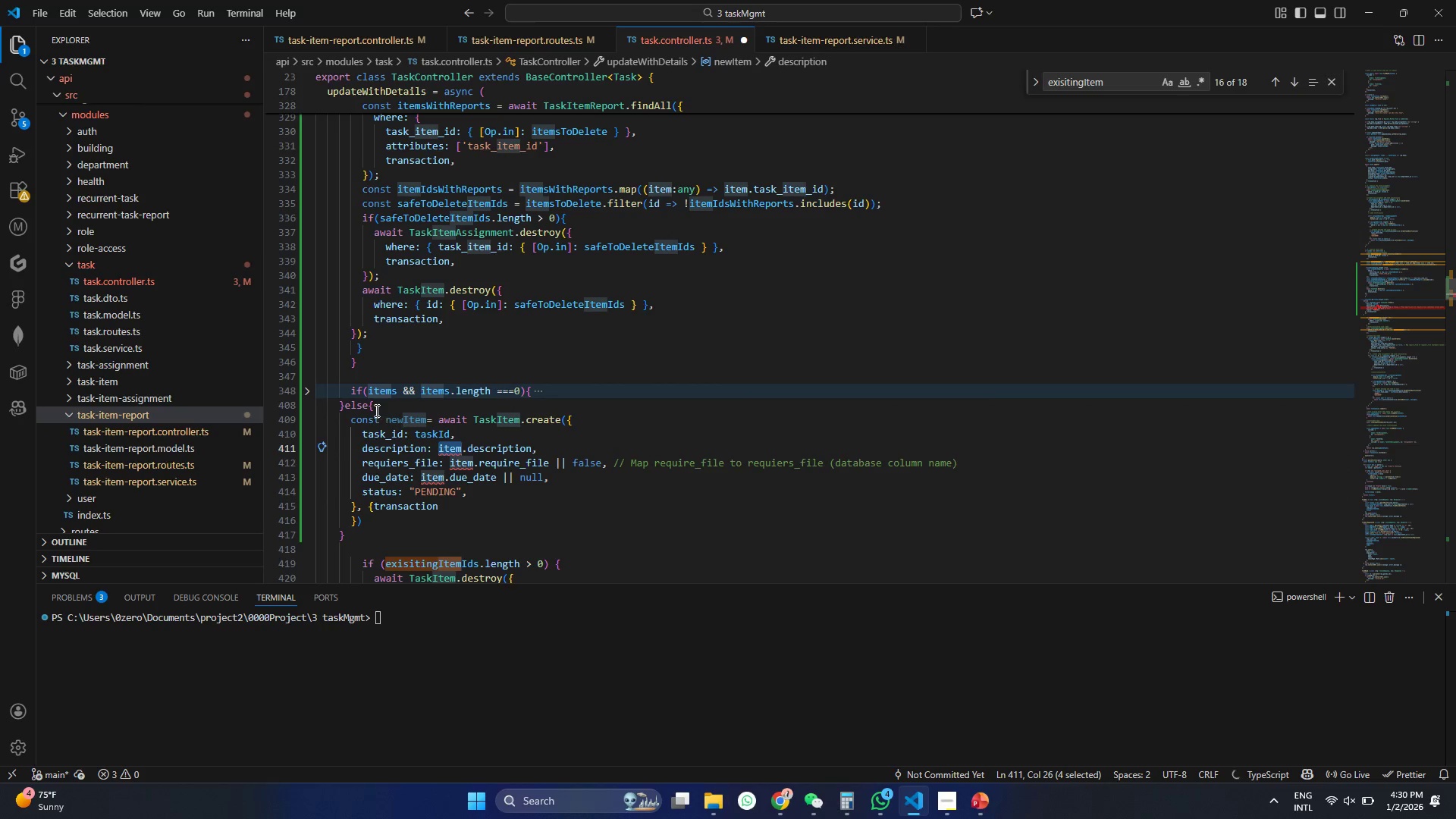 
left_click([375, 410])
 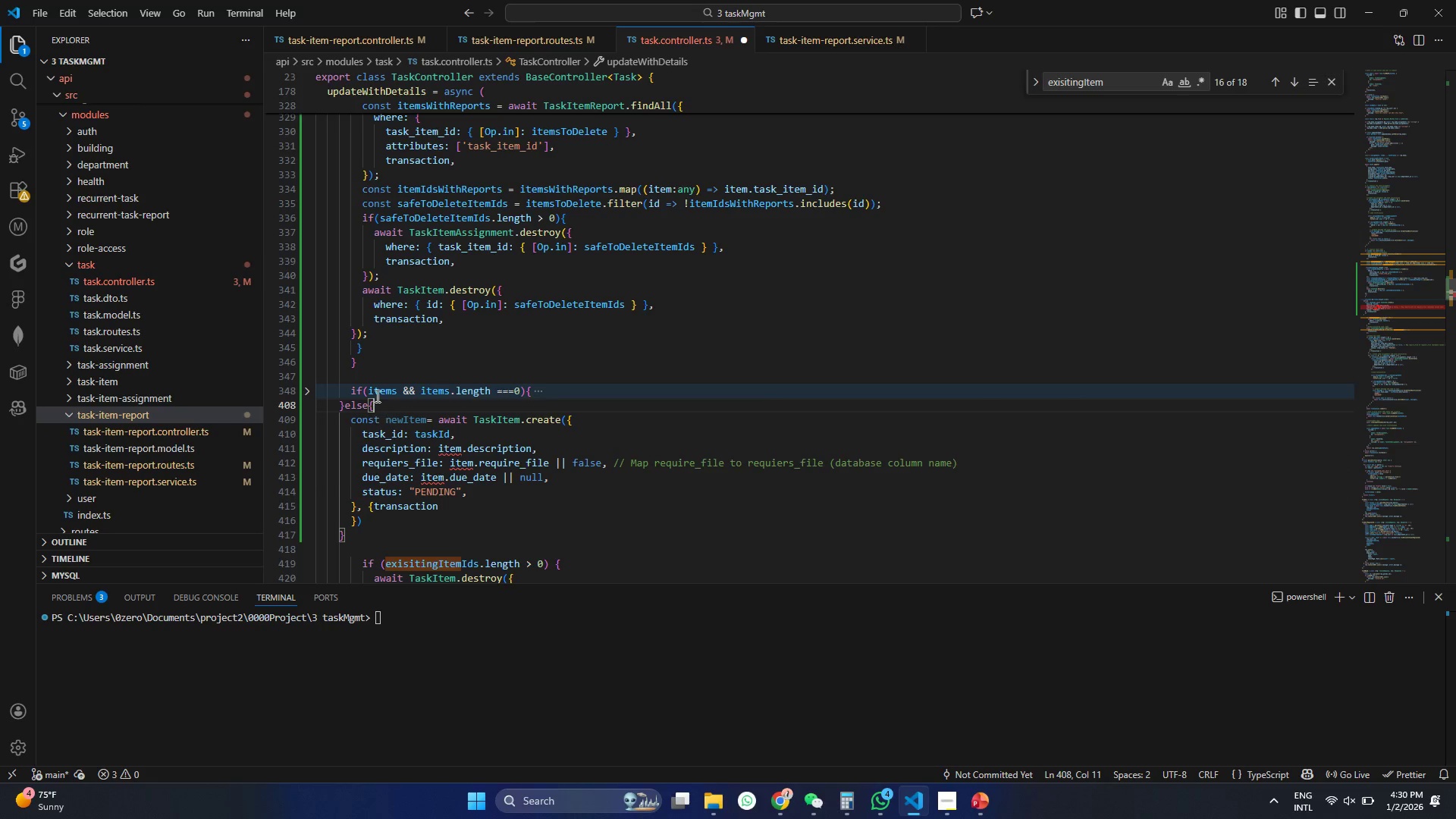 
left_click([376, 371])
 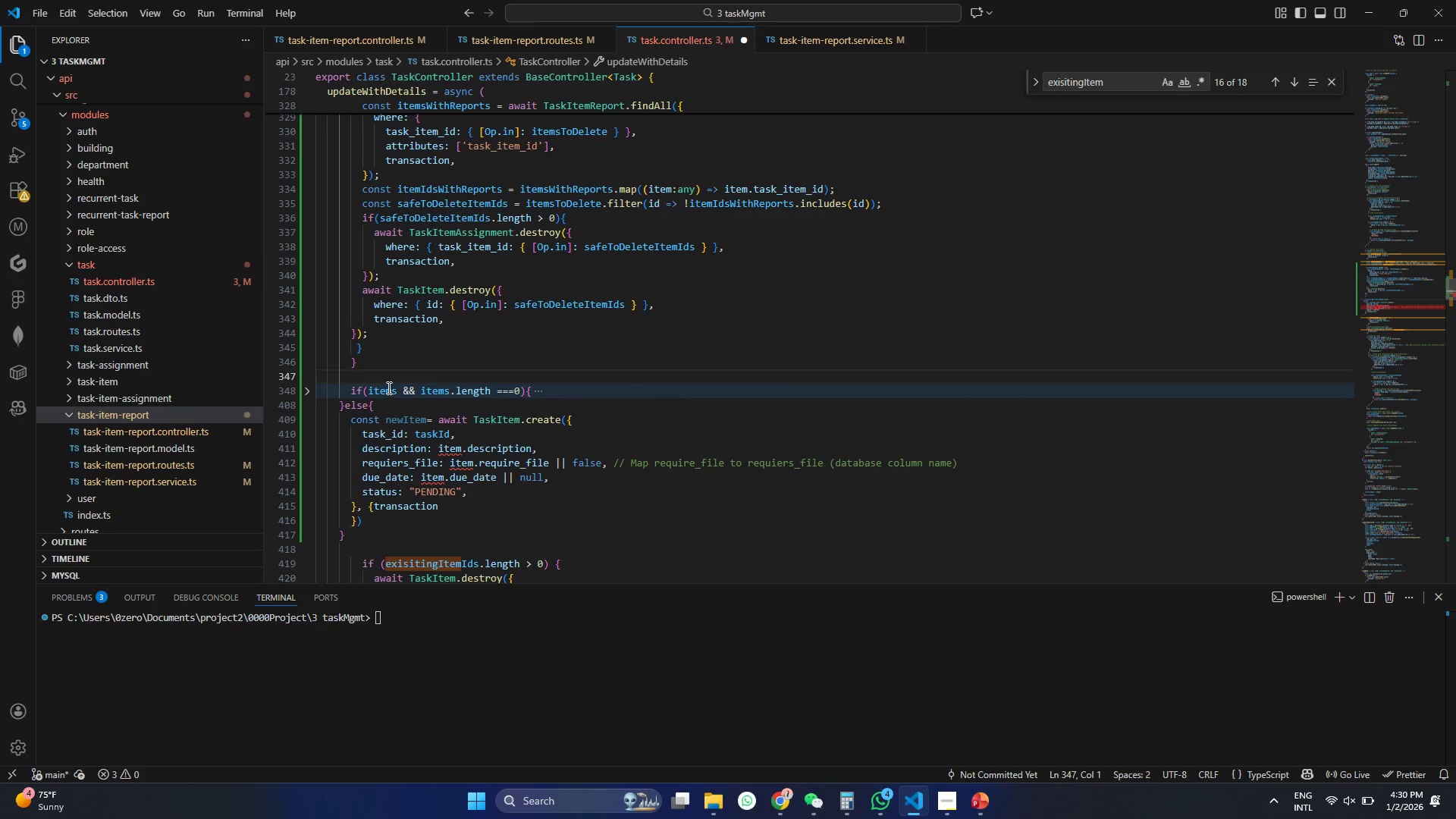 
double_click([388, 388])
 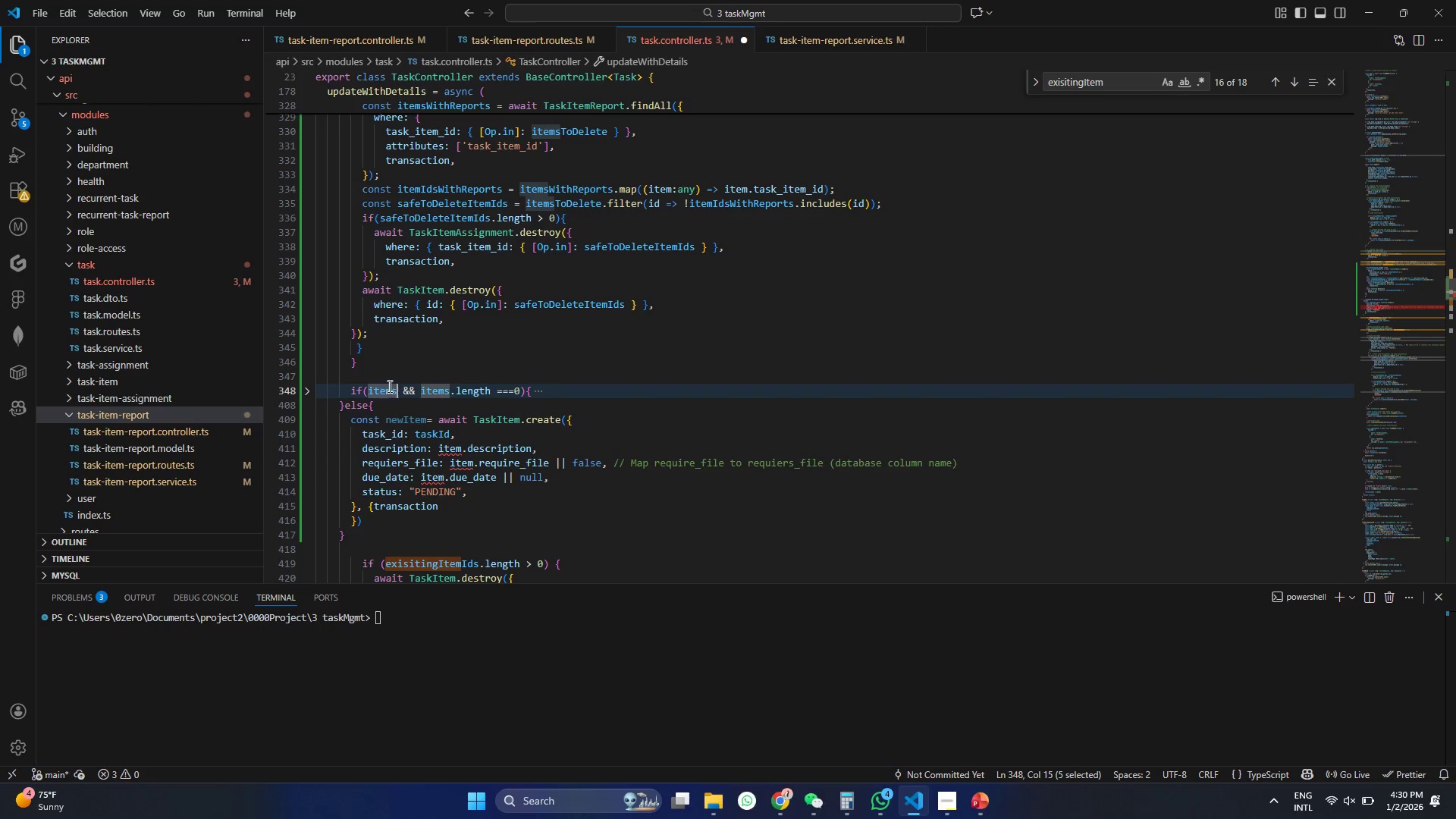 
hold_key(key=ControlLeft, duration=0.5)
 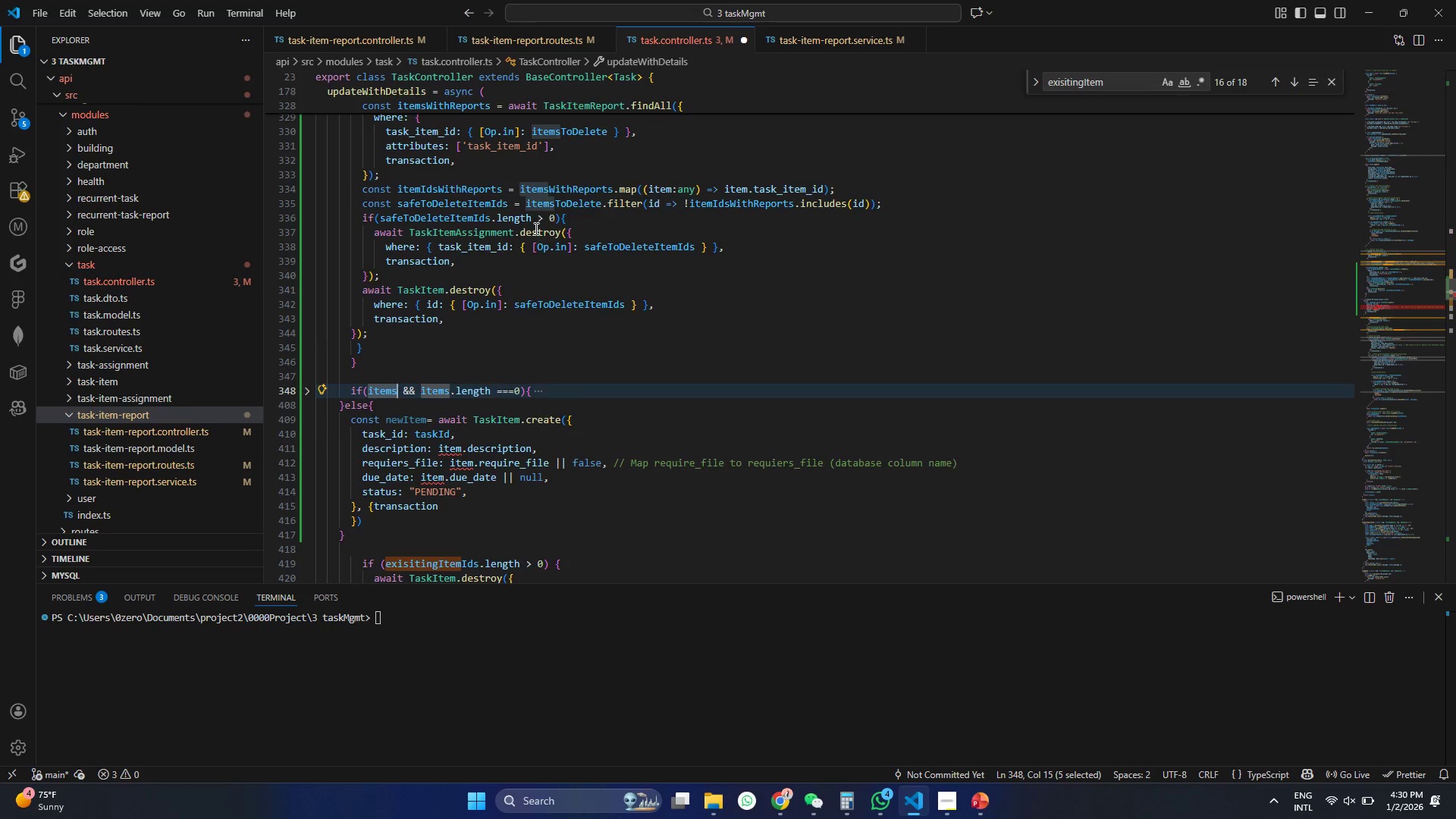 
scroll: coordinate [474, 202], scroll_direction: up, amount: 8.0
 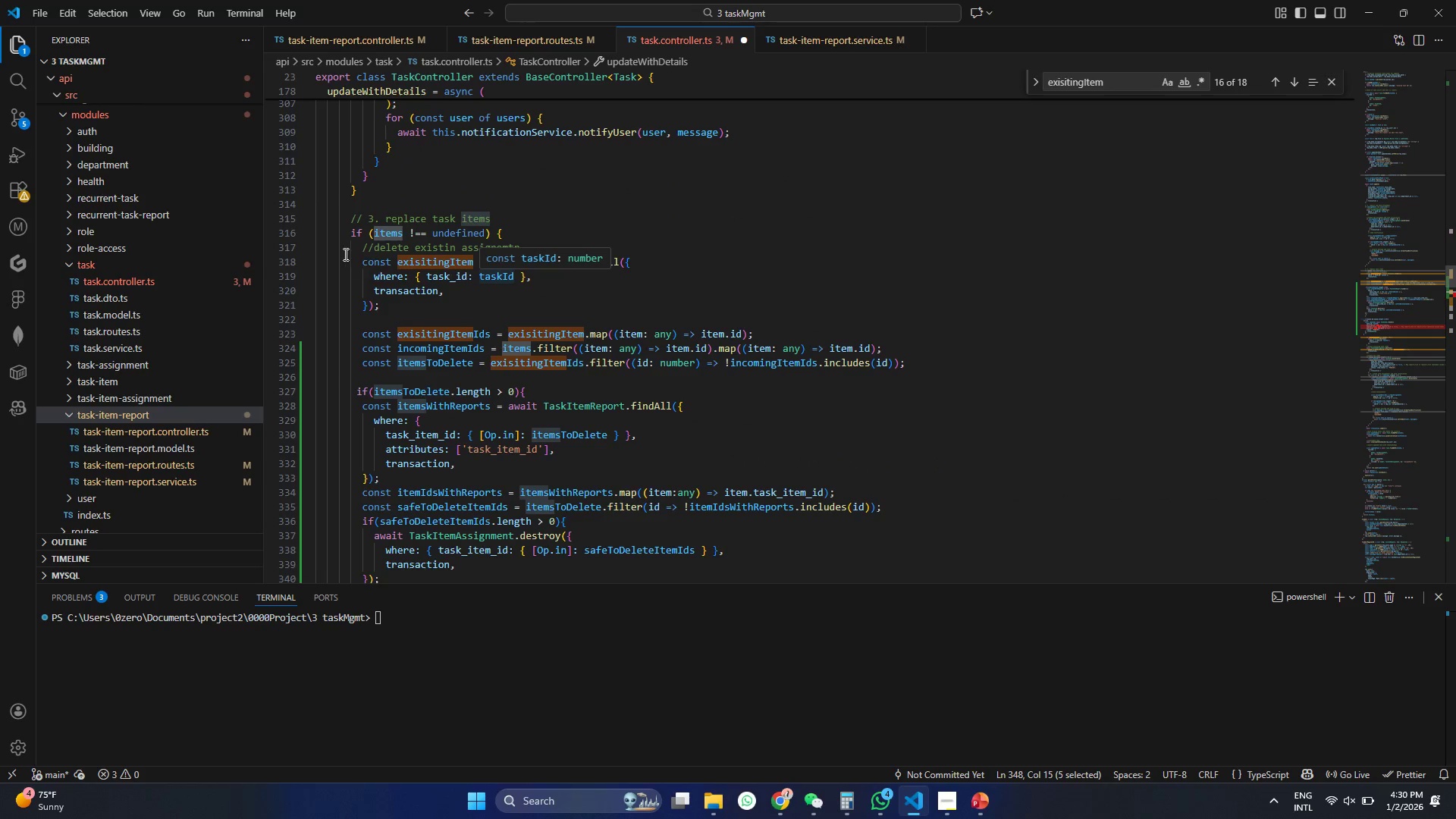 
left_click([310, 237])
 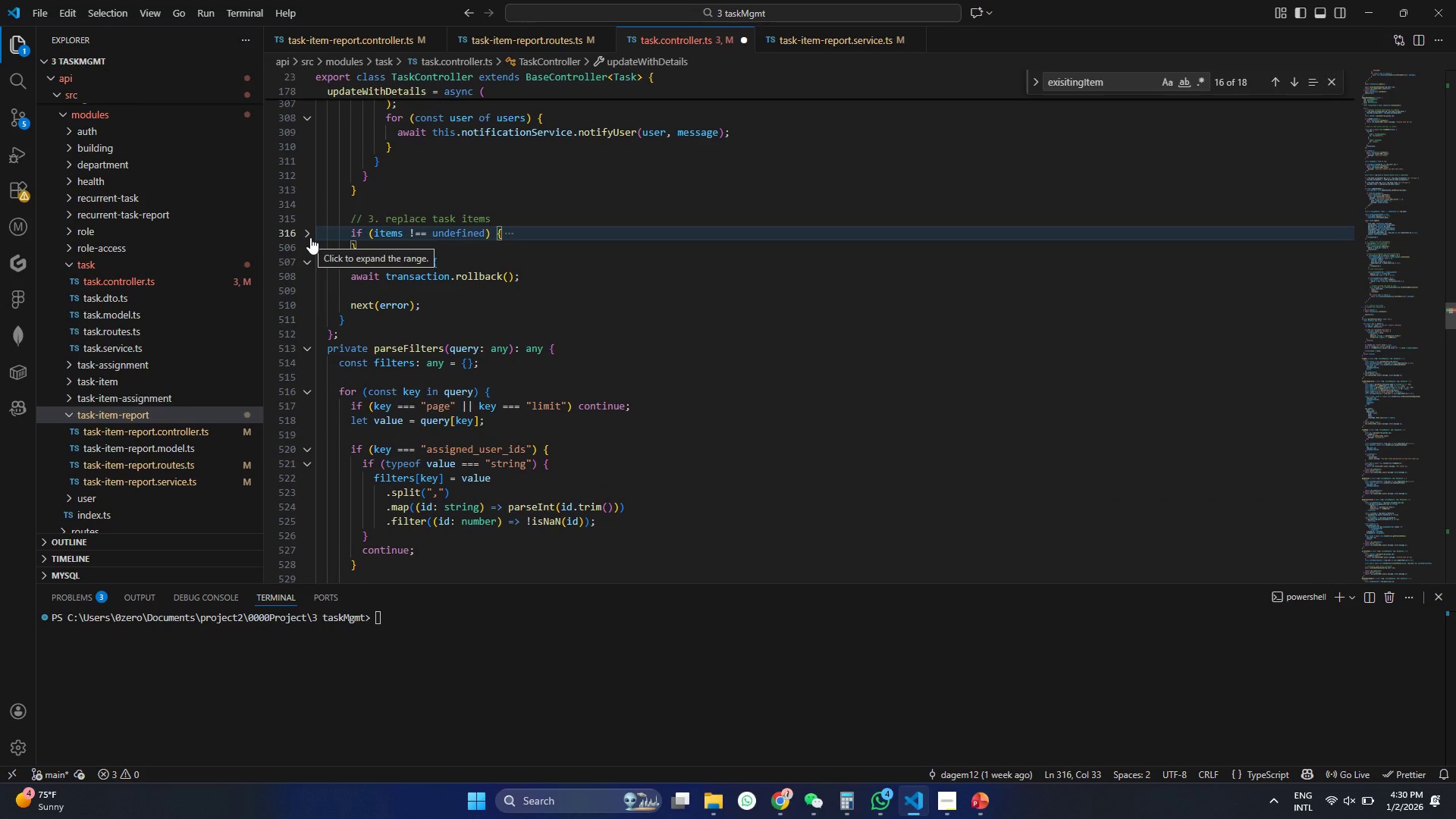 
left_click([310, 237])
 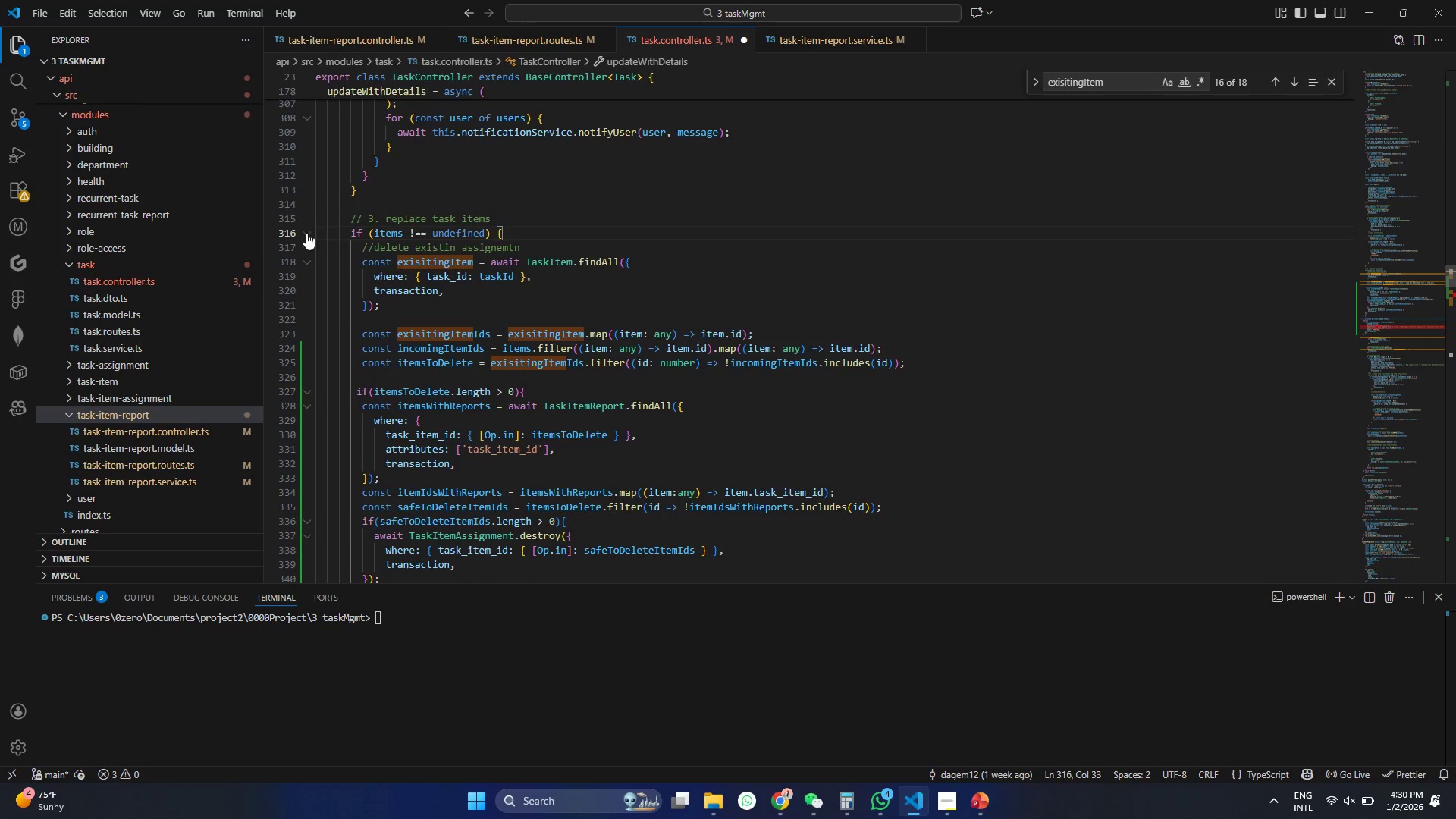 
left_click([306, 229])
 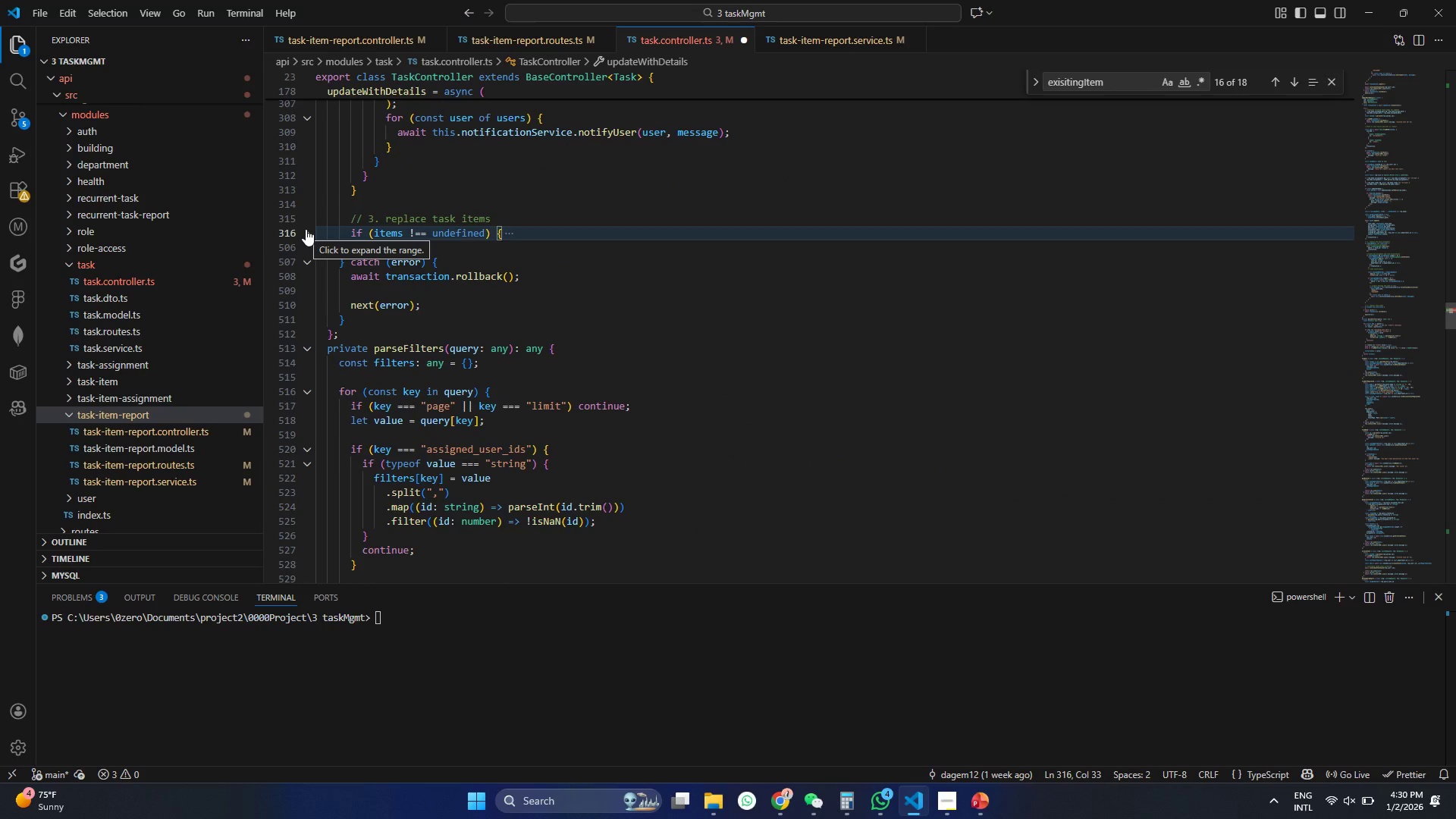 
left_click([306, 229])
 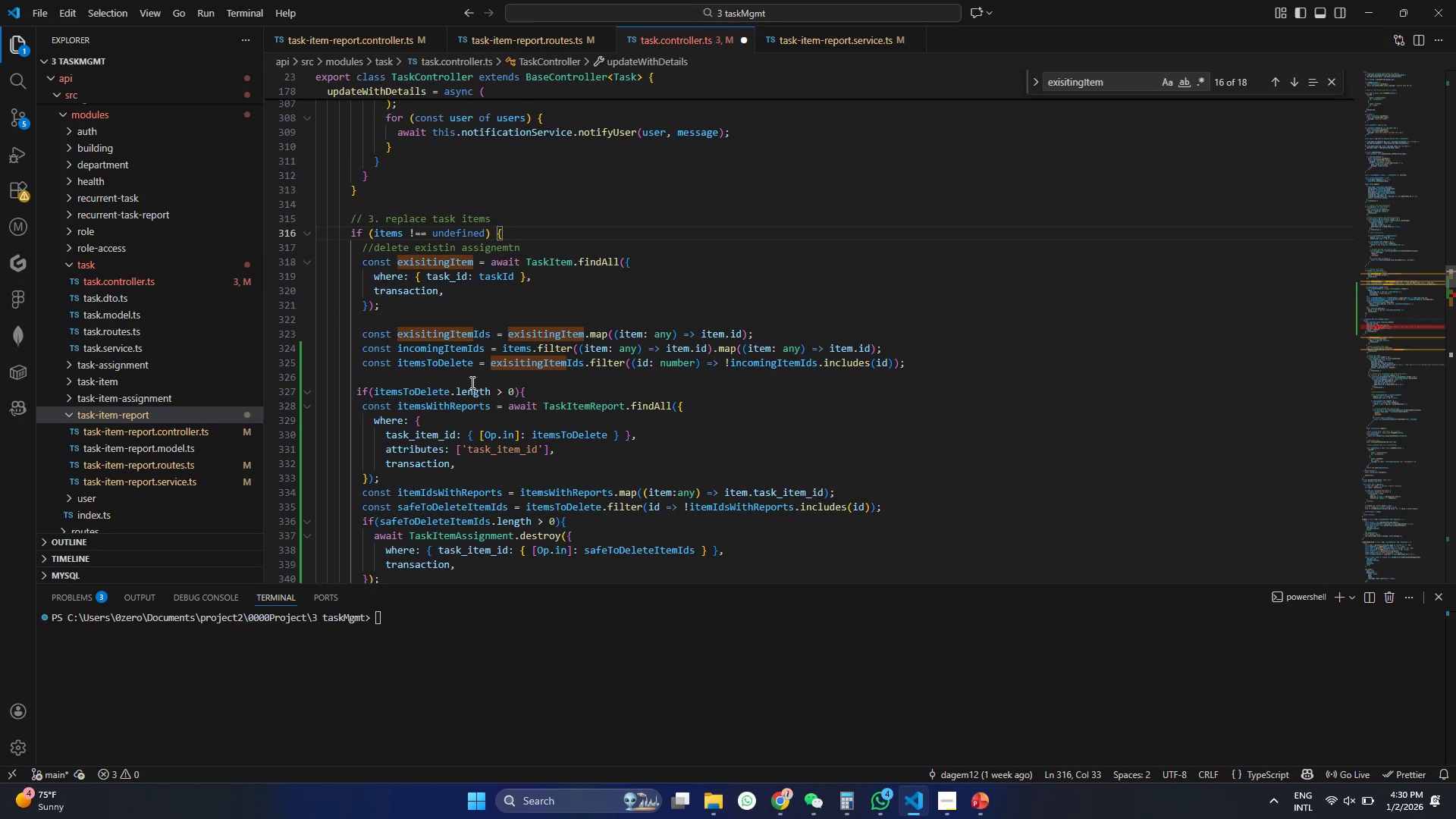 
scroll: coordinate [482, 400], scroll_direction: down, amount: 13.0
 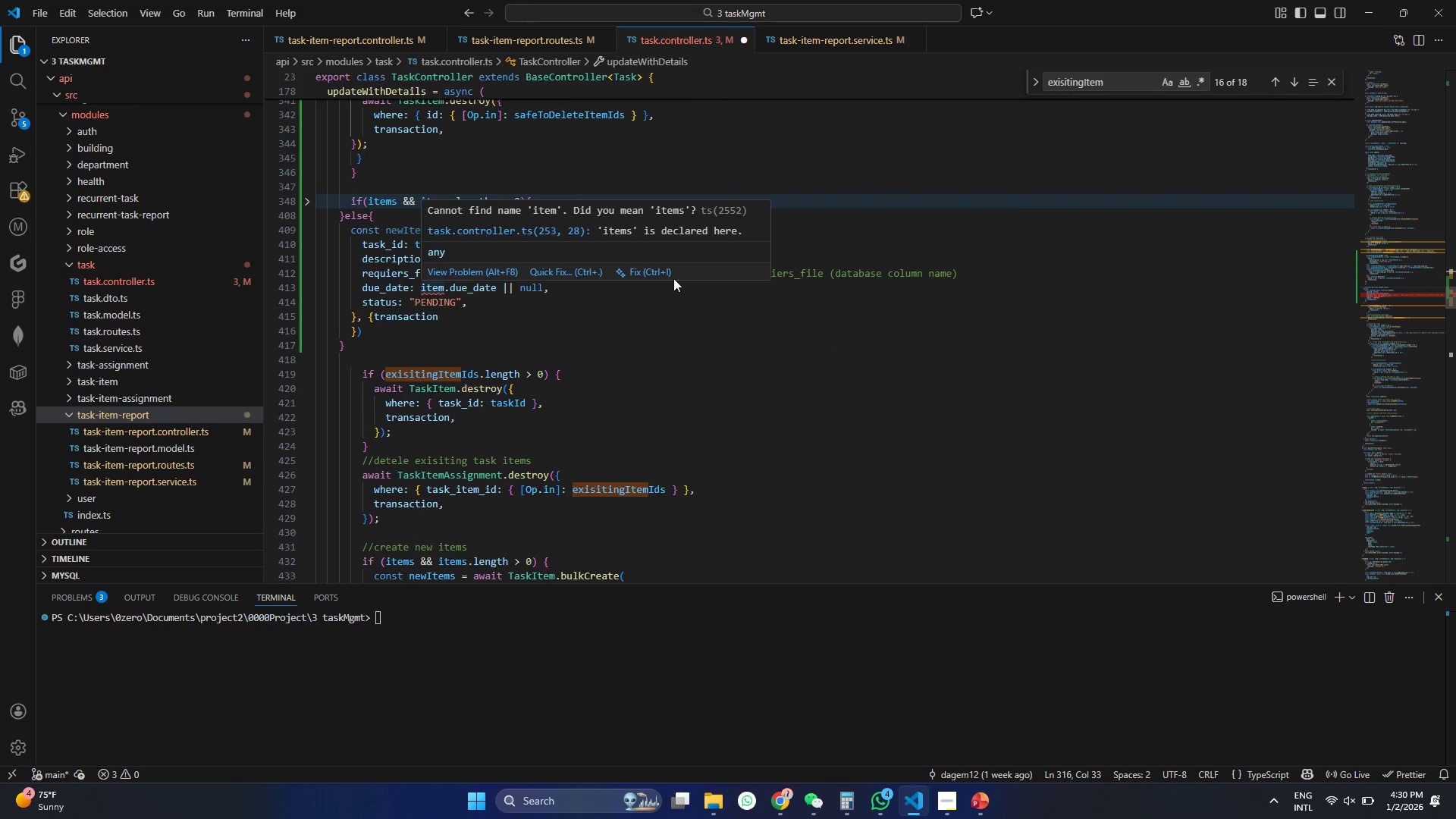 
left_click([649, 346])
 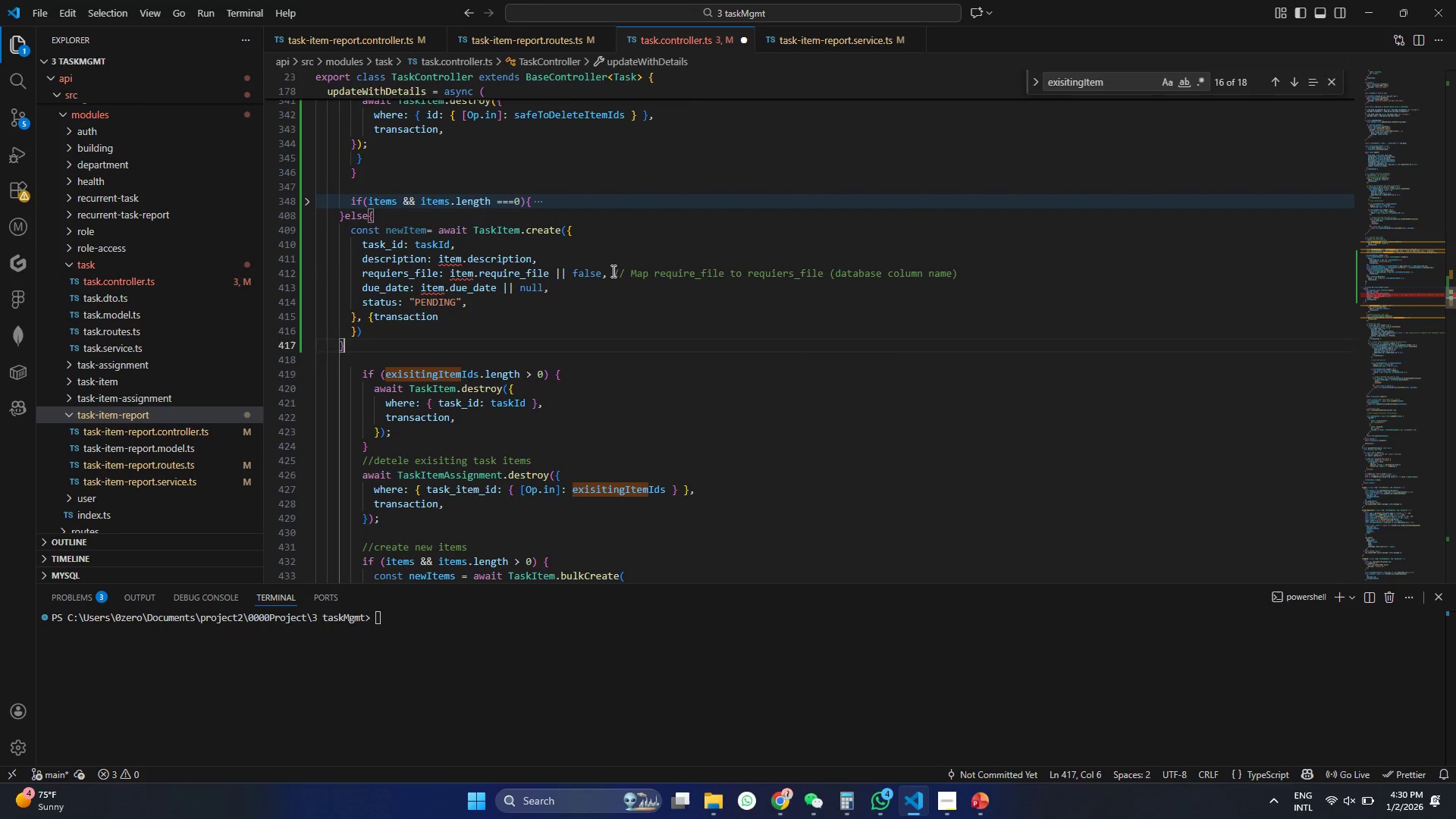 
left_click_drag(start_coordinate=[612, 271], to_coordinate=[1056, 276])
 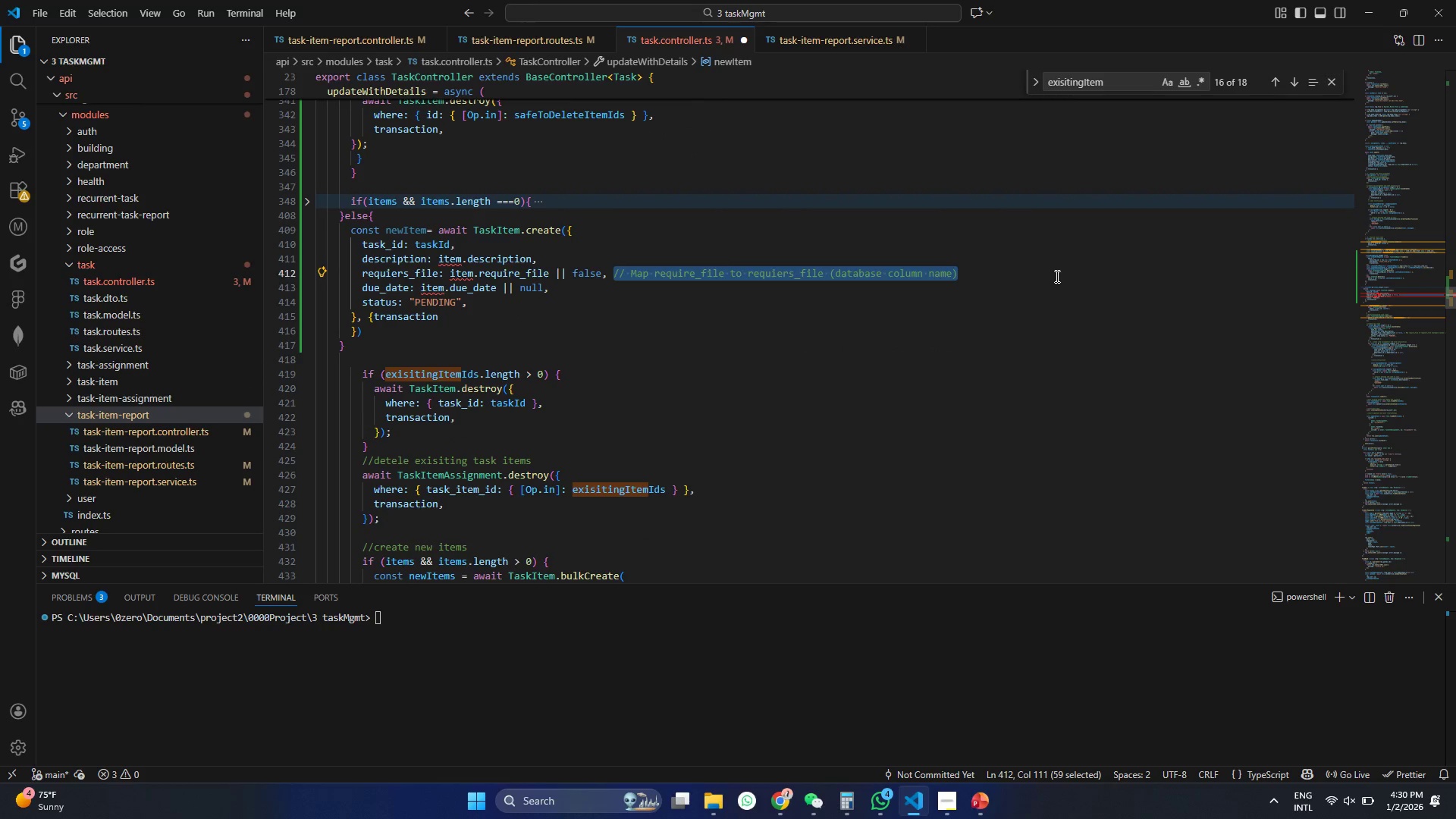 
key(Backspace)
 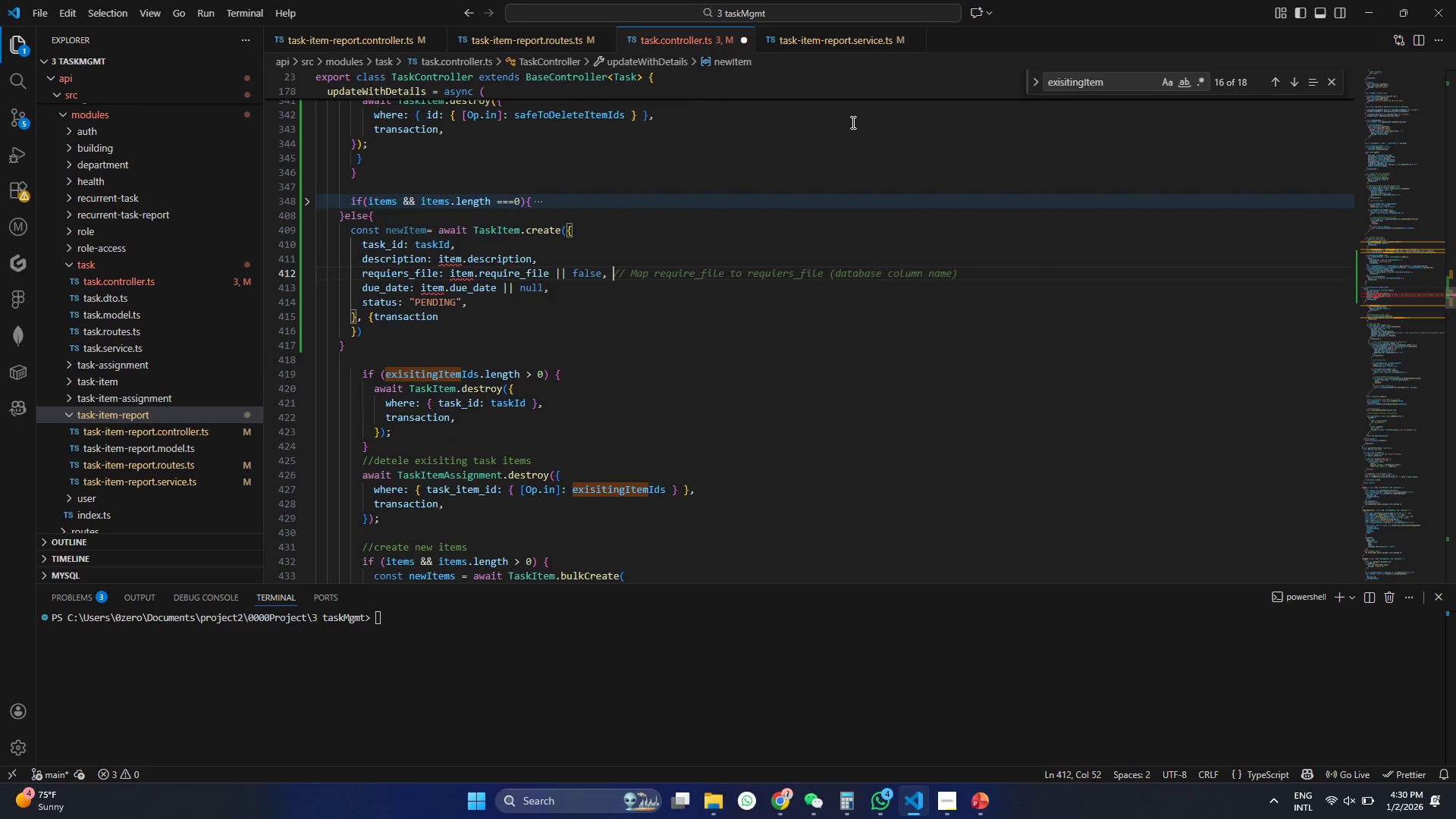 
left_click([744, 281])
 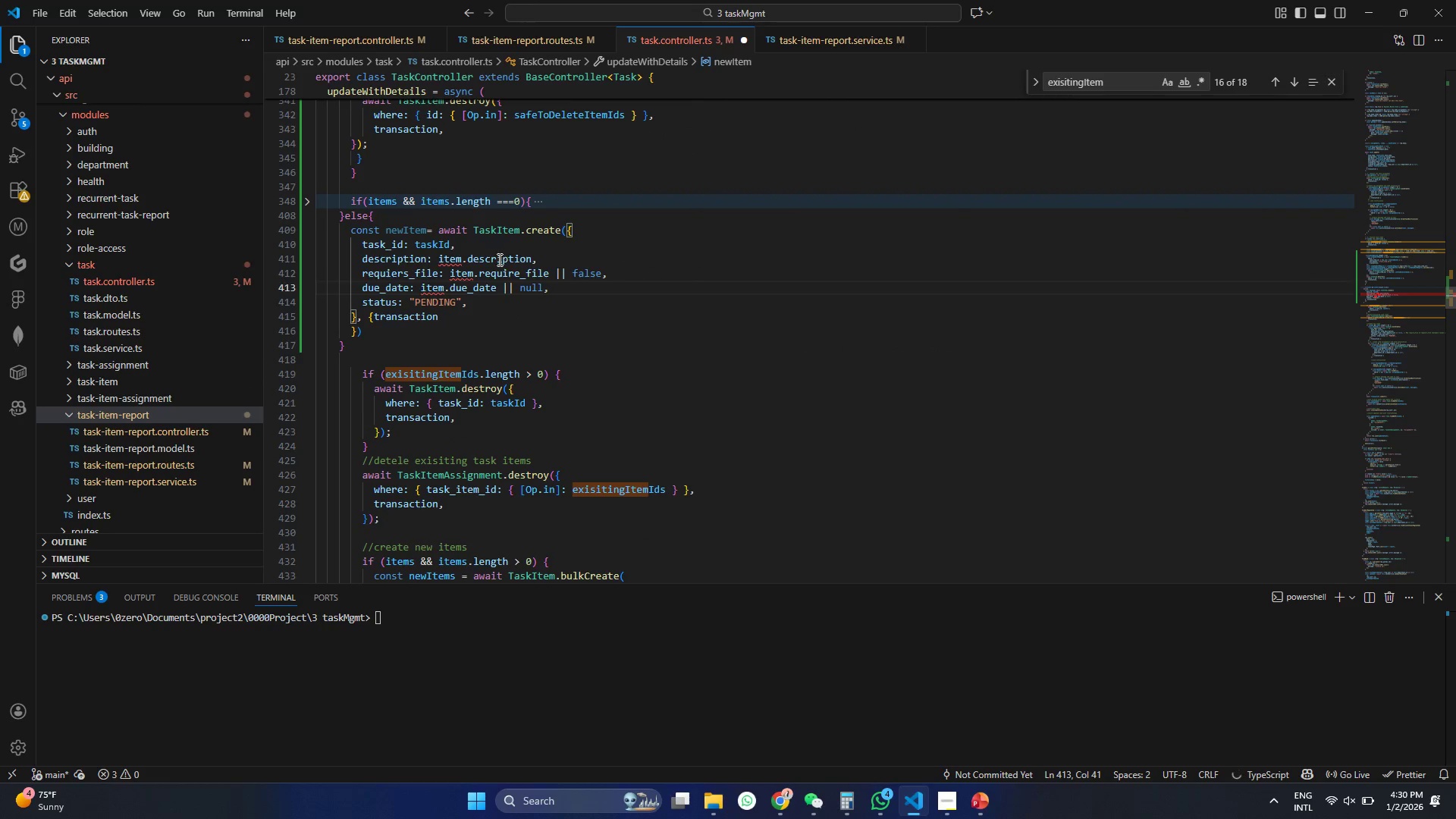 
left_click([497, 262])
 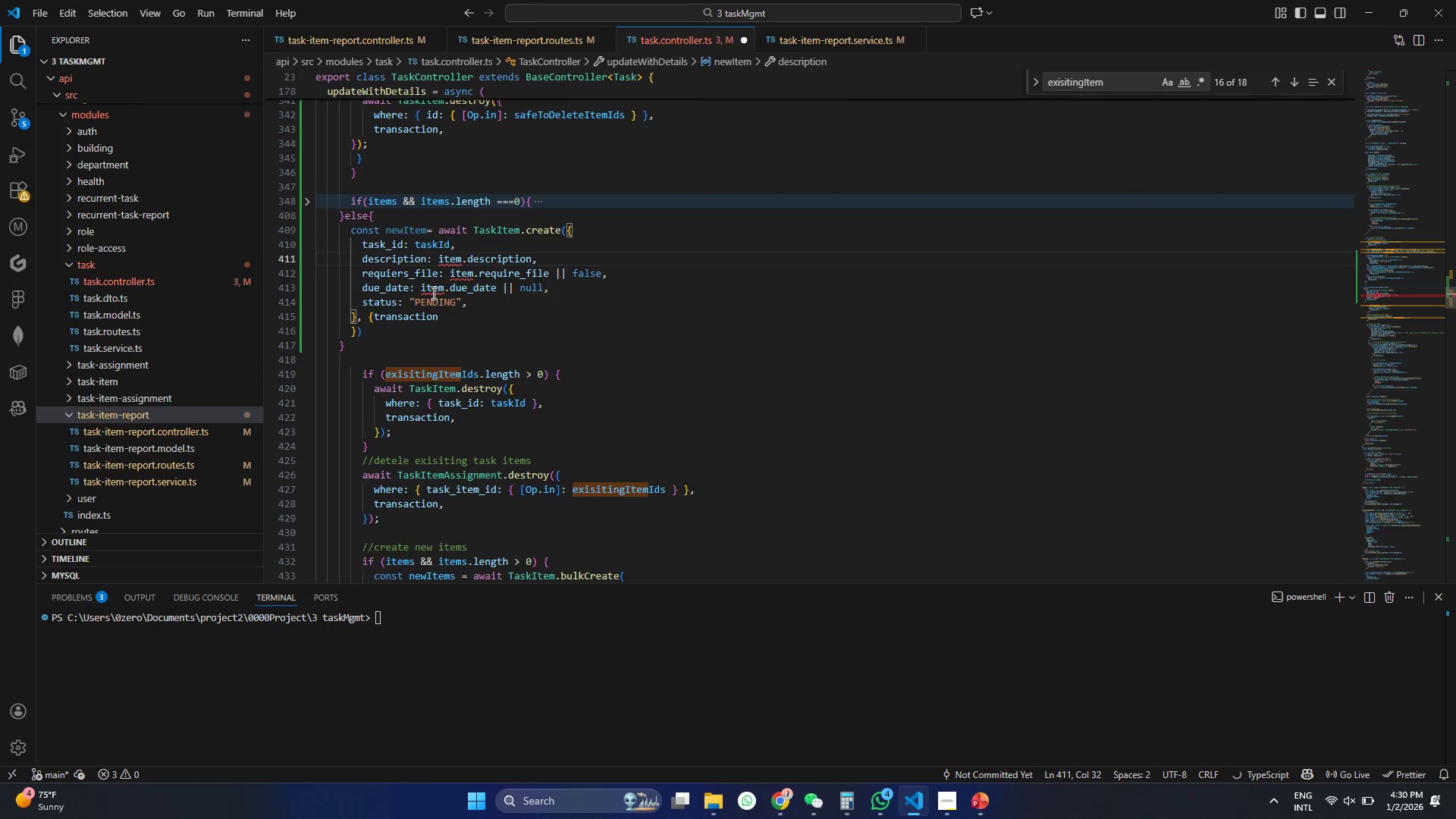 
mouse_move([433, 259])
 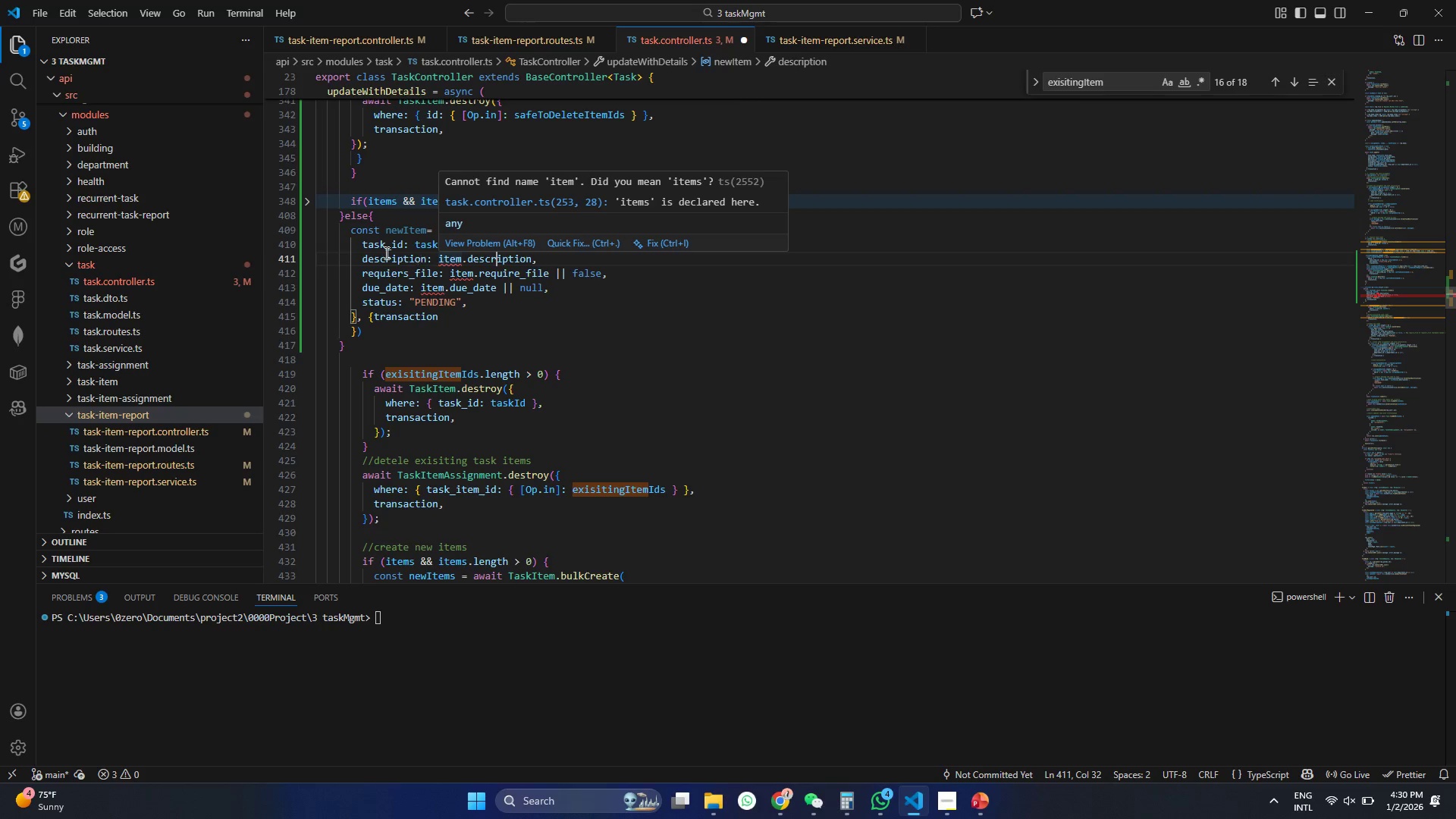 
left_click([385, 253])
 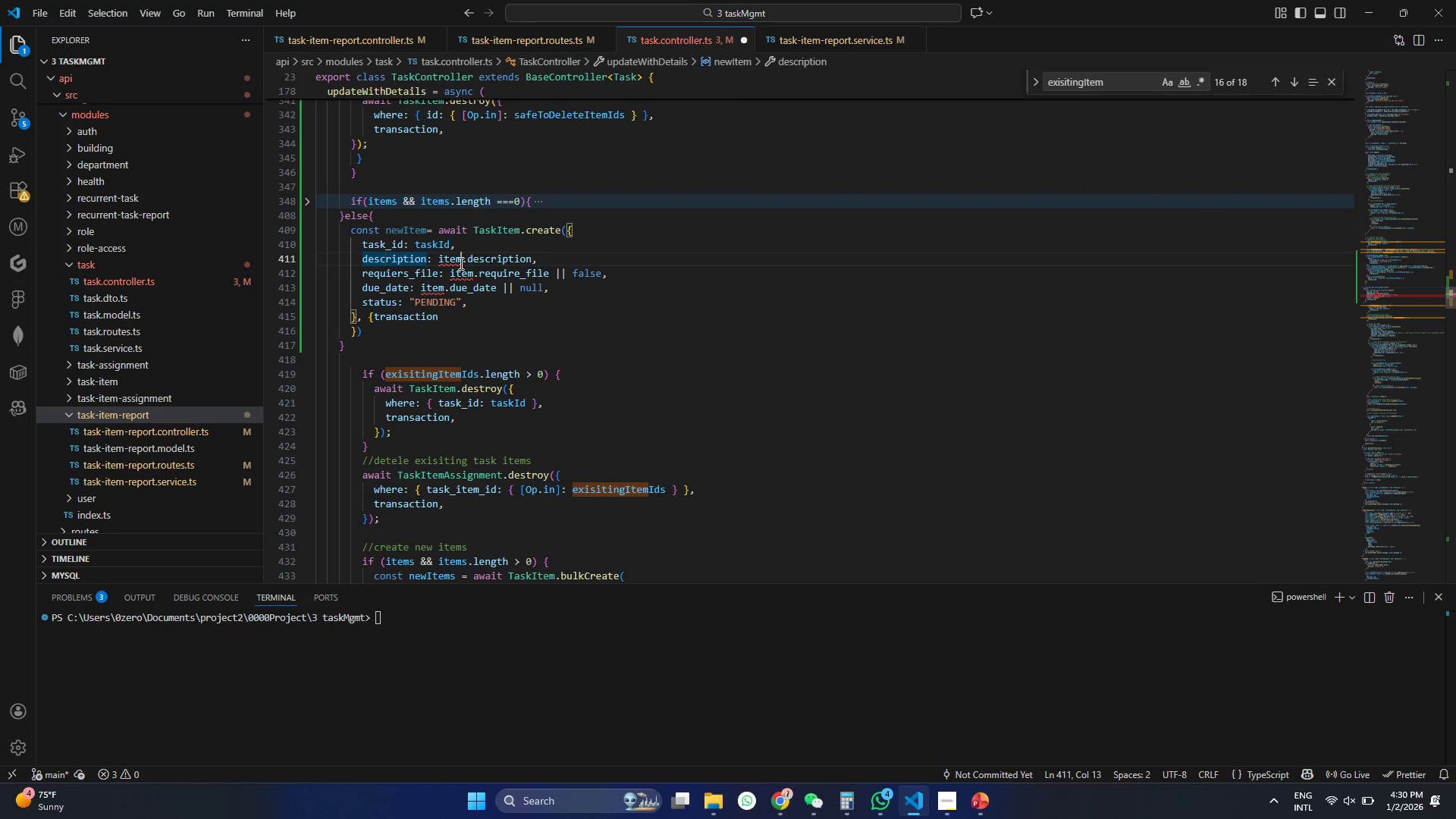 
double_click([460, 263])
 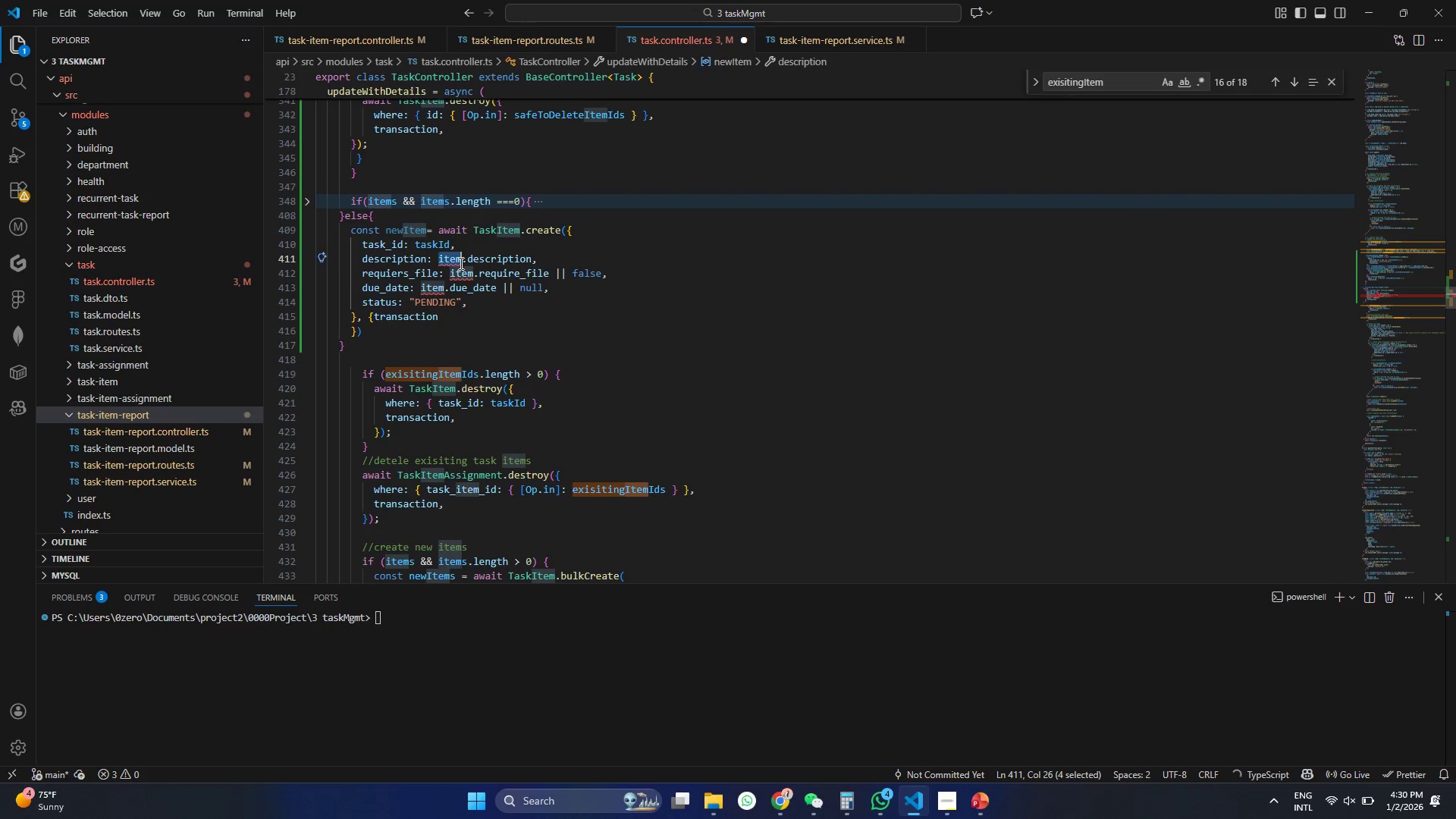 
key(Control+D)
 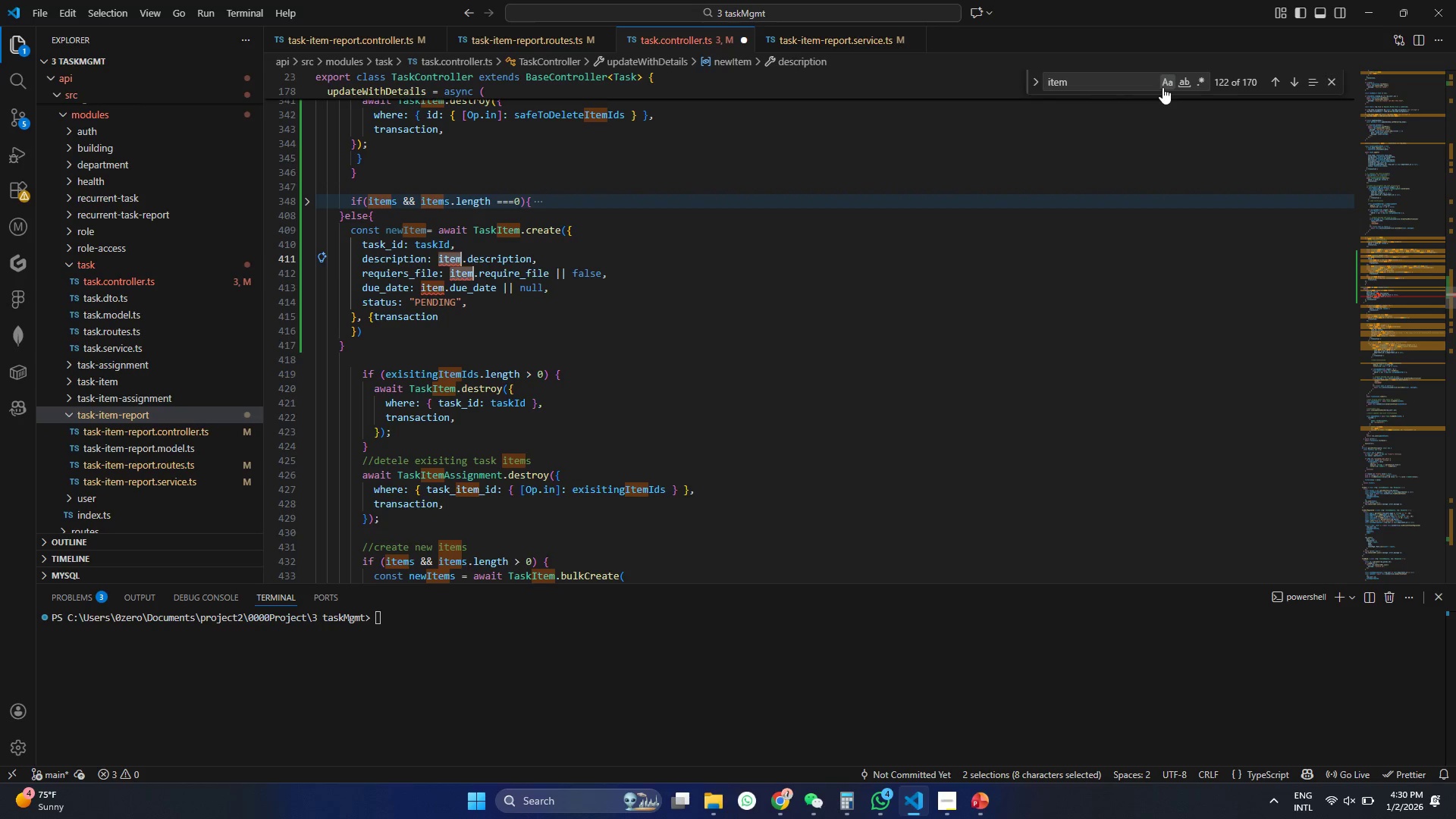 
double_click([1179, 85])
 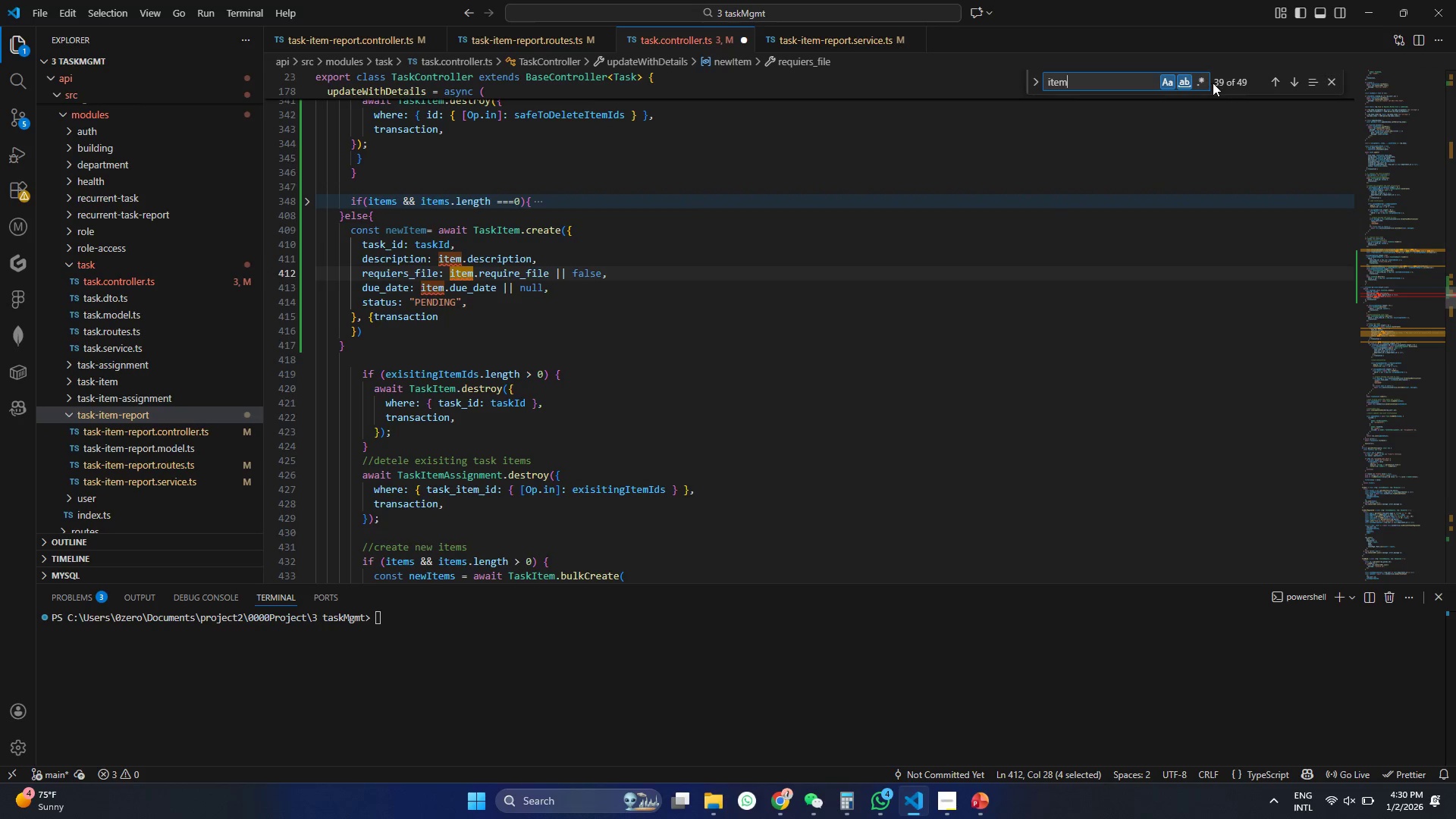 
wait(5.05)
 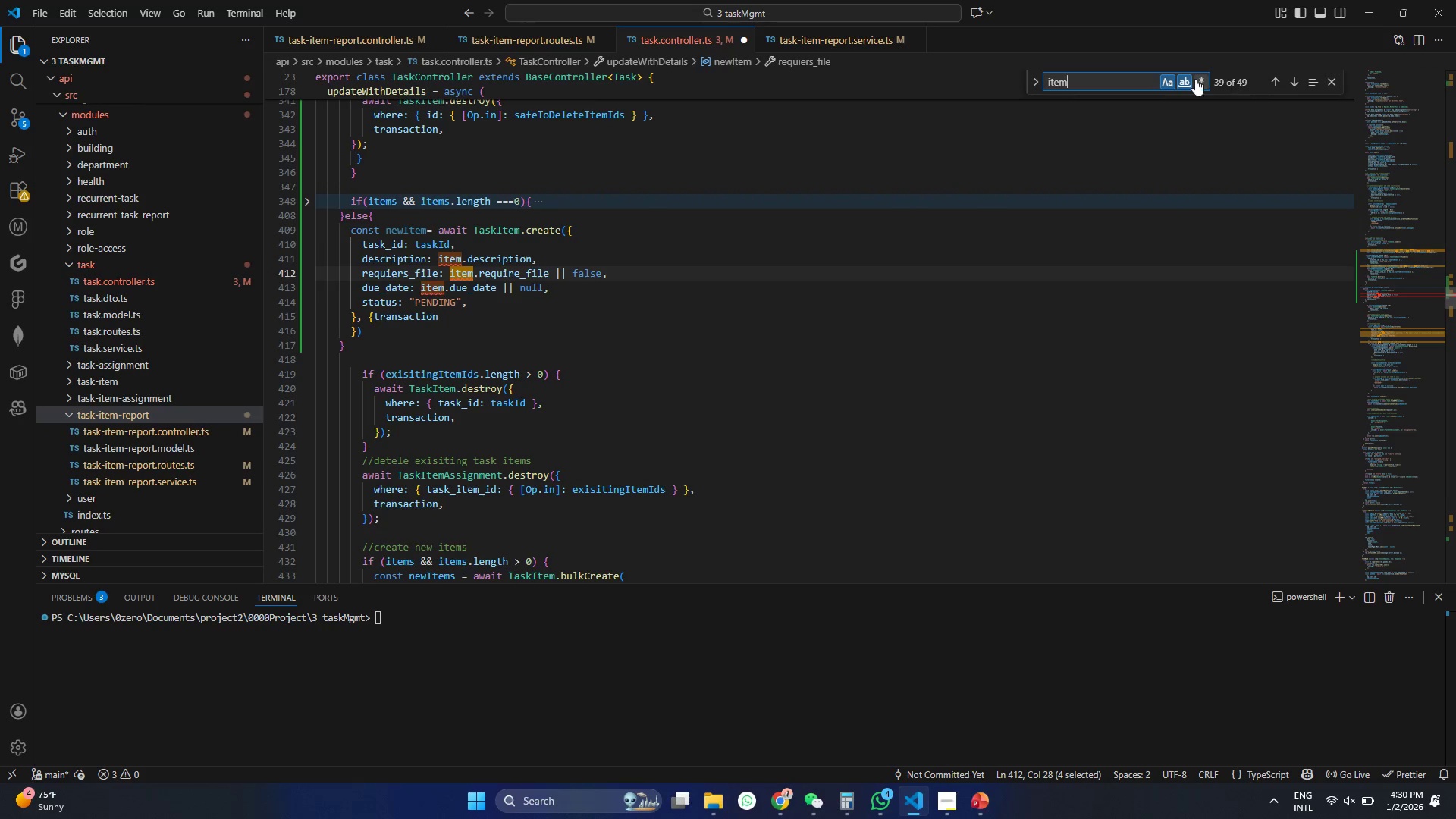 
scroll: coordinate [682, 304], scroll_direction: up, amount: 13.0
 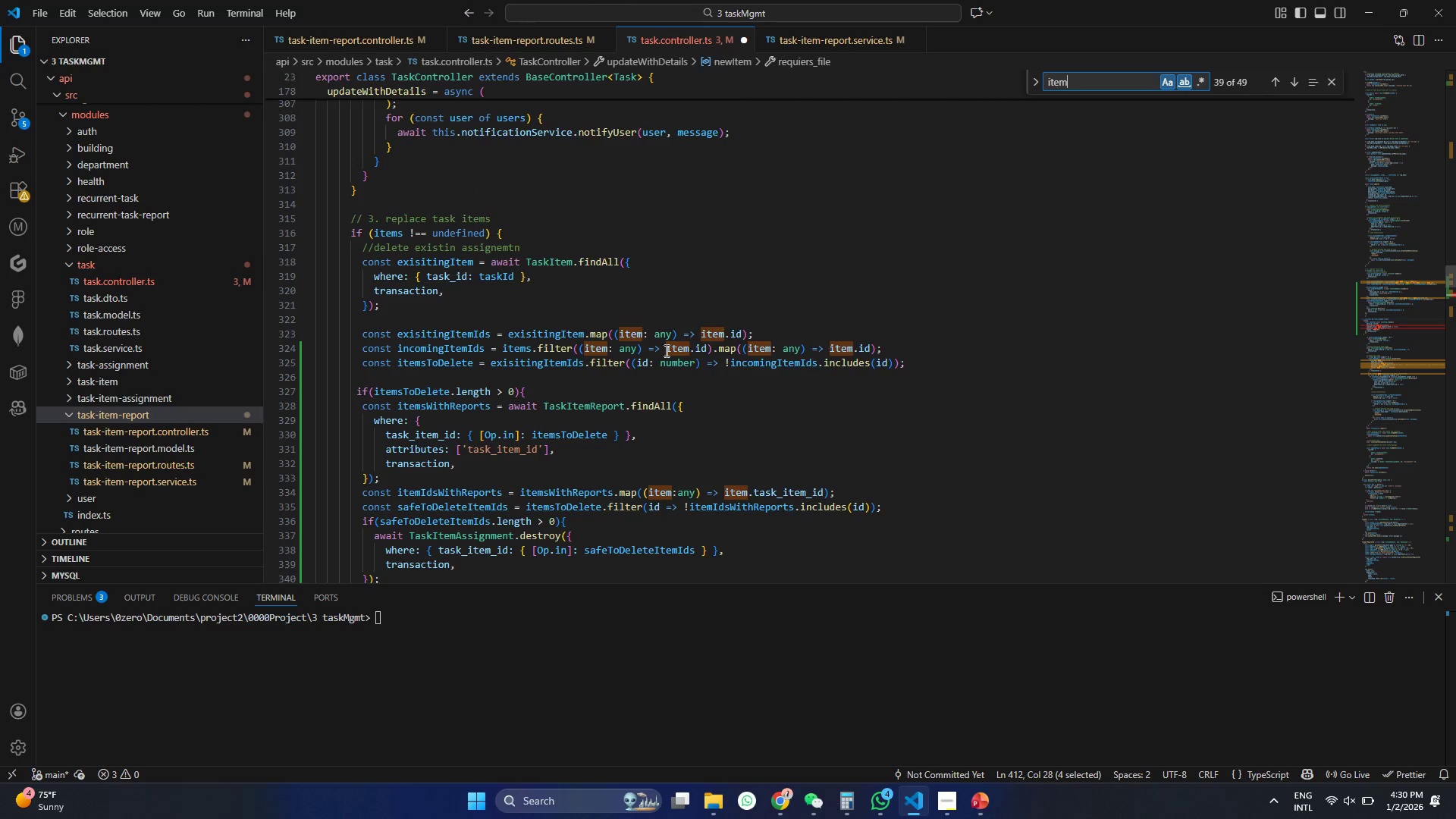 
left_click([617, 335])
 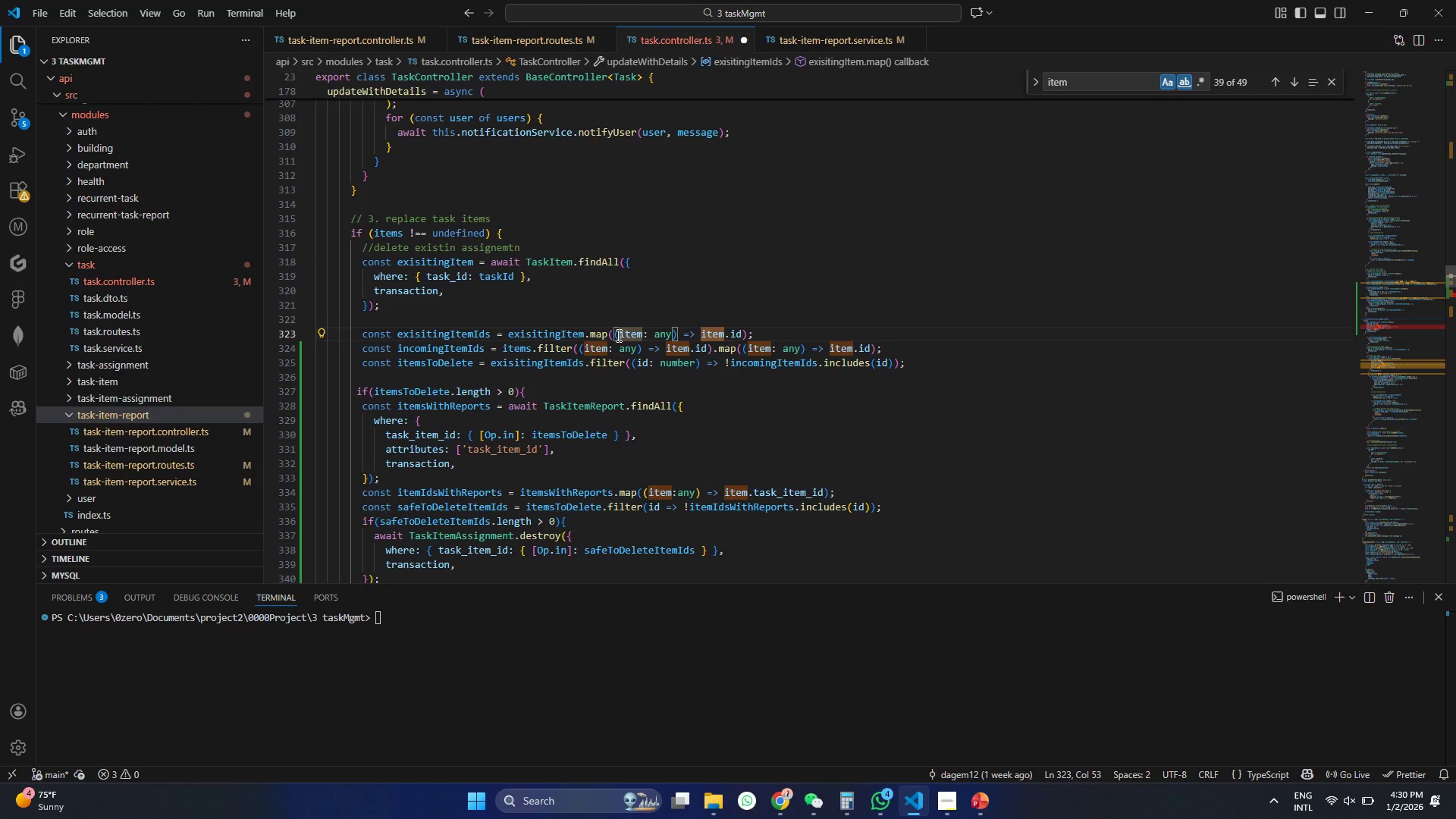 
double_click([617, 335])
 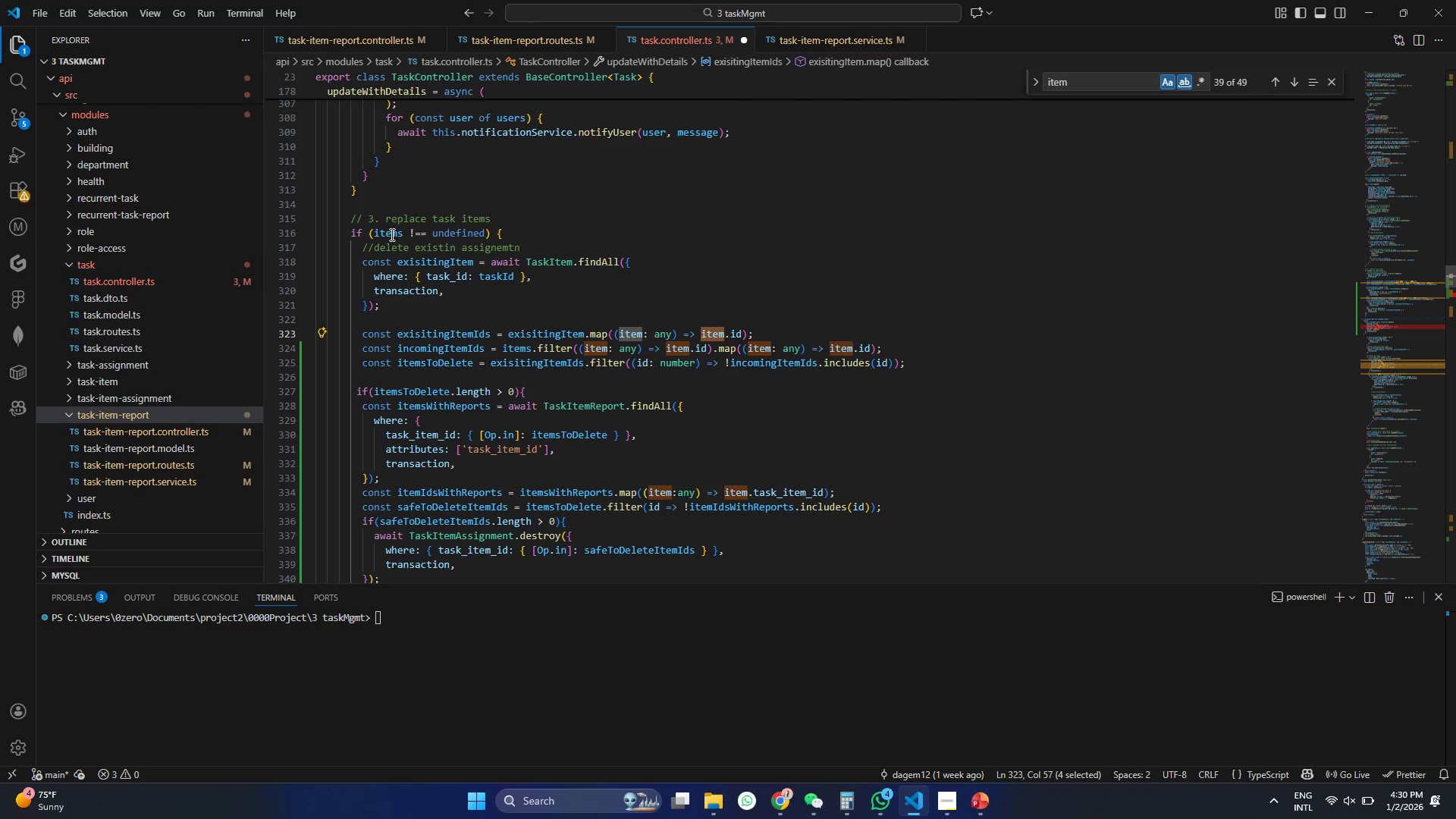 
double_click([391, 234])
 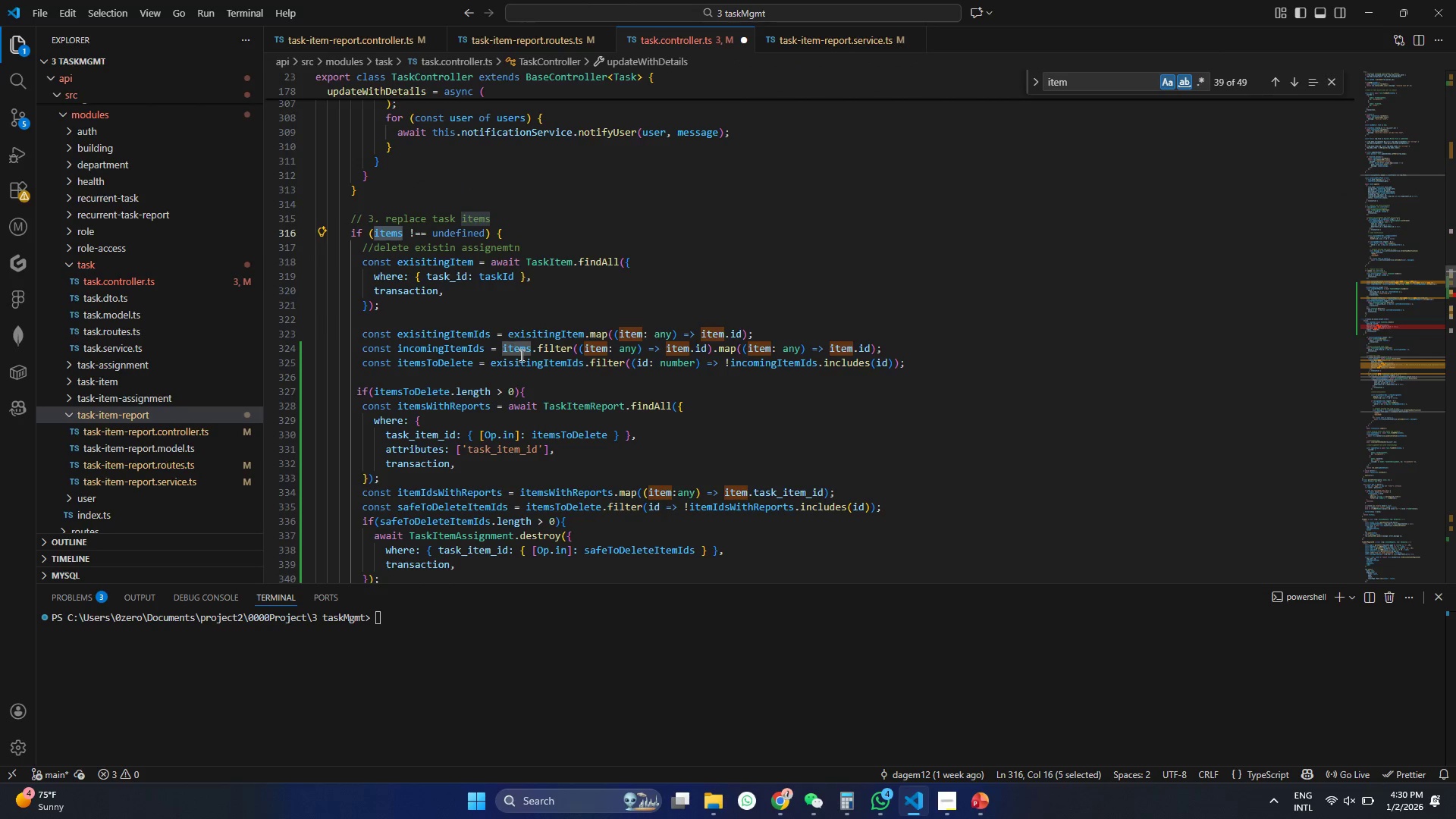 
left_click([520, 356])
 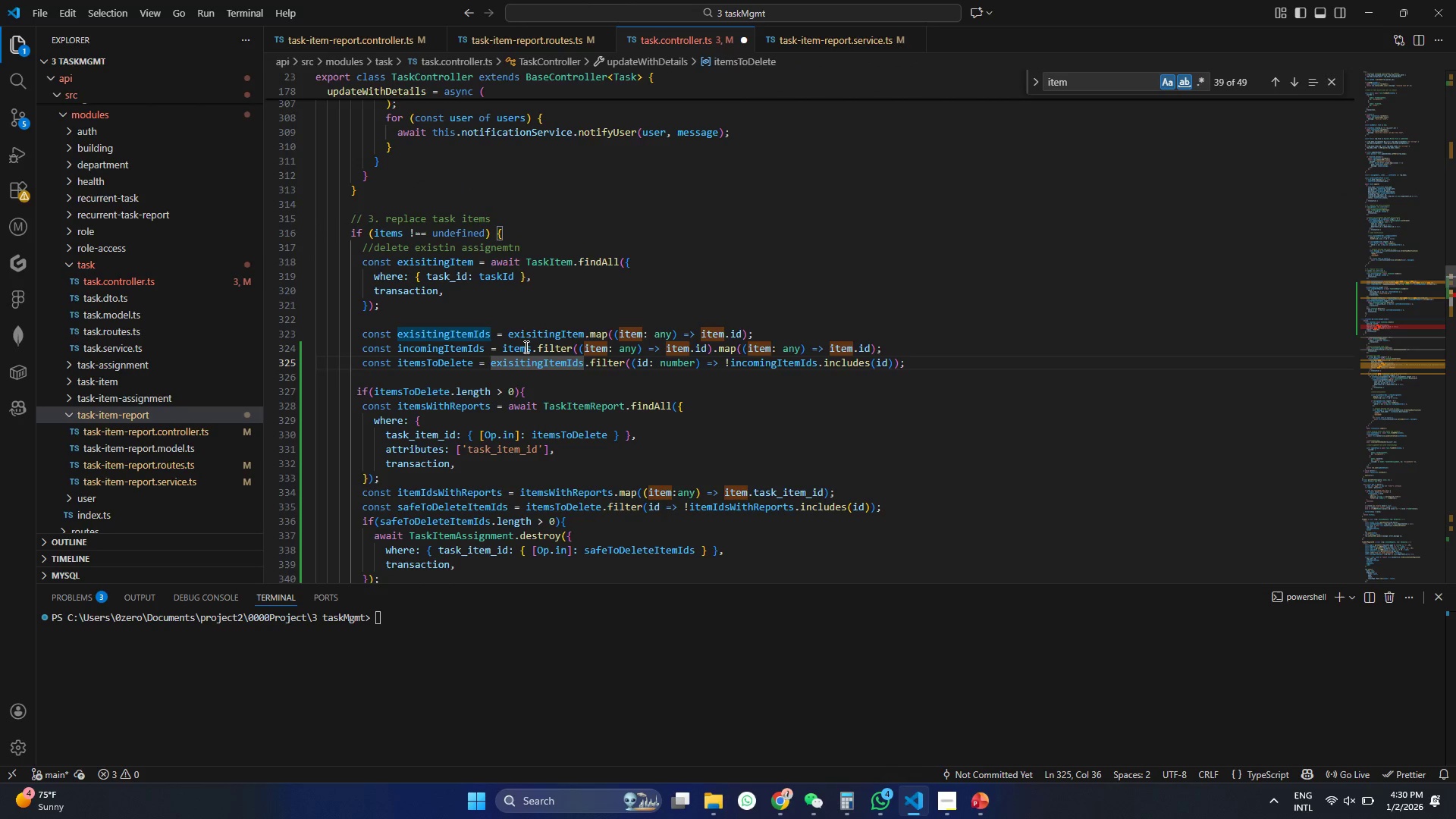 
left_click([522, 334])
 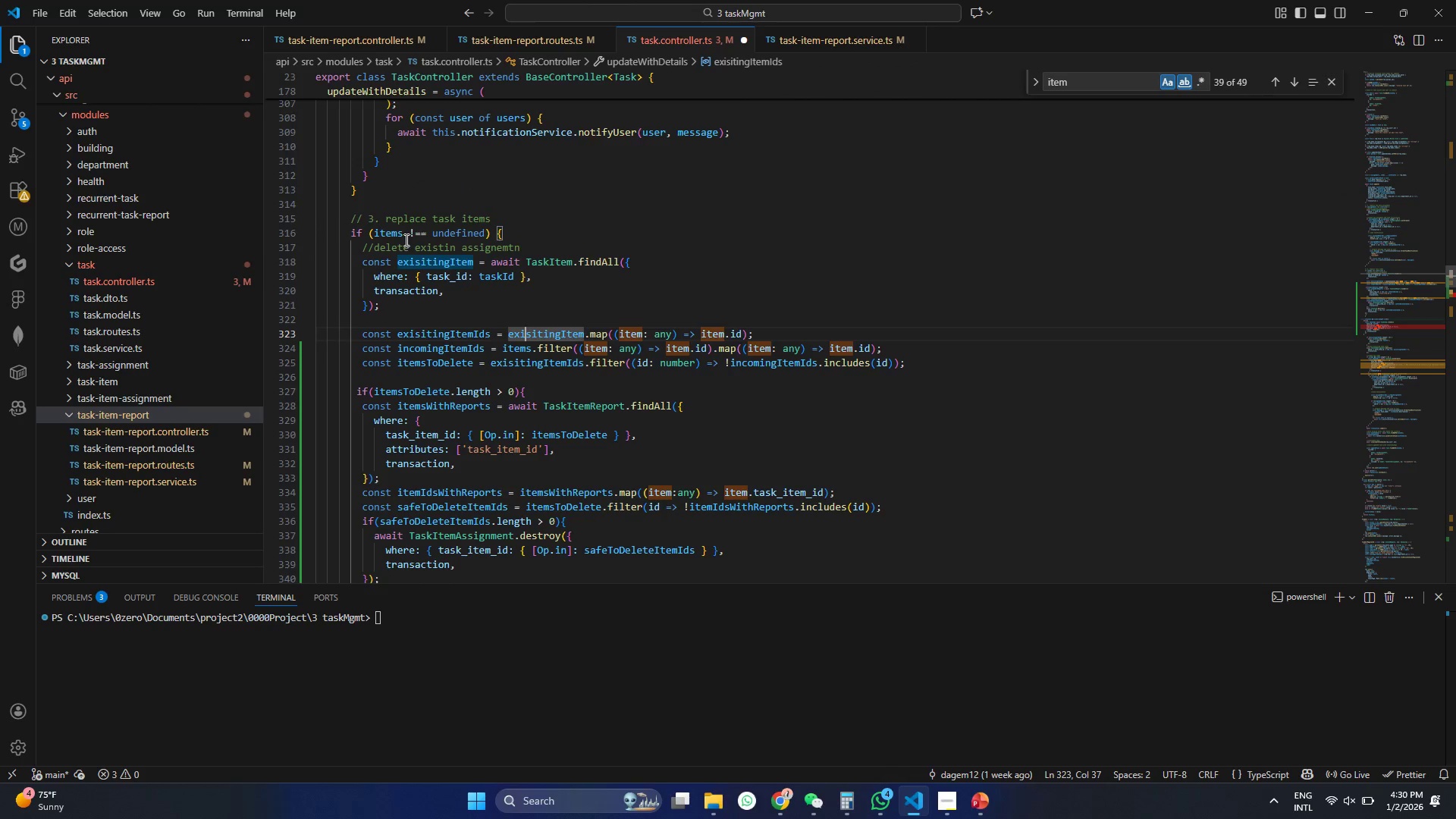 
double_click([391, 237])
 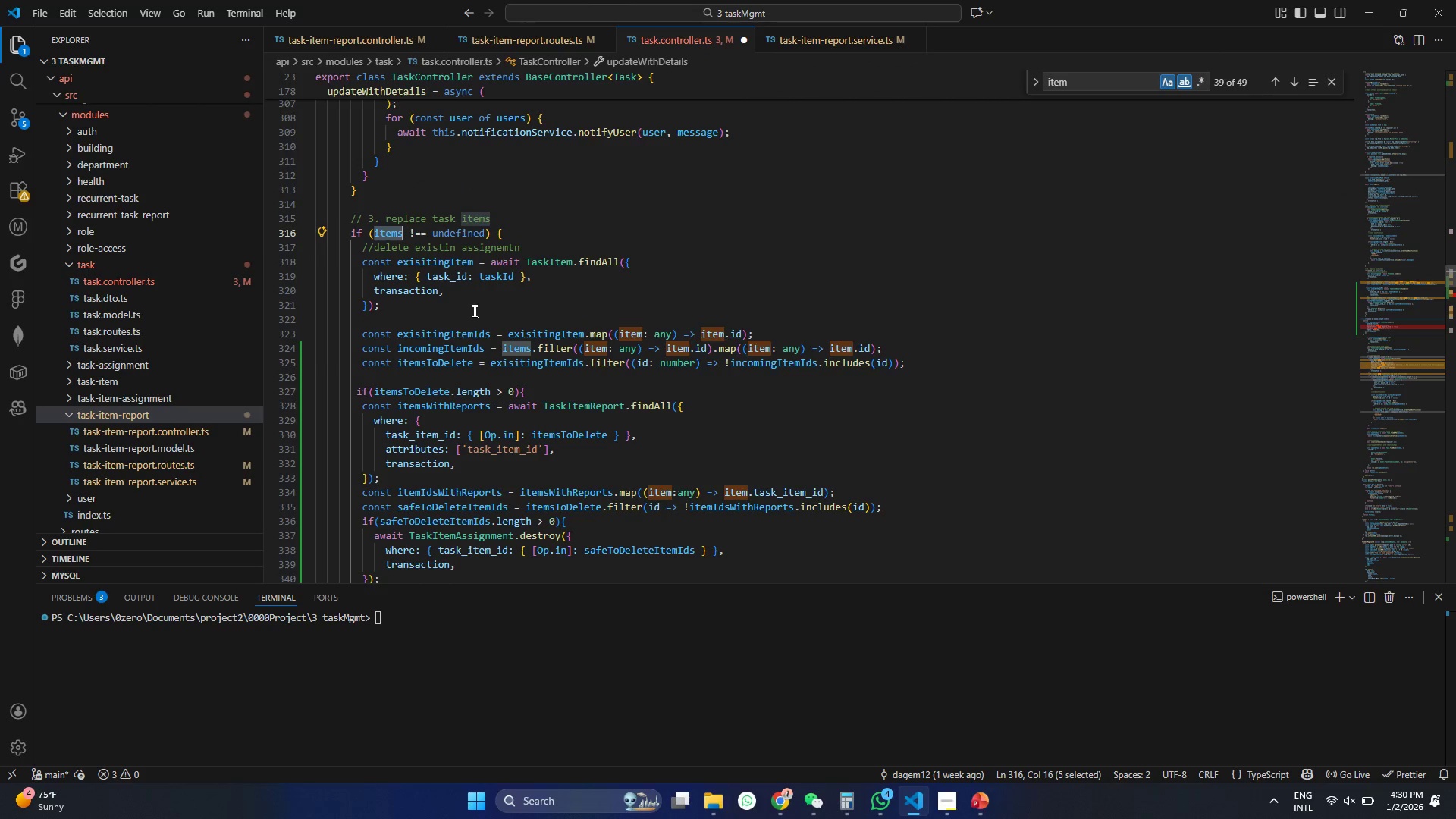 
scroll: coordinate [473, 311], scroll_direction: down, amount: 12.0
 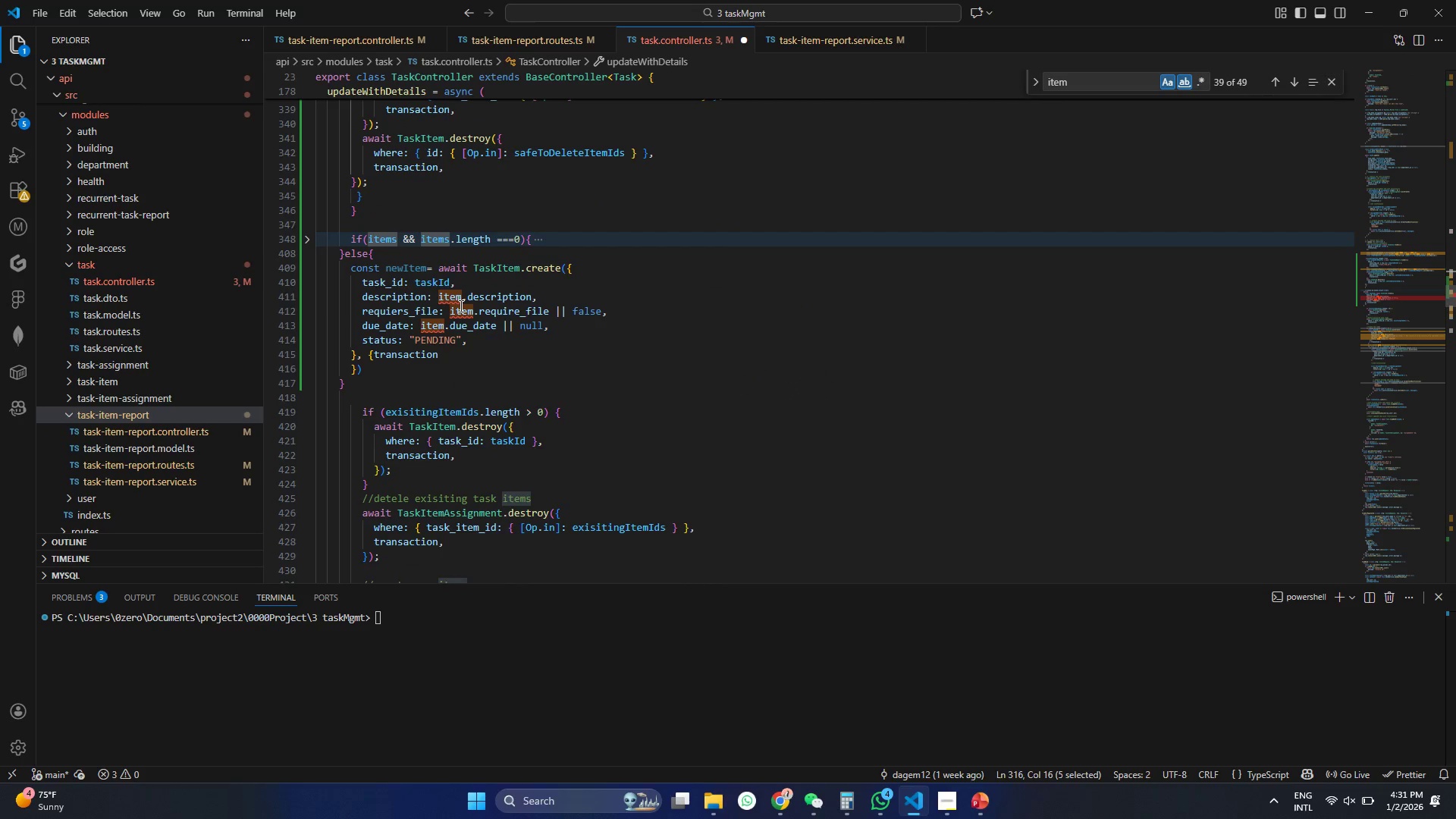 
double_click([459, 301])
 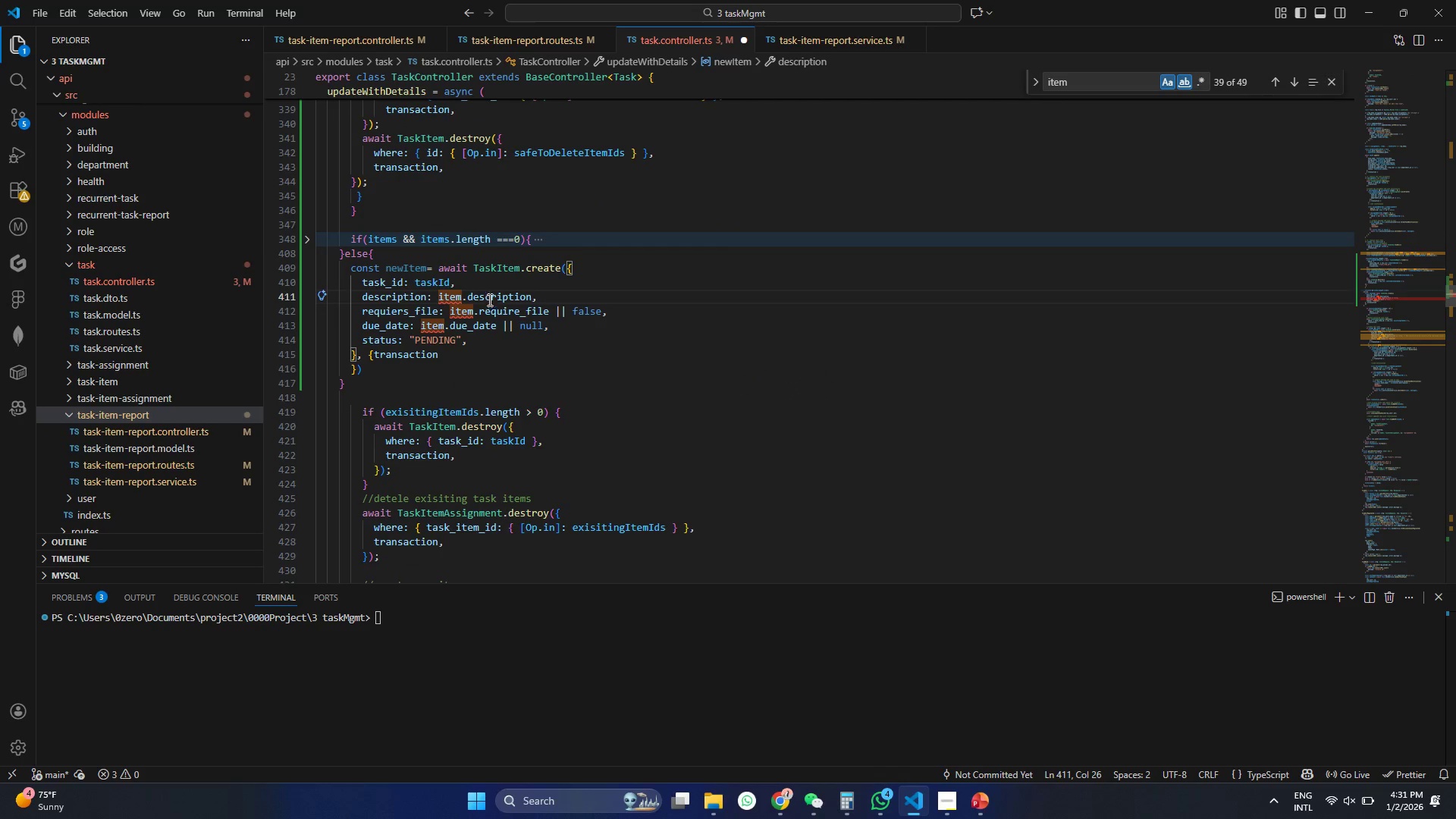 
key(S)
 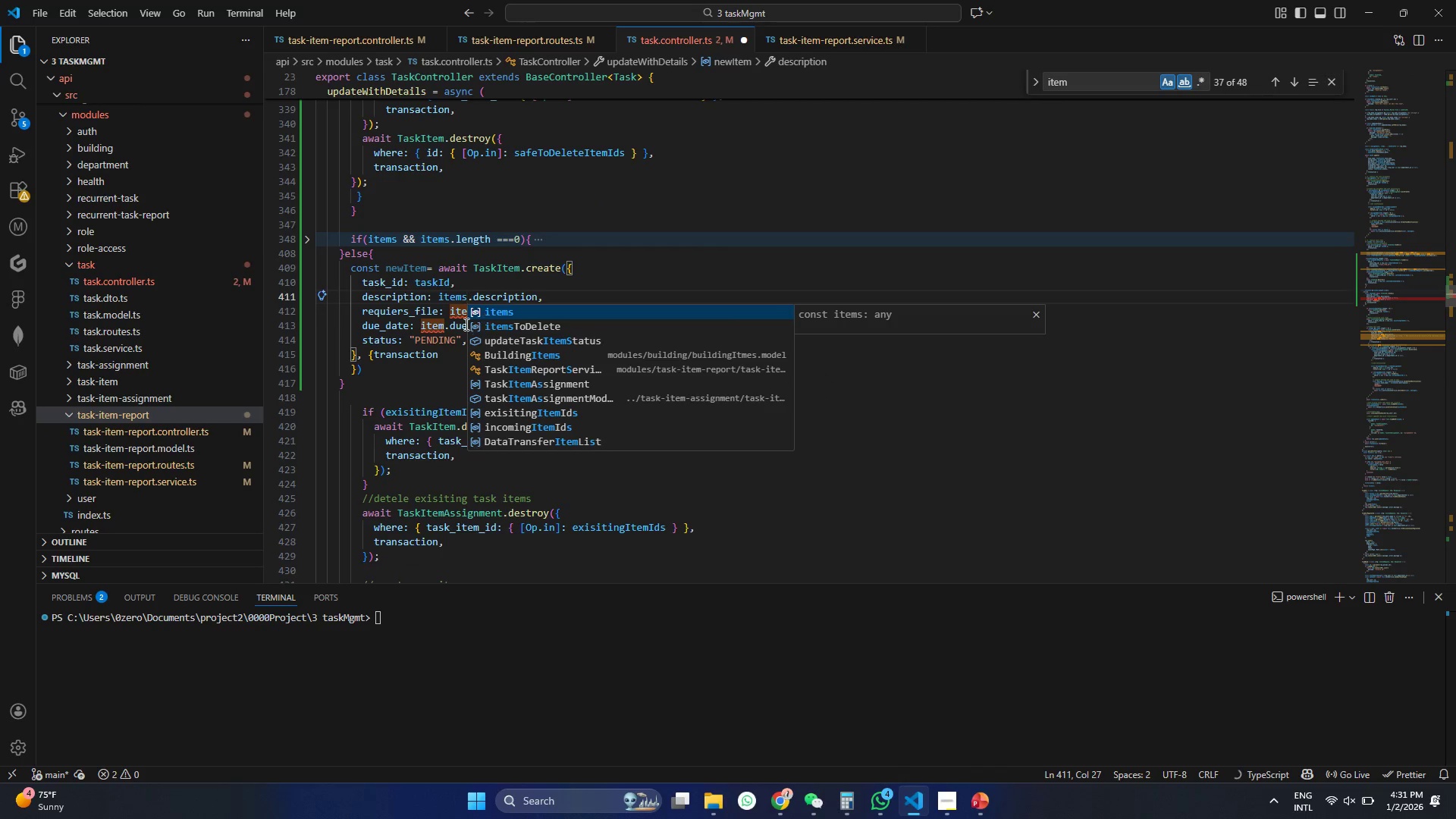 
left_click([464, 324])
 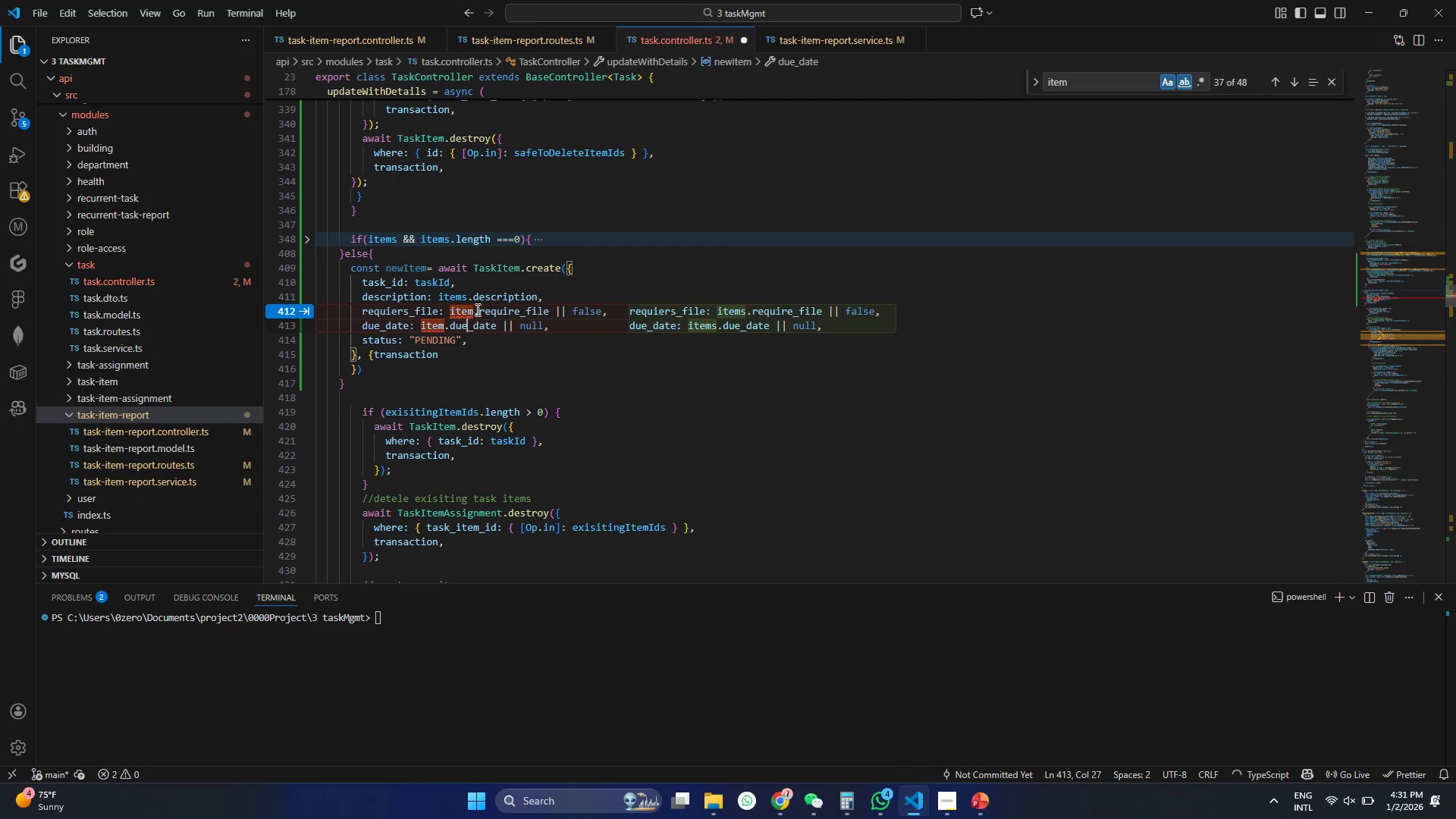 
left_click([480, 309])
 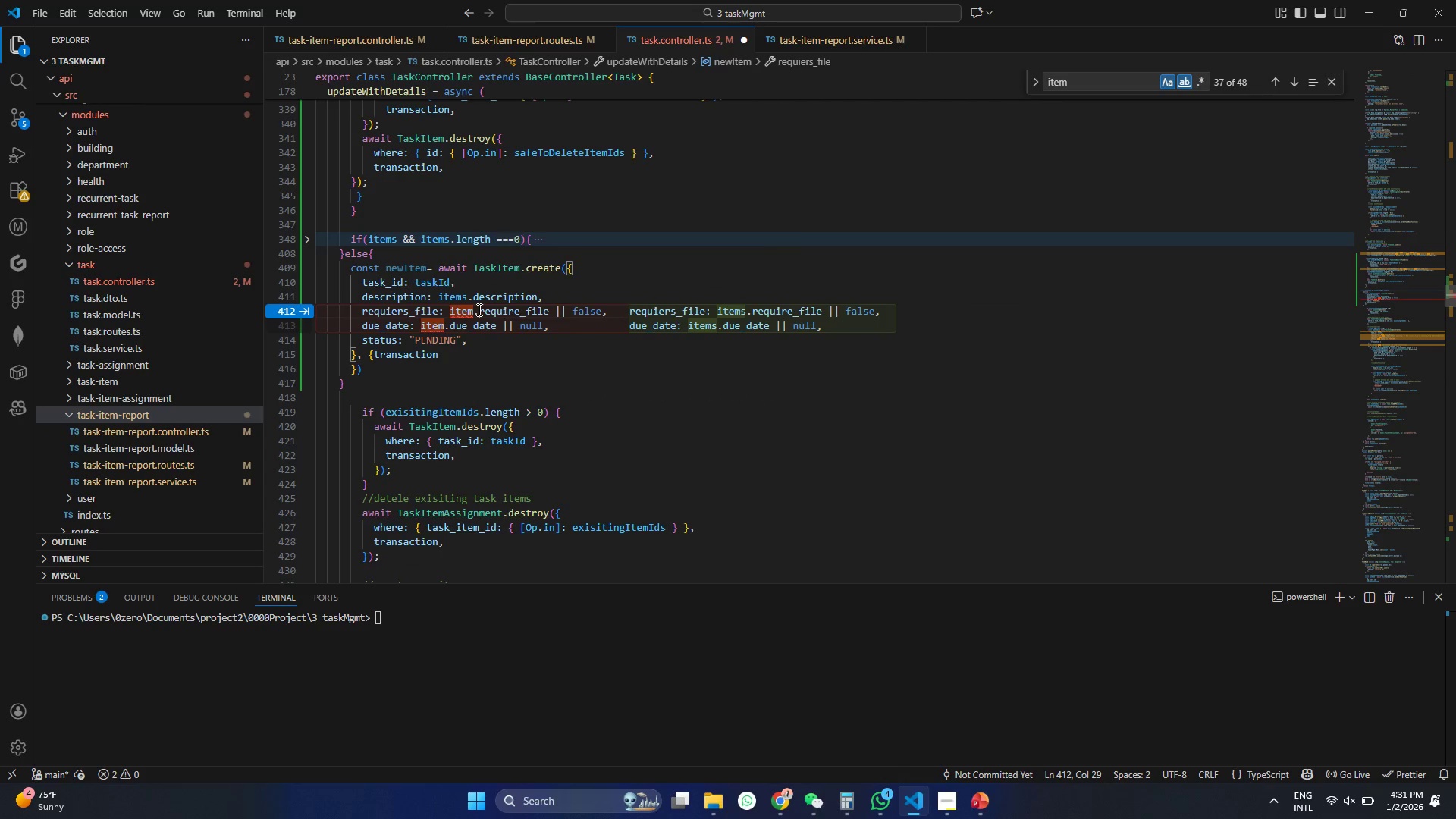 
left_click([478, 309])
 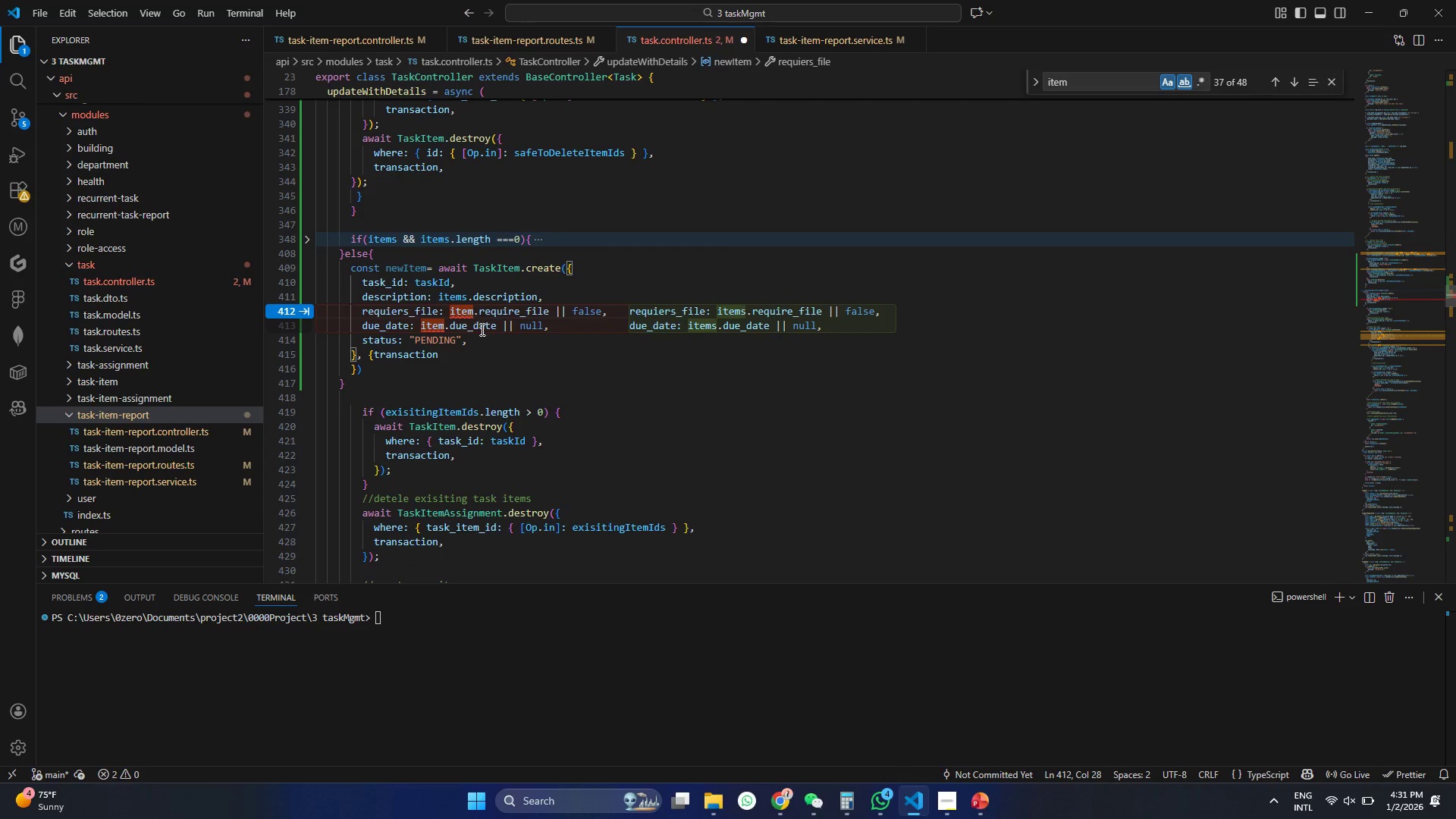 
key(S)
 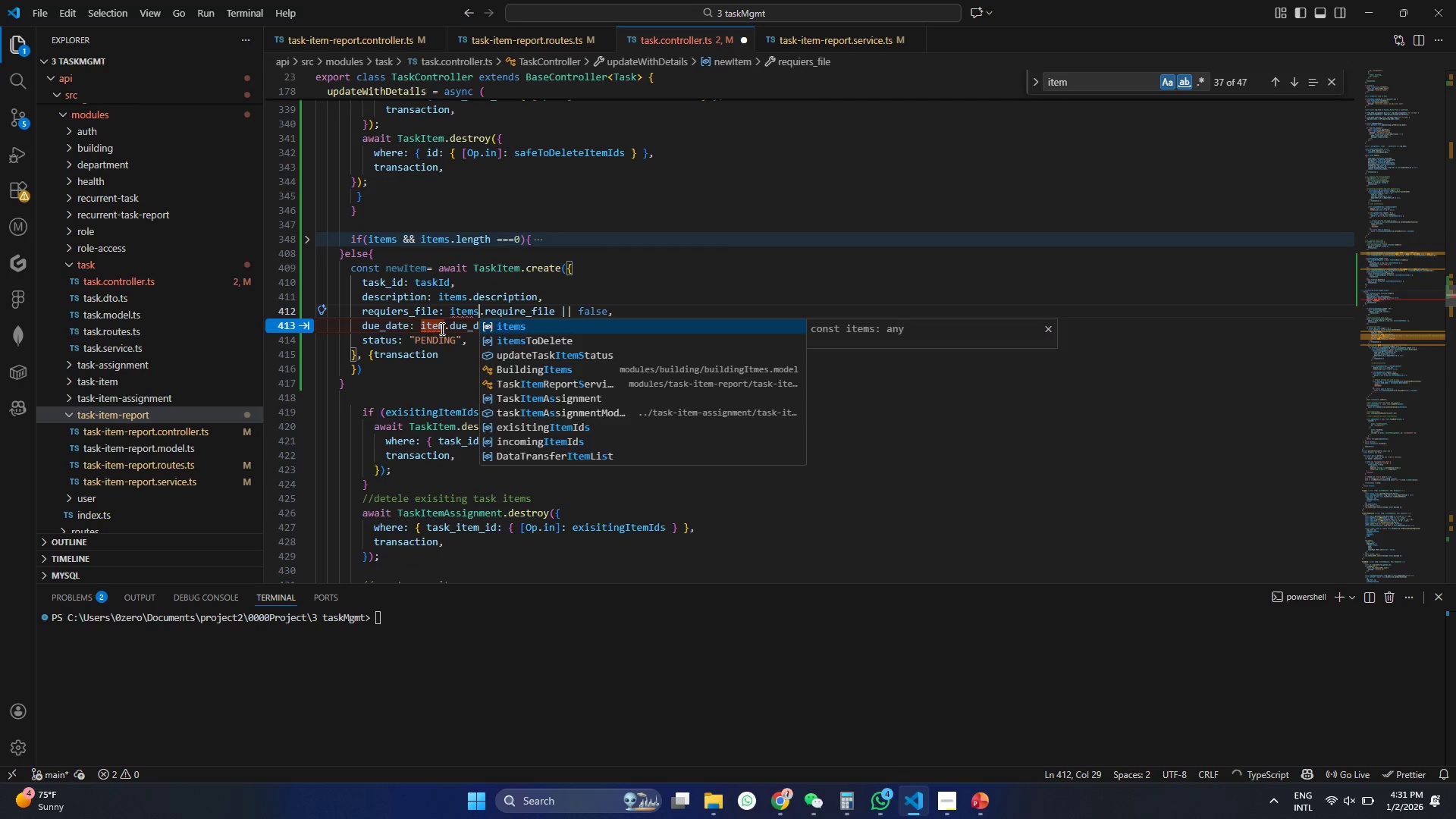 
left_click([441, 328])
 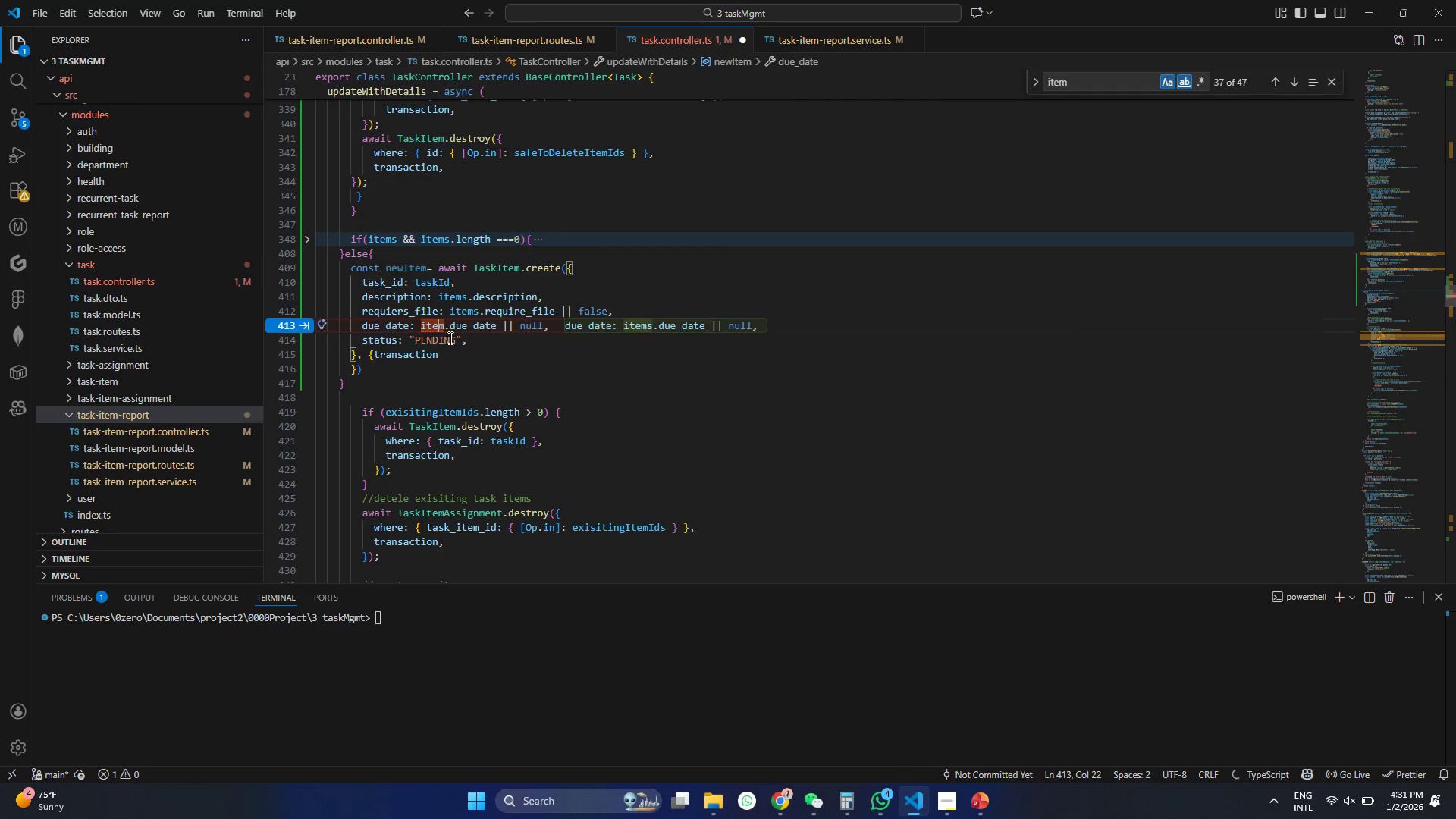 
key(S)
 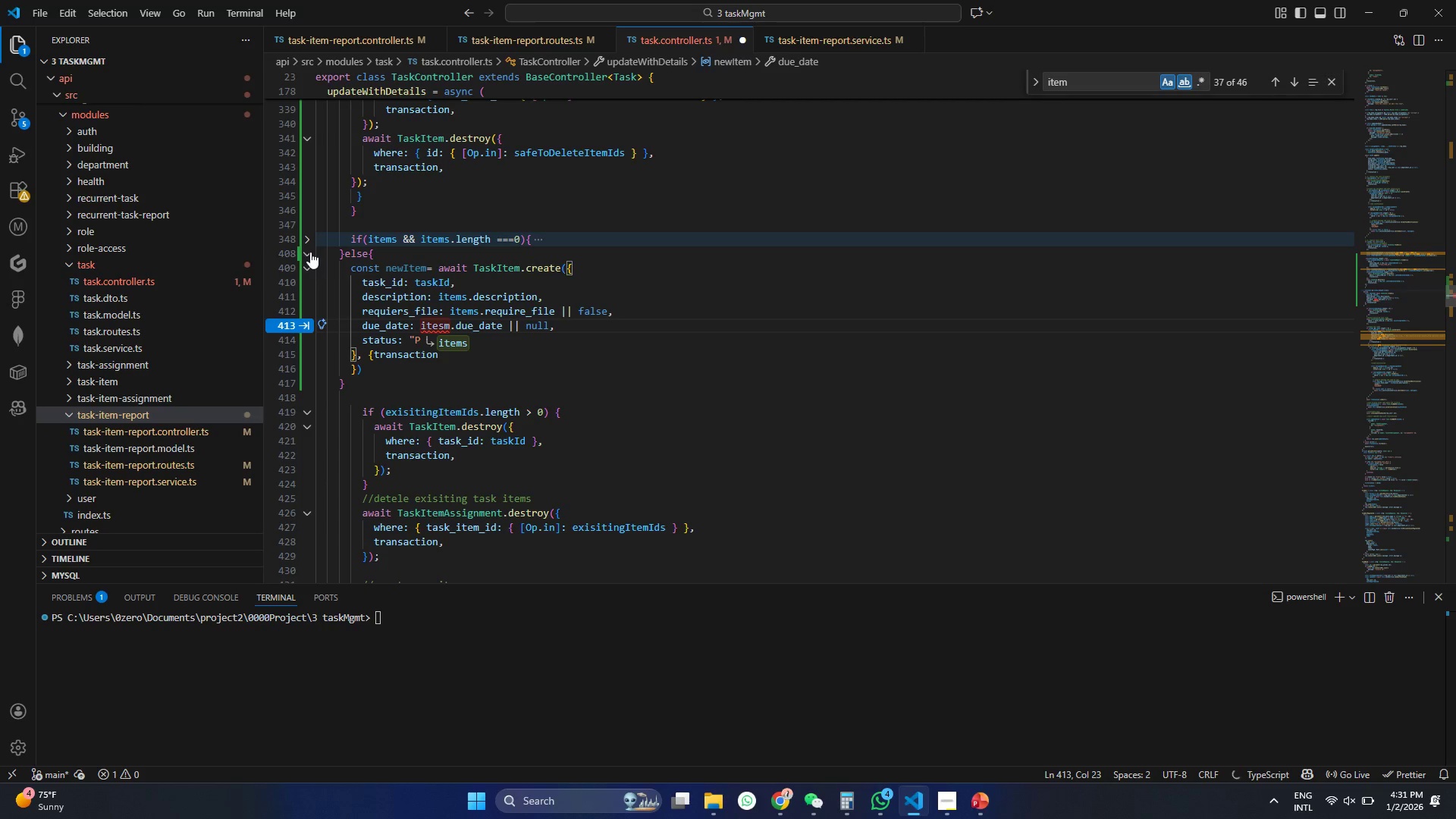 
key(Backspace)
 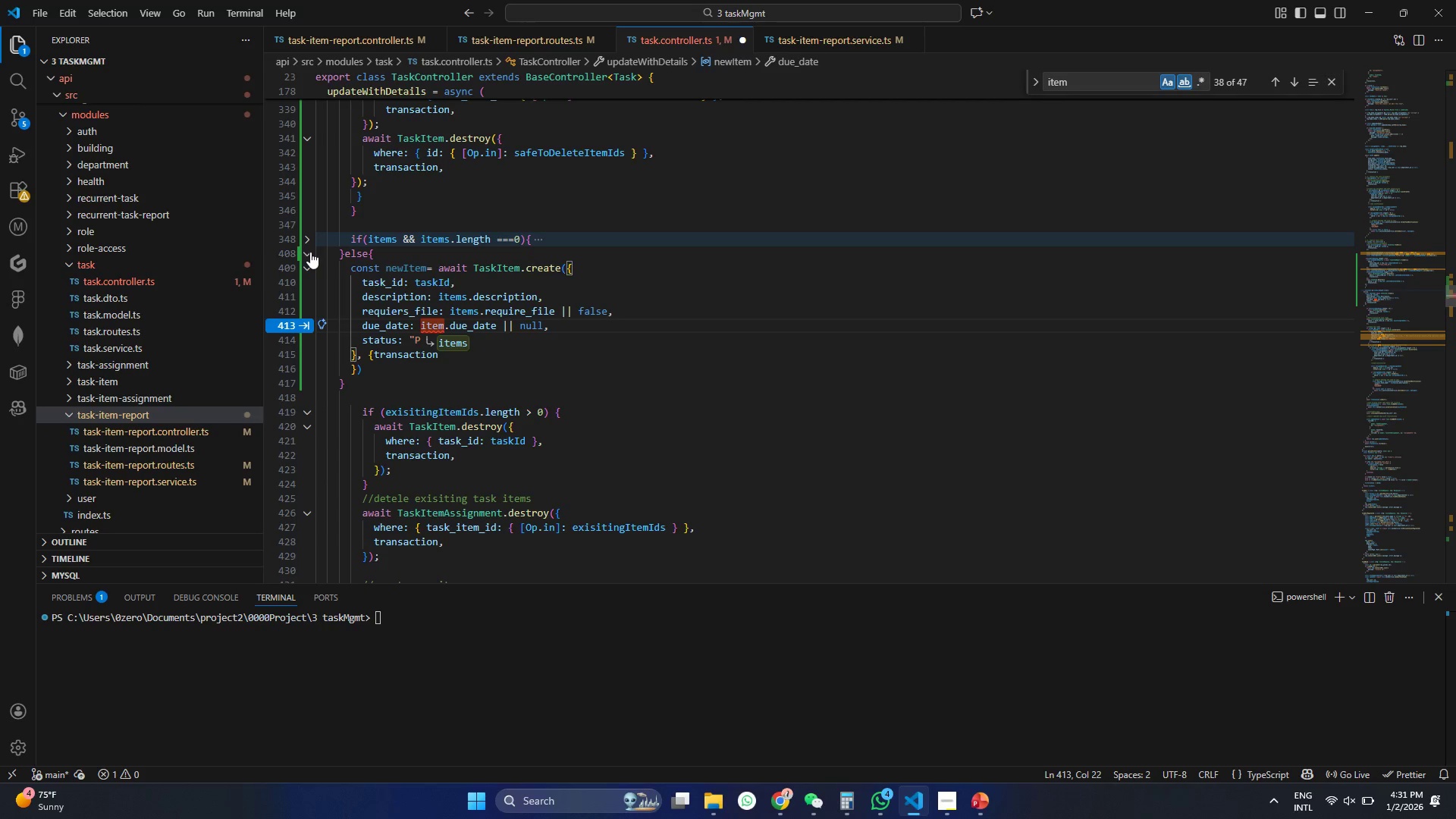 
key(ArrowRight)
 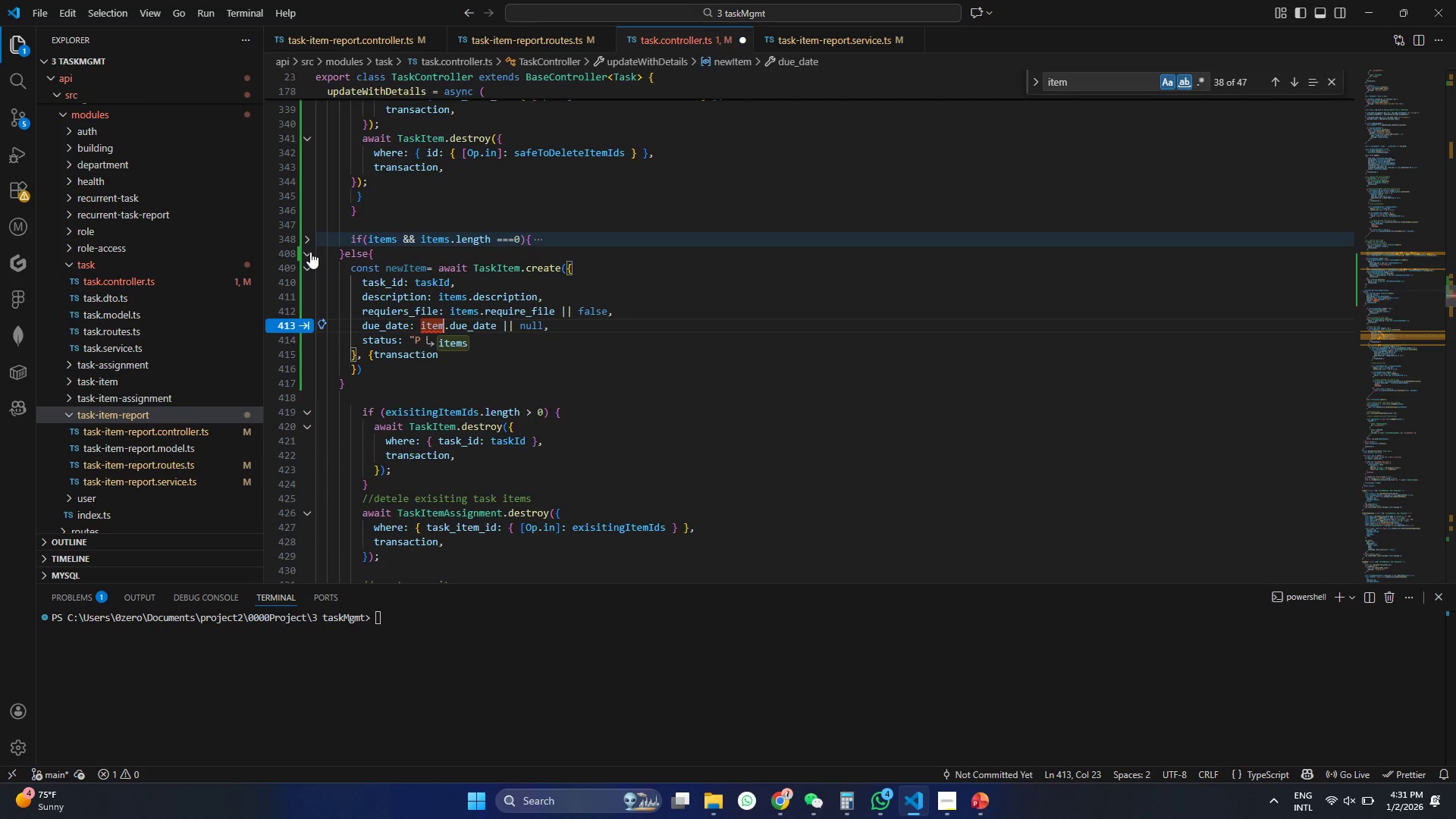 
key(S)
 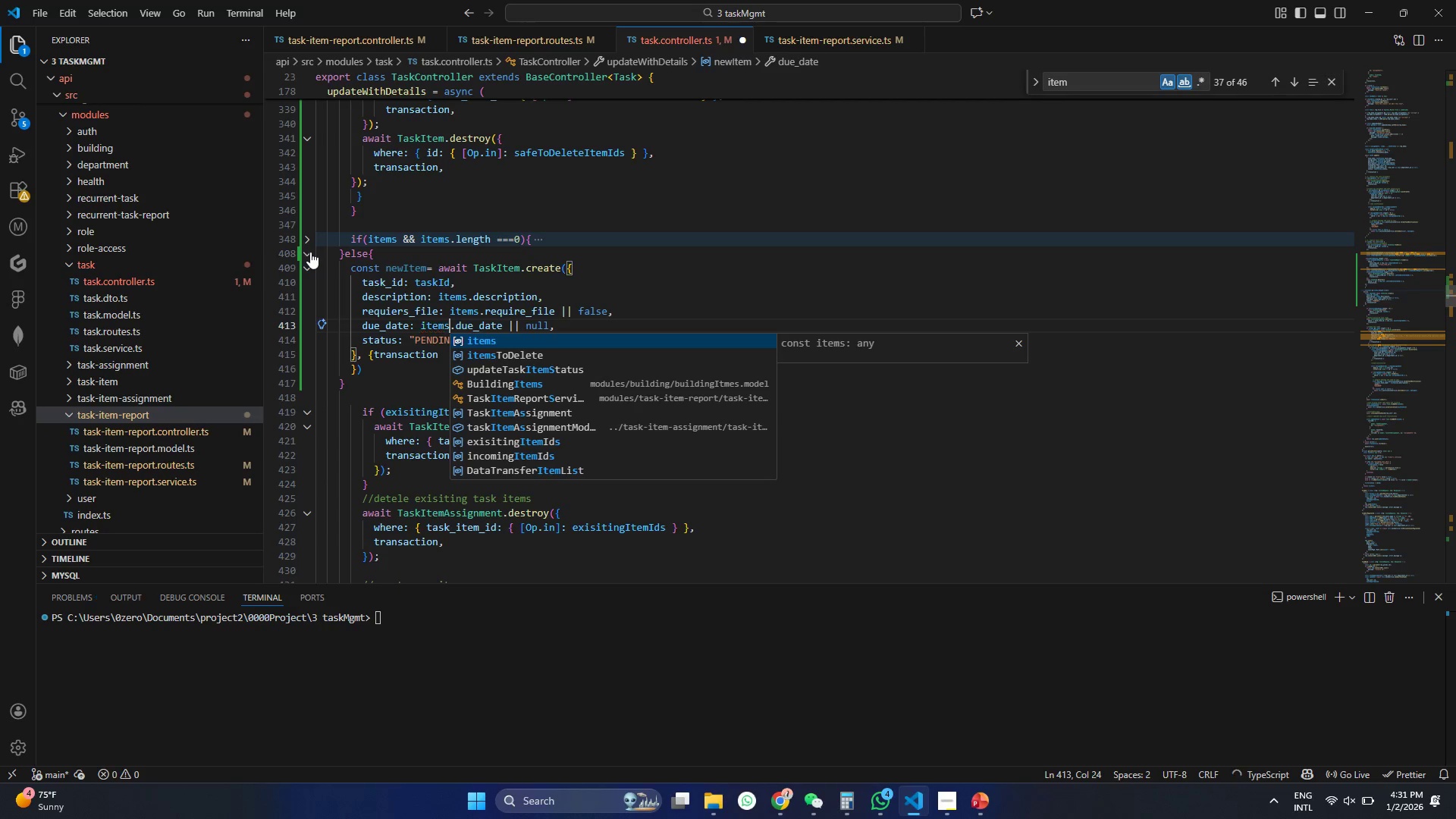 
key(Control+ControlLeft)
 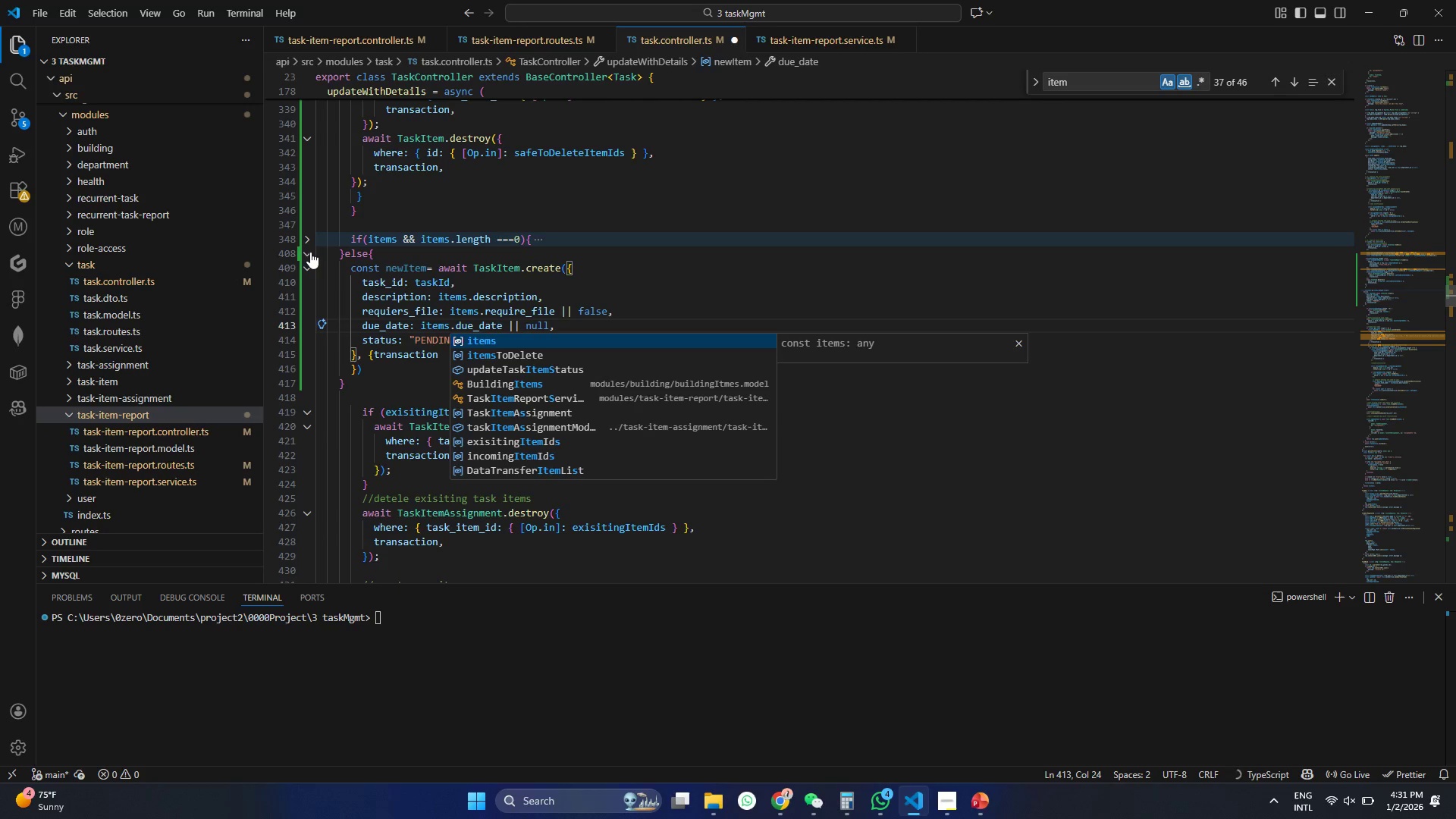 
key(Control+S)
 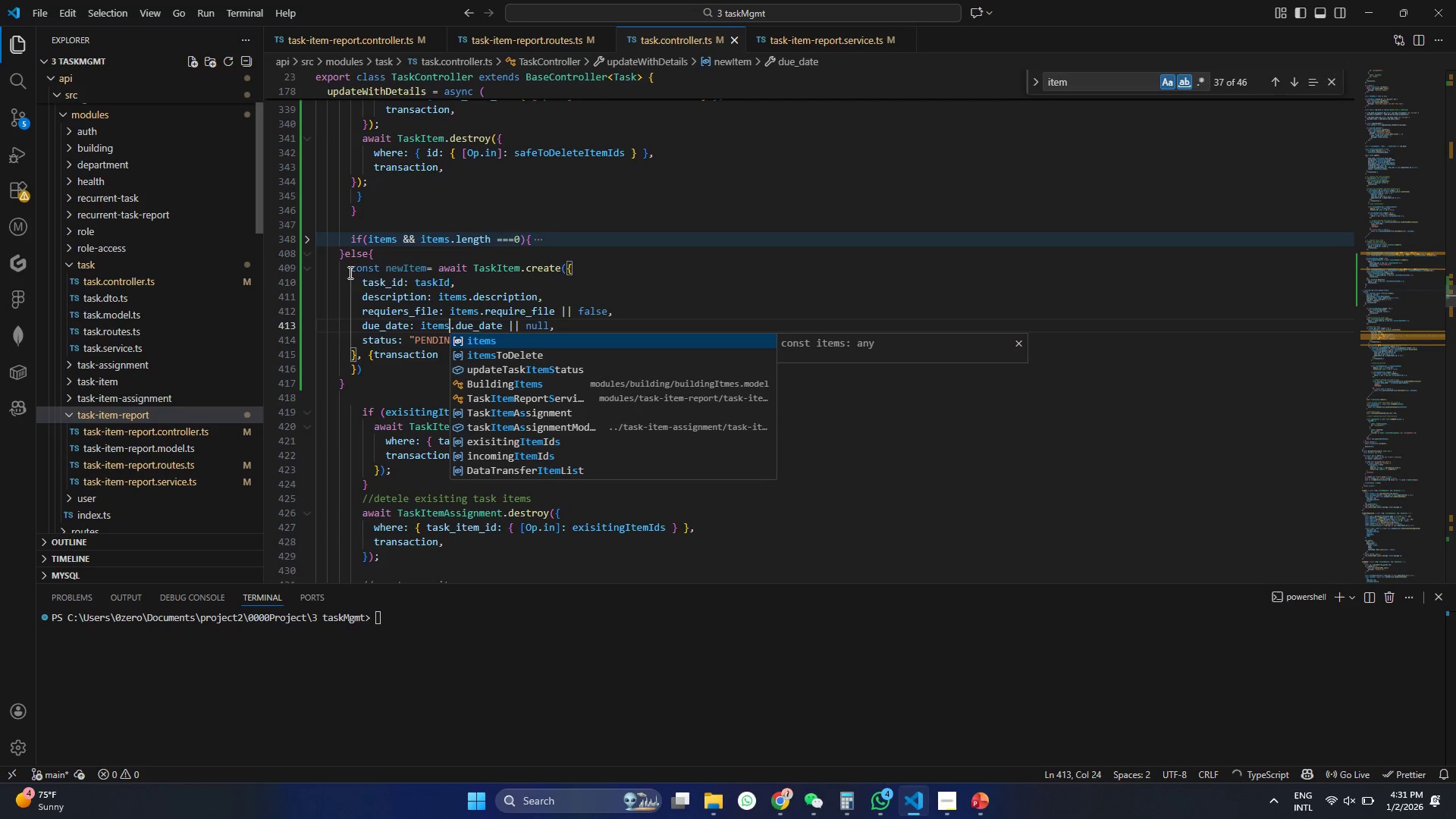 
hold_key(key=ControlLeft, duration=1.5)
left_click([449, 303])
 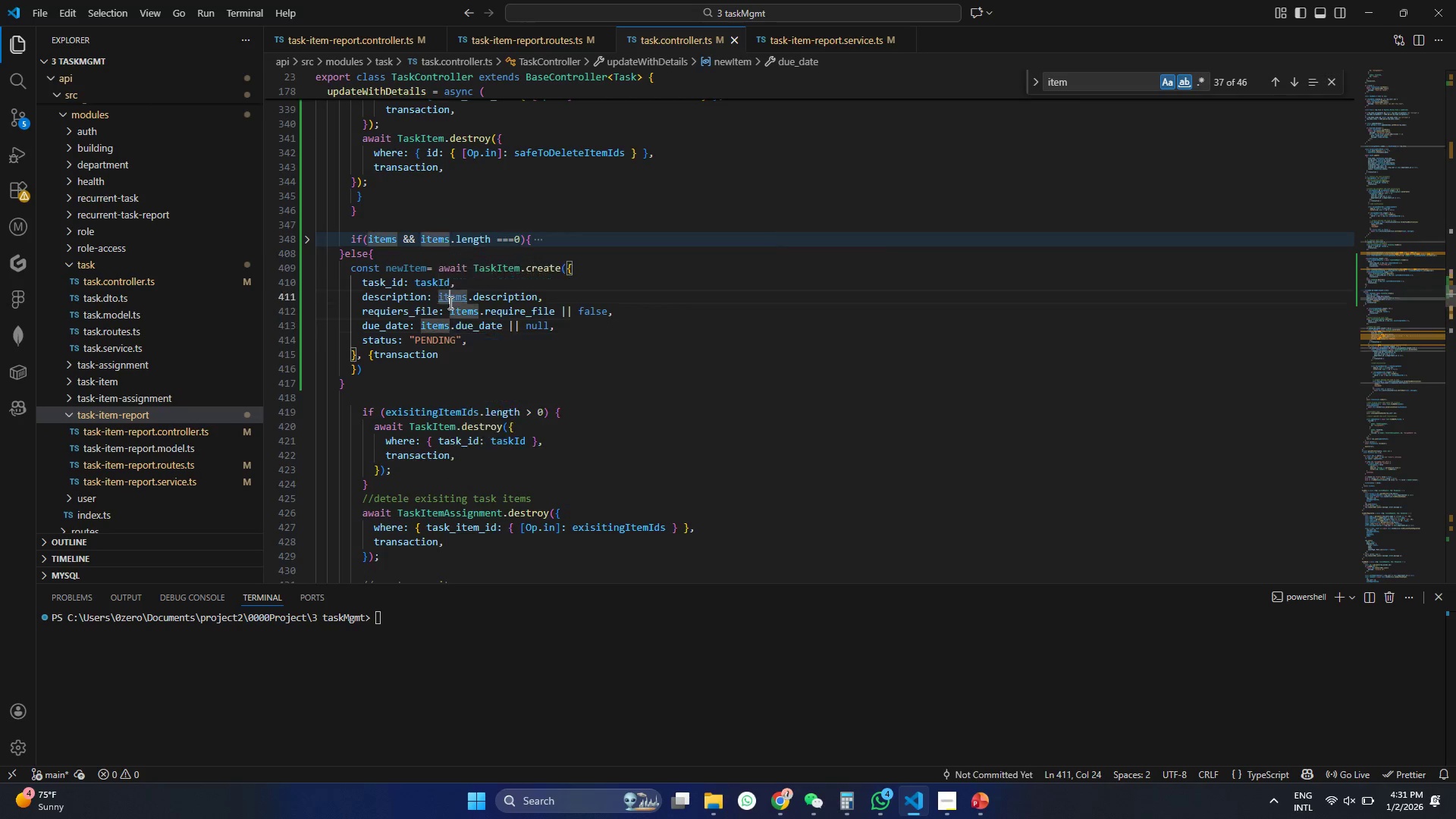 
hold_key(key=ControlLeft, duration=0.44)
 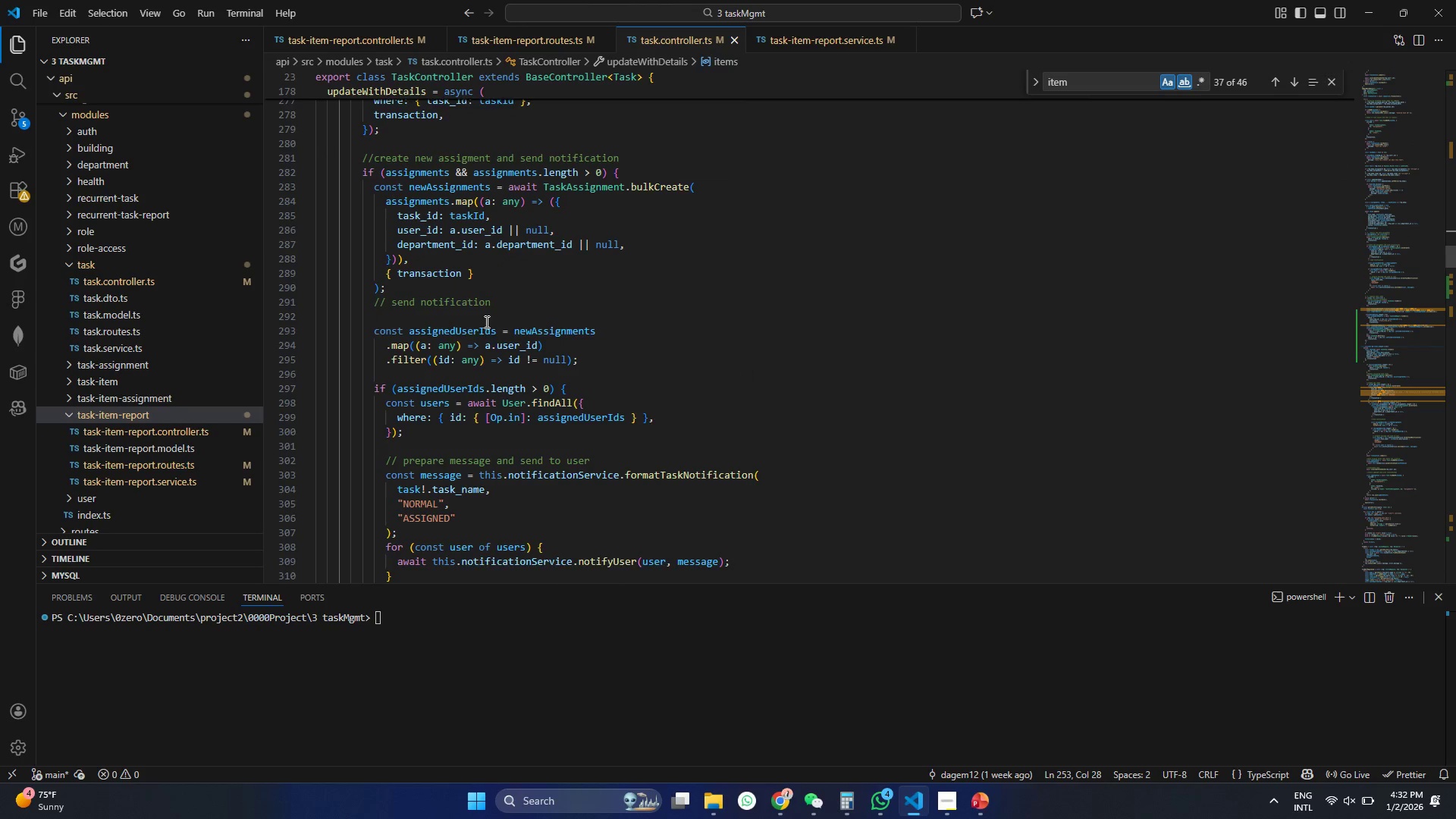 
wait(55.06)
 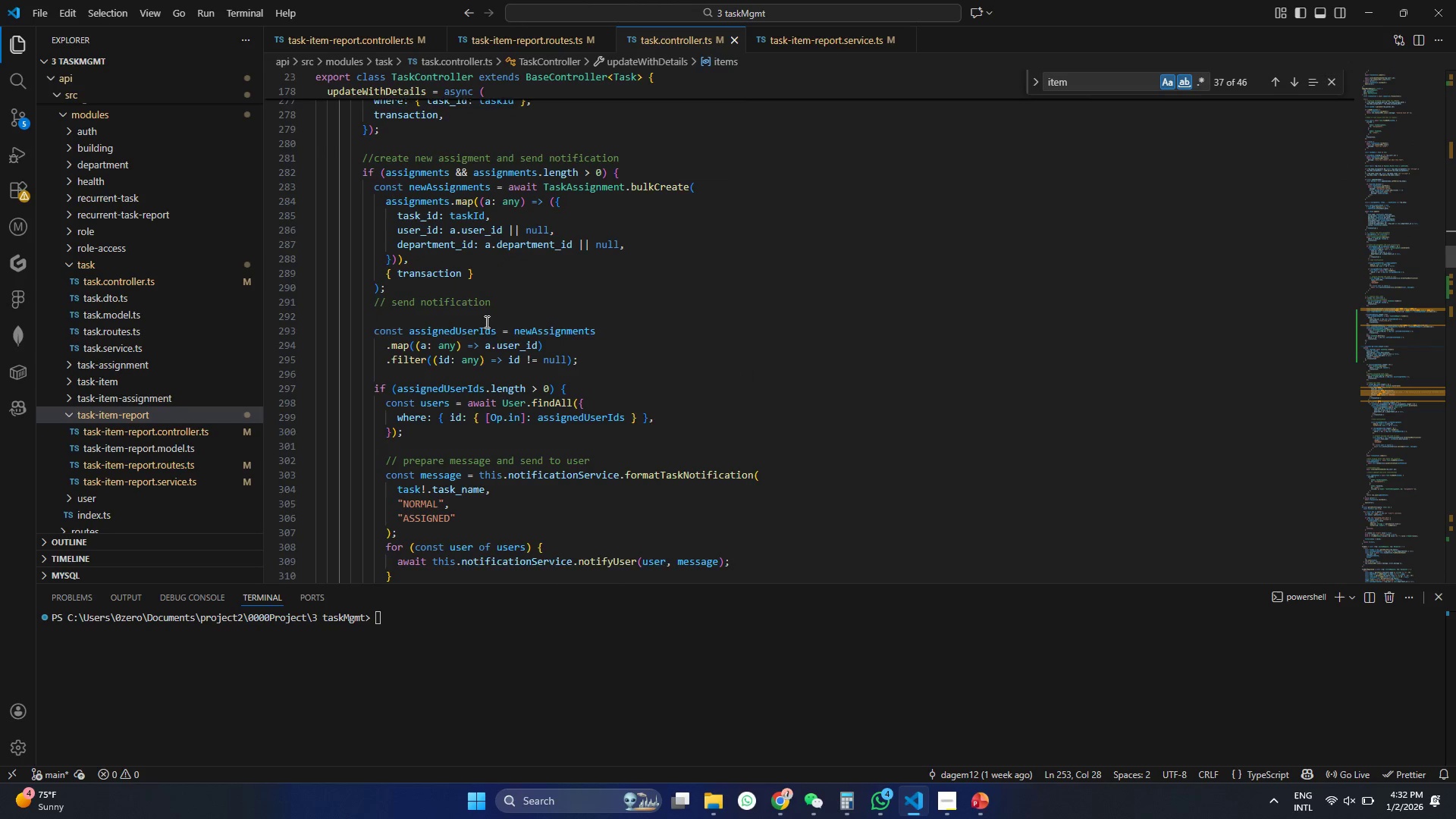 
left_click([485, 322])
 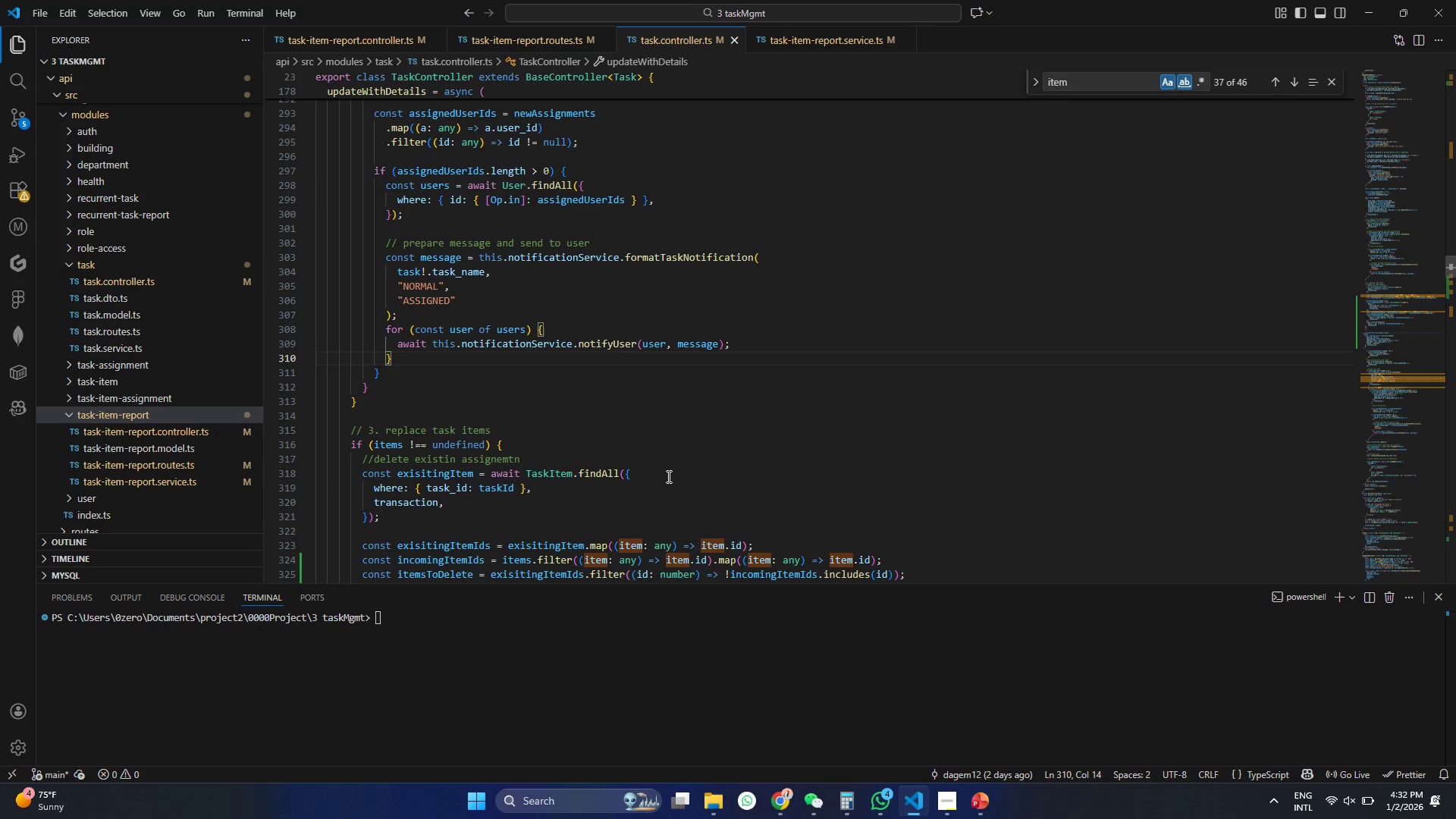 
wait(51.56)
 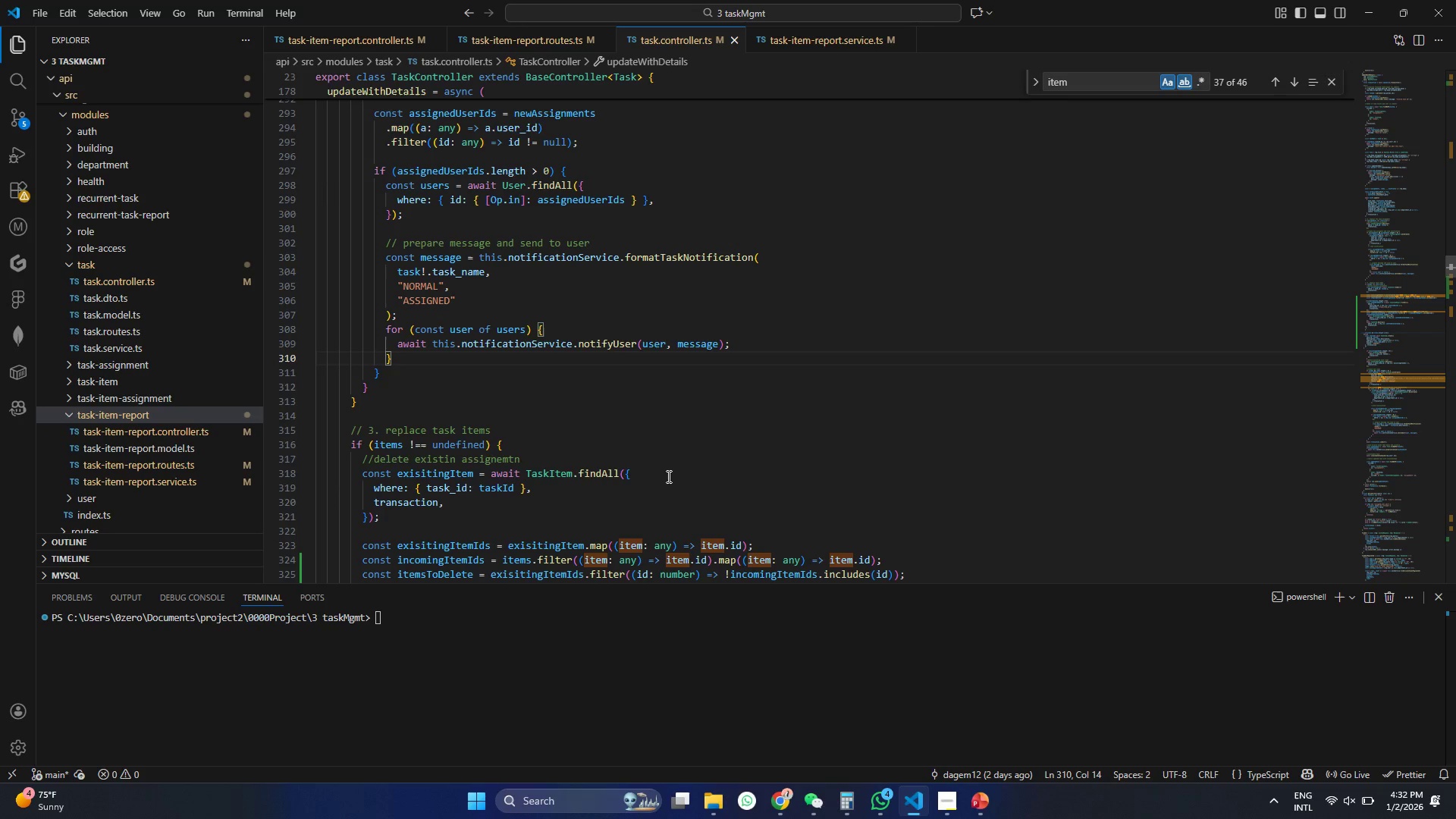 
scroll: coordinate [508, 392], scroll_direction: down, amount: 7.0
 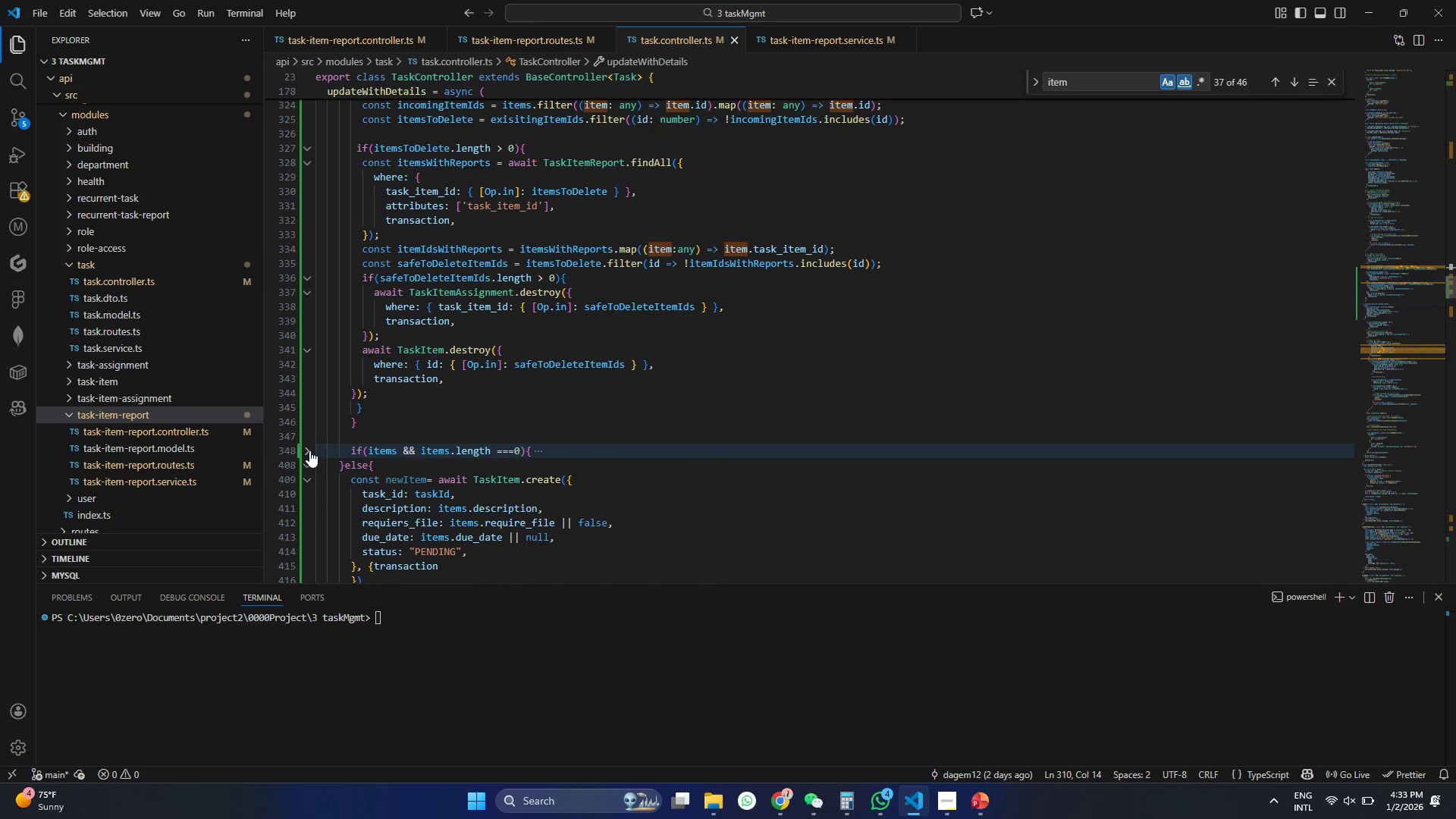 
left_click([307, 452])
 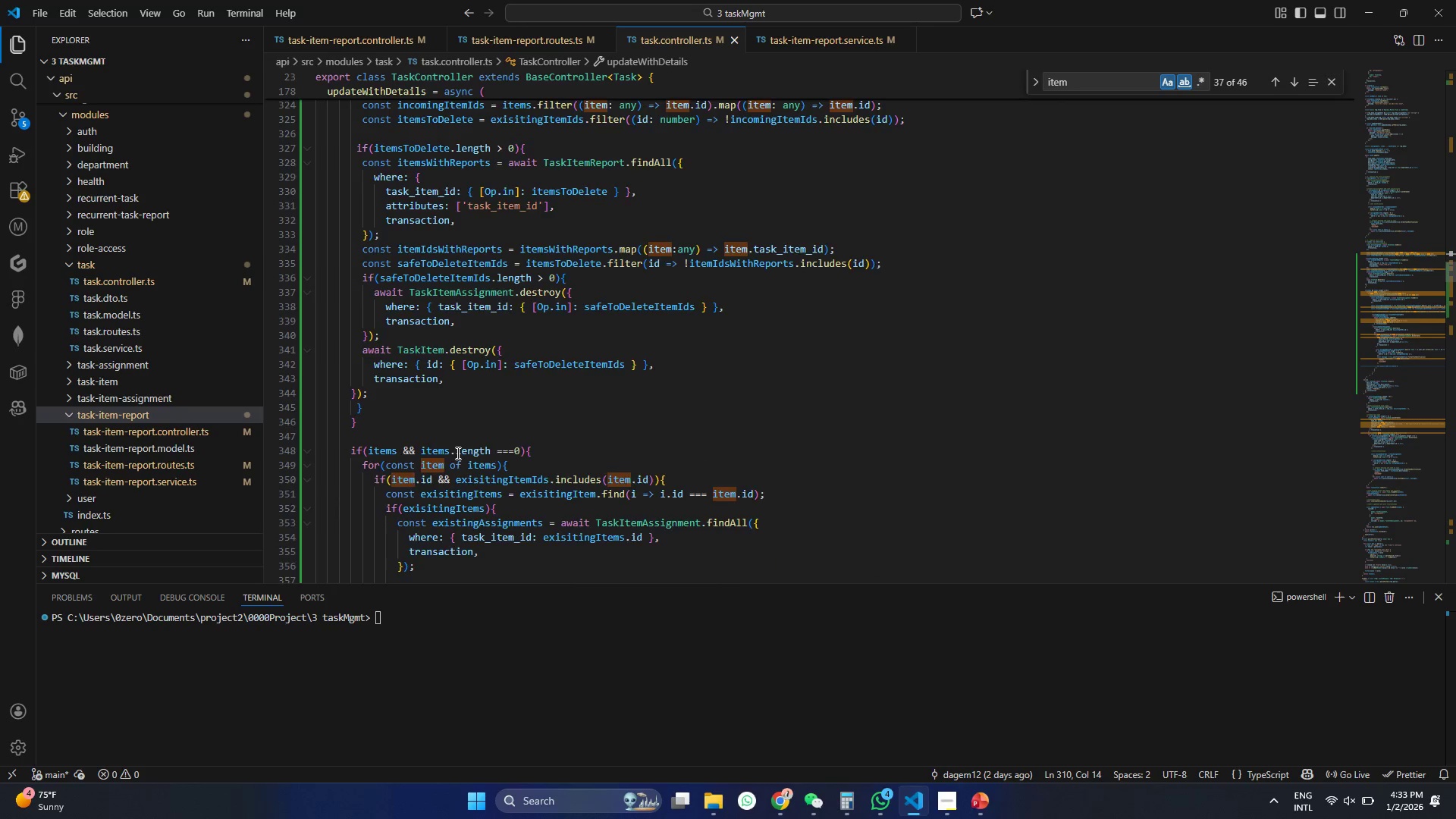 
scroll: coordinate [459, 444], scroll_direction: down, amount: 5.0
 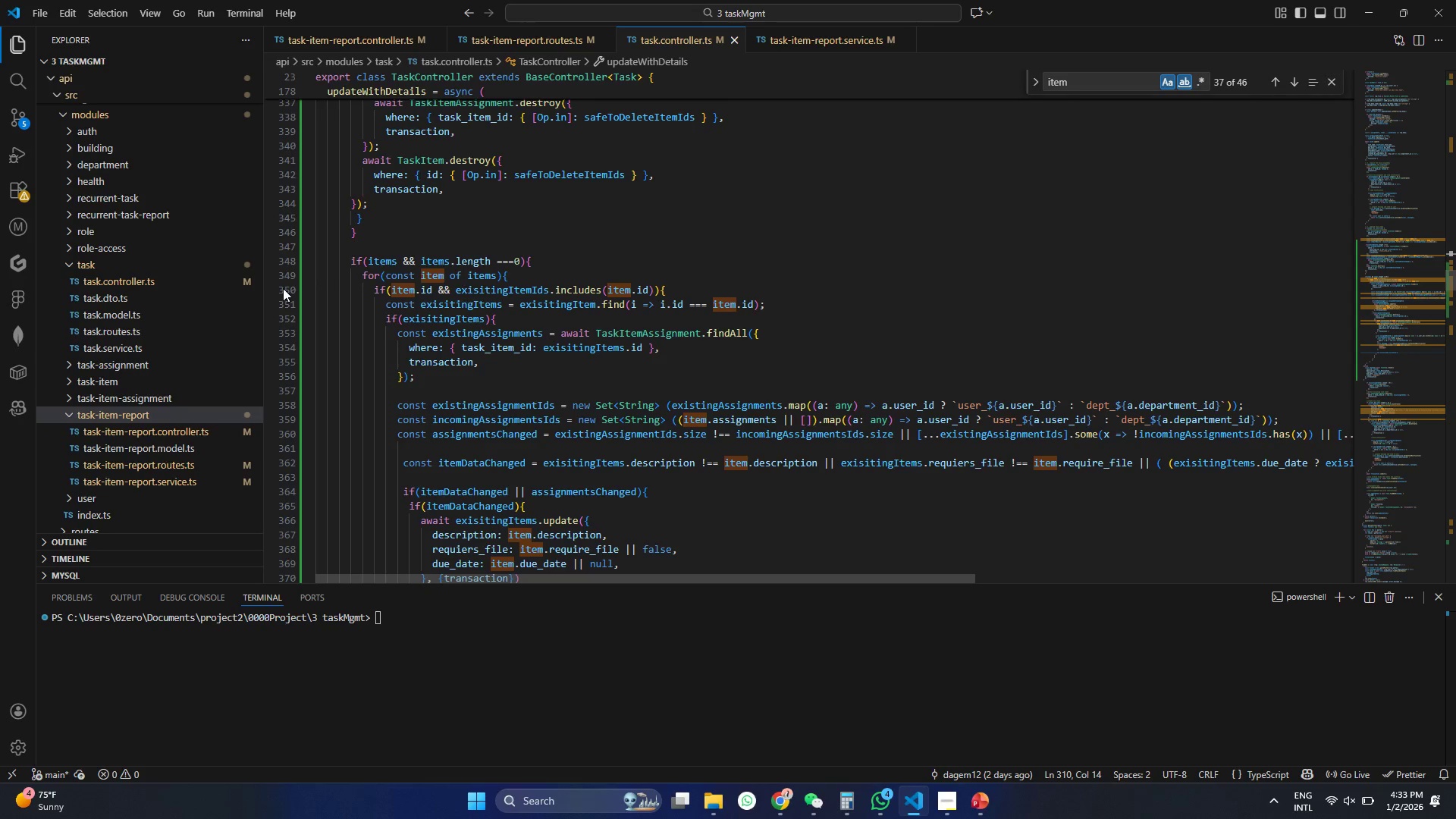 
left_click([306, 293])
 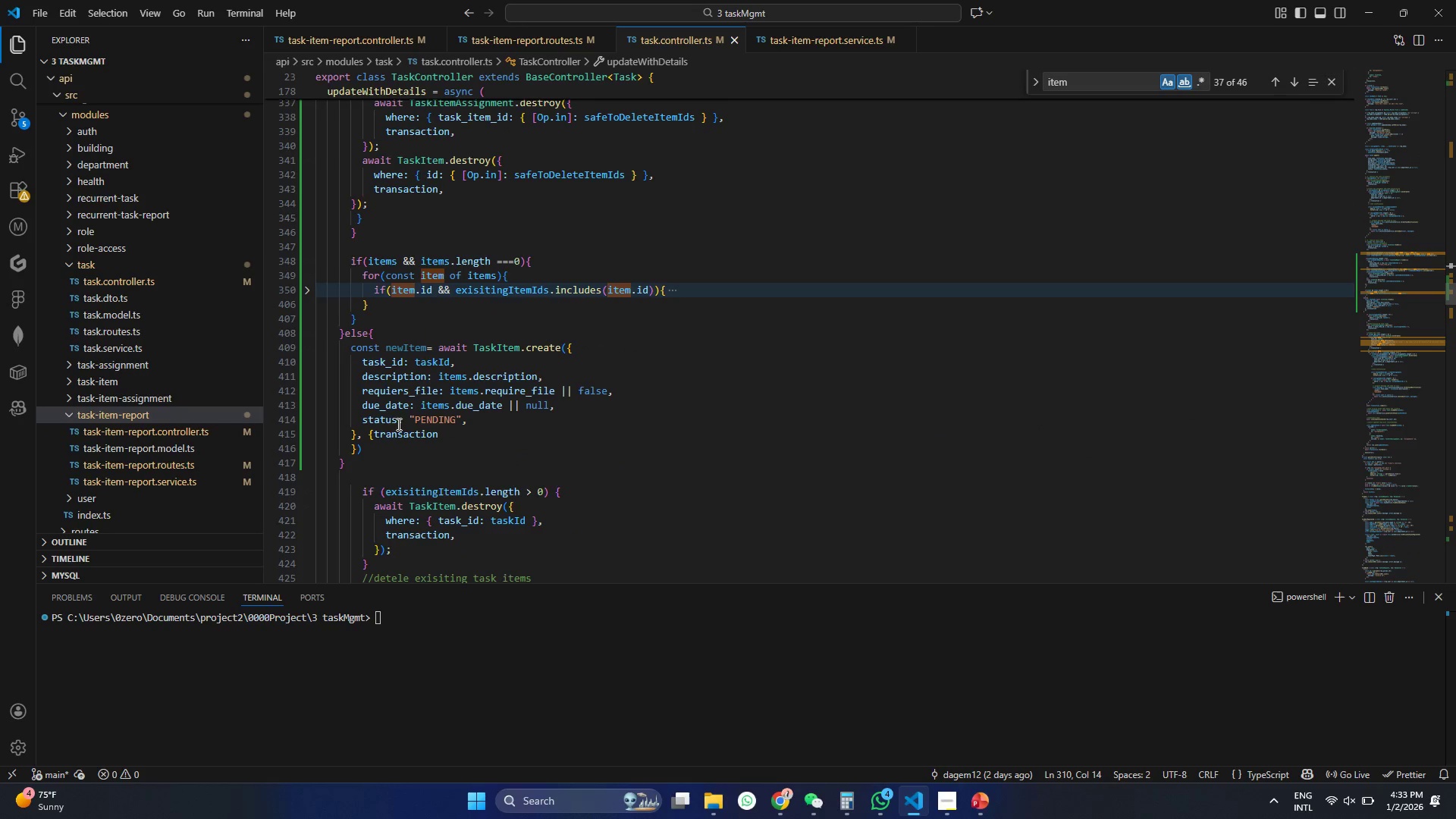 
left_click([387, 400])
 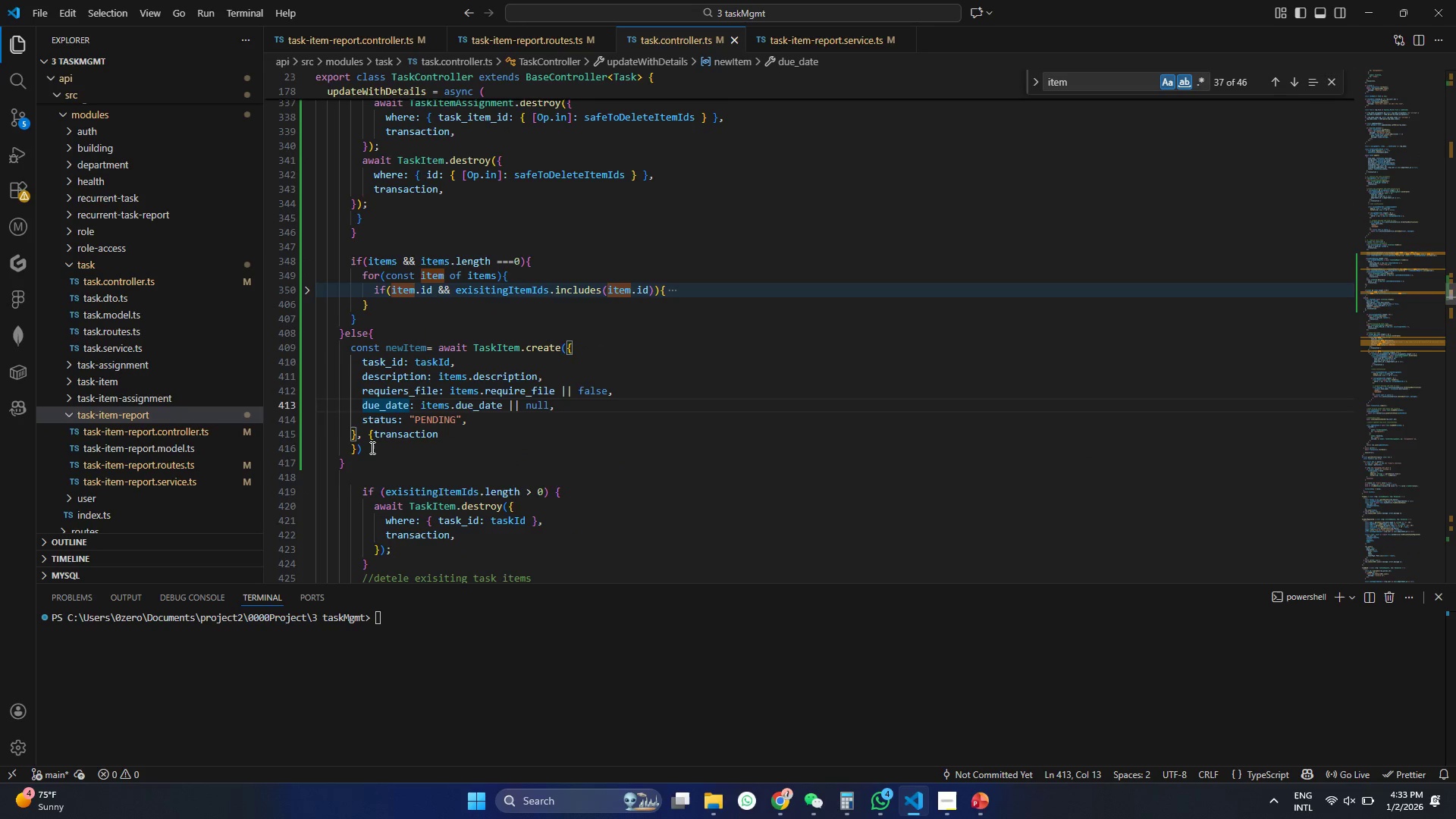 
left_click([365, 447])
 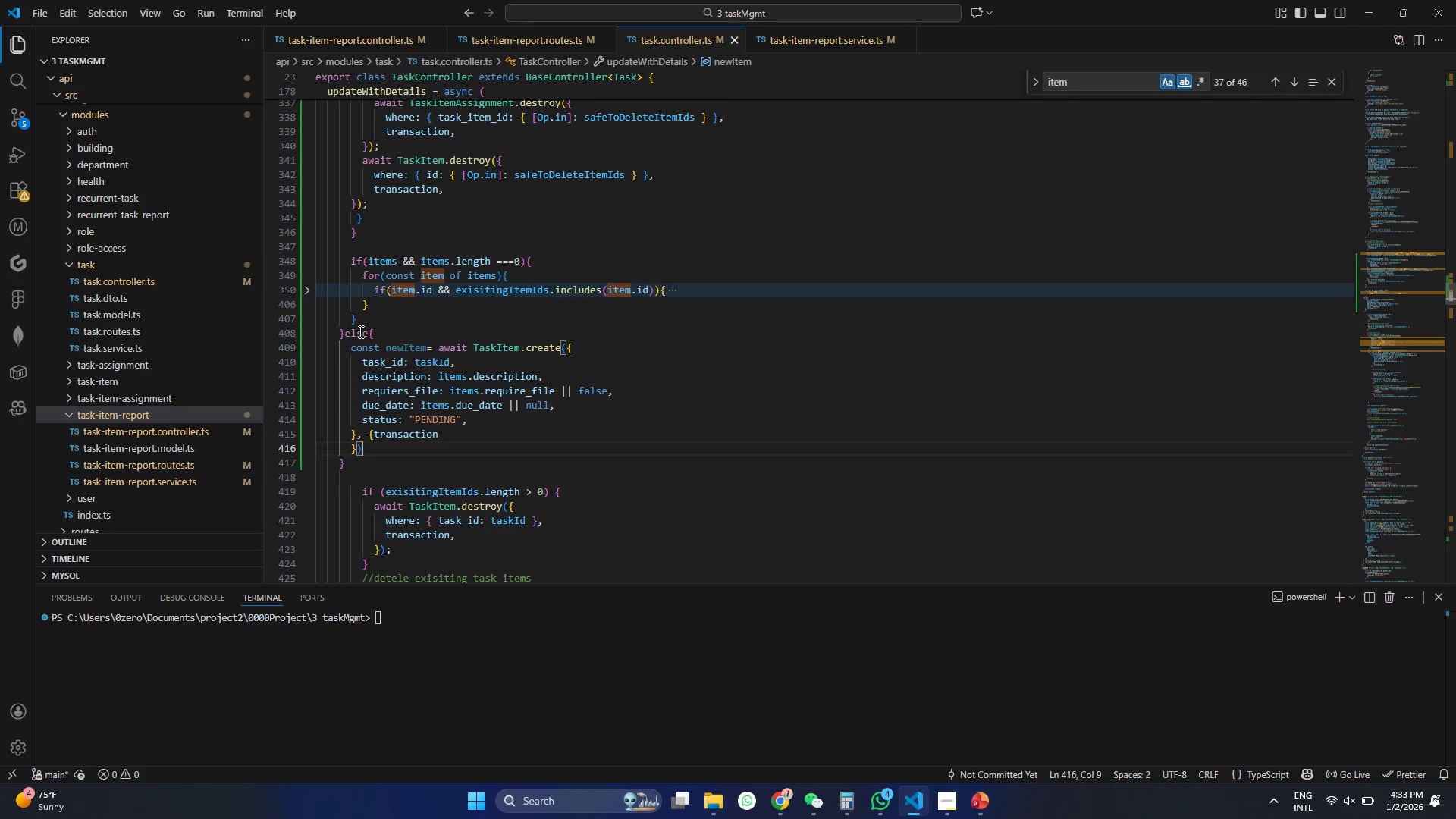 
left_click([359, 331])
 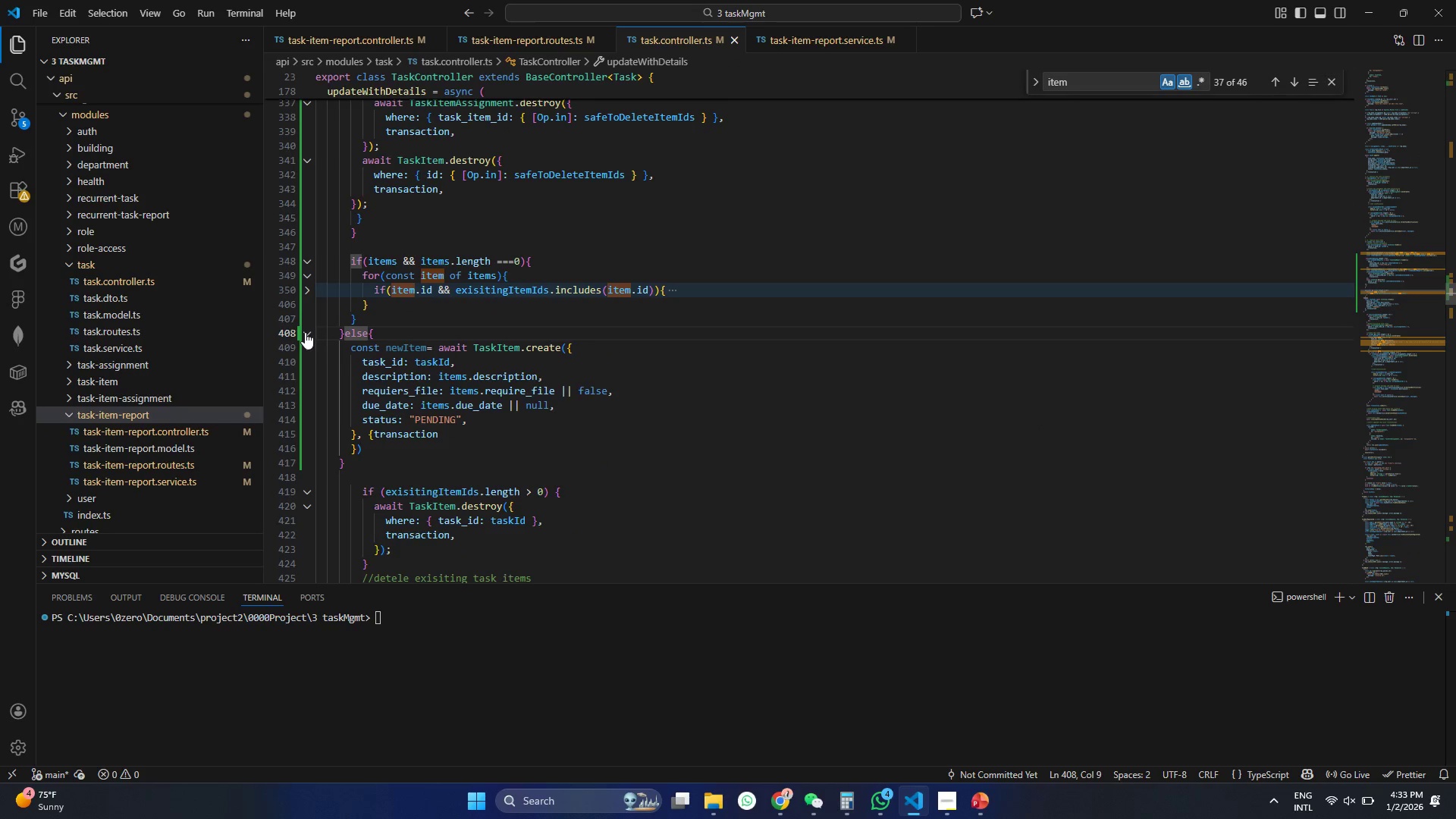 
double_click([305, 332])
 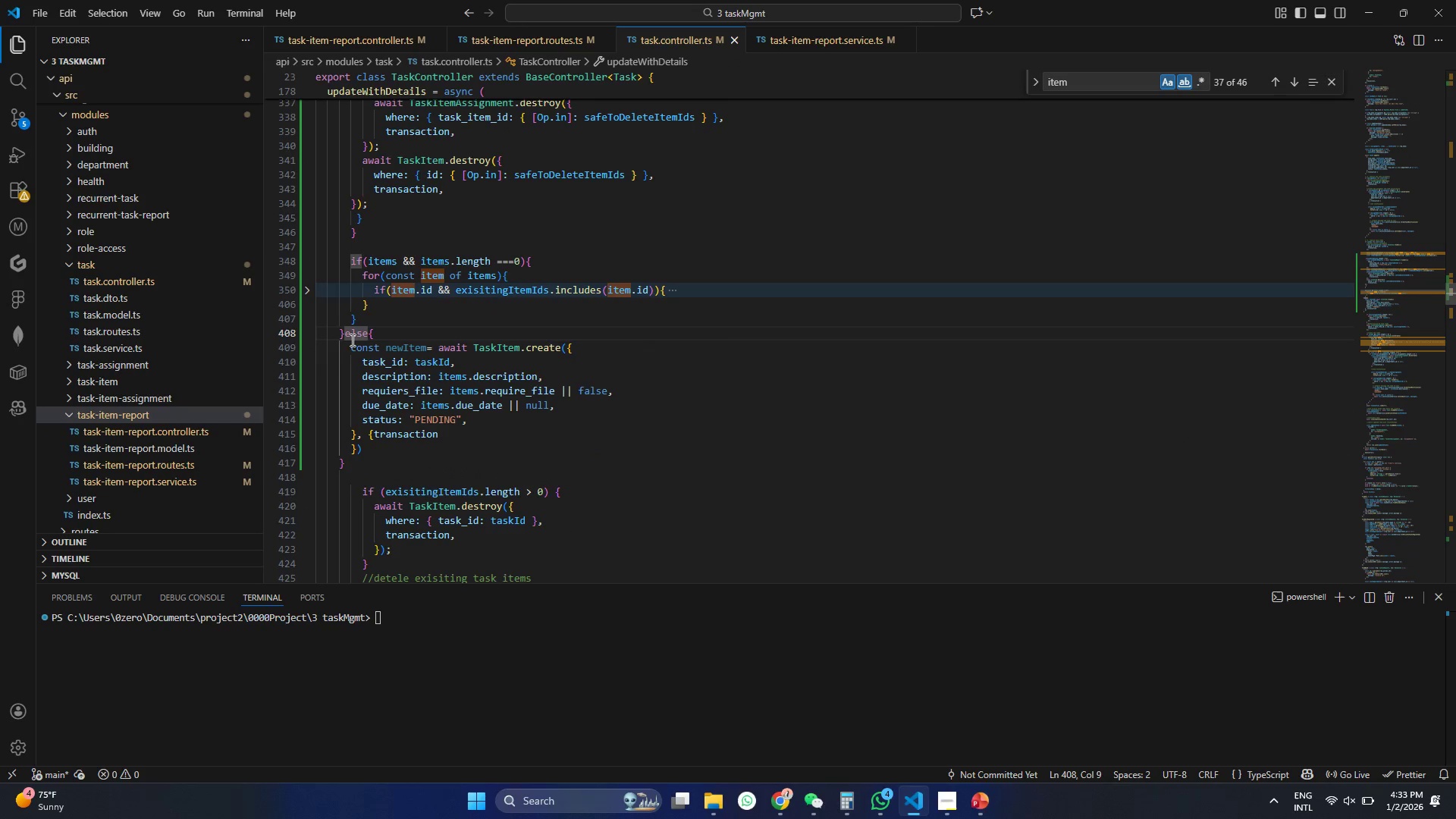 
left_click_drag(start_coordinate=[345, 334], to_coordinate=[367, 453])
 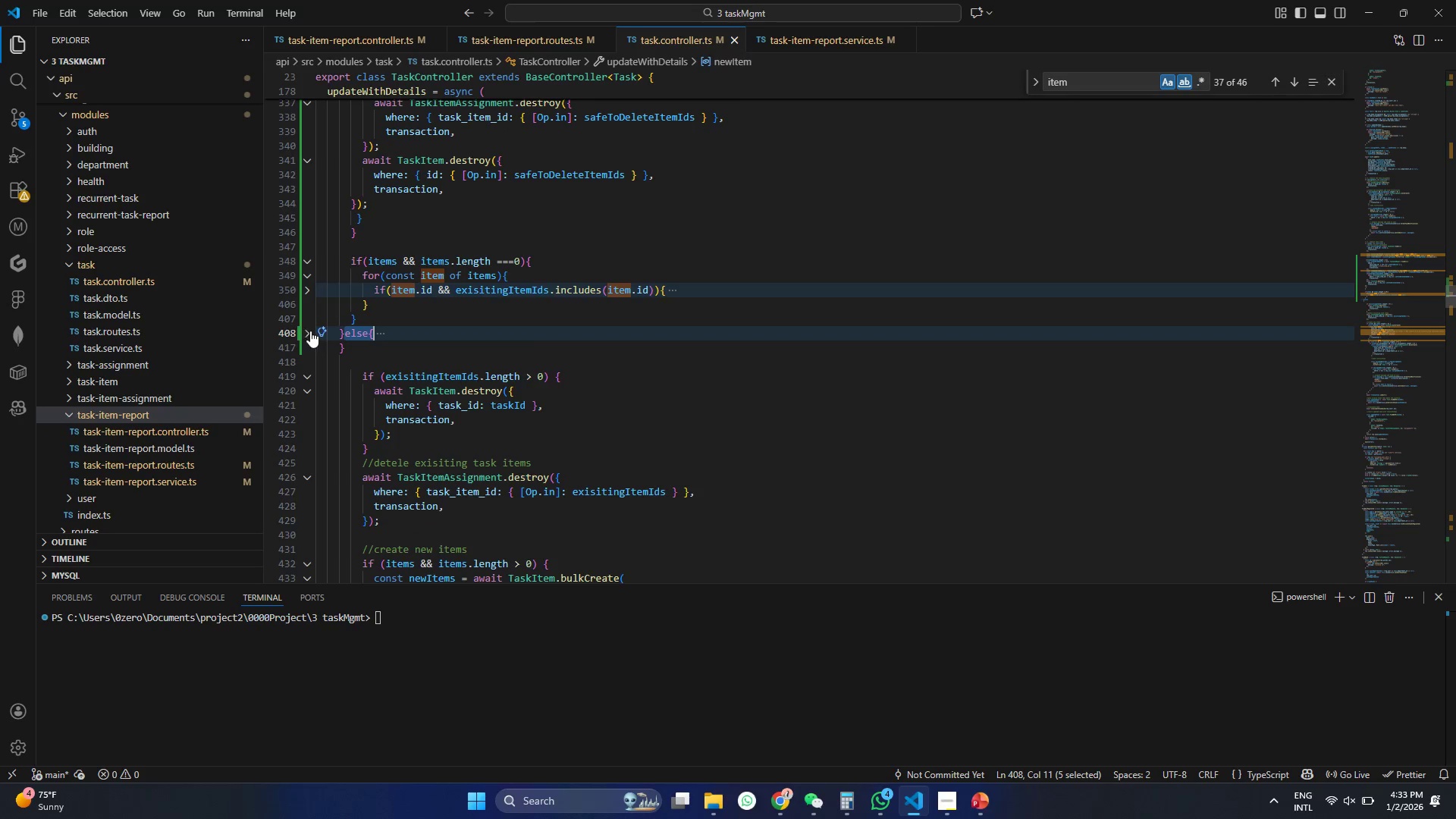 
double_click([366, 348])
 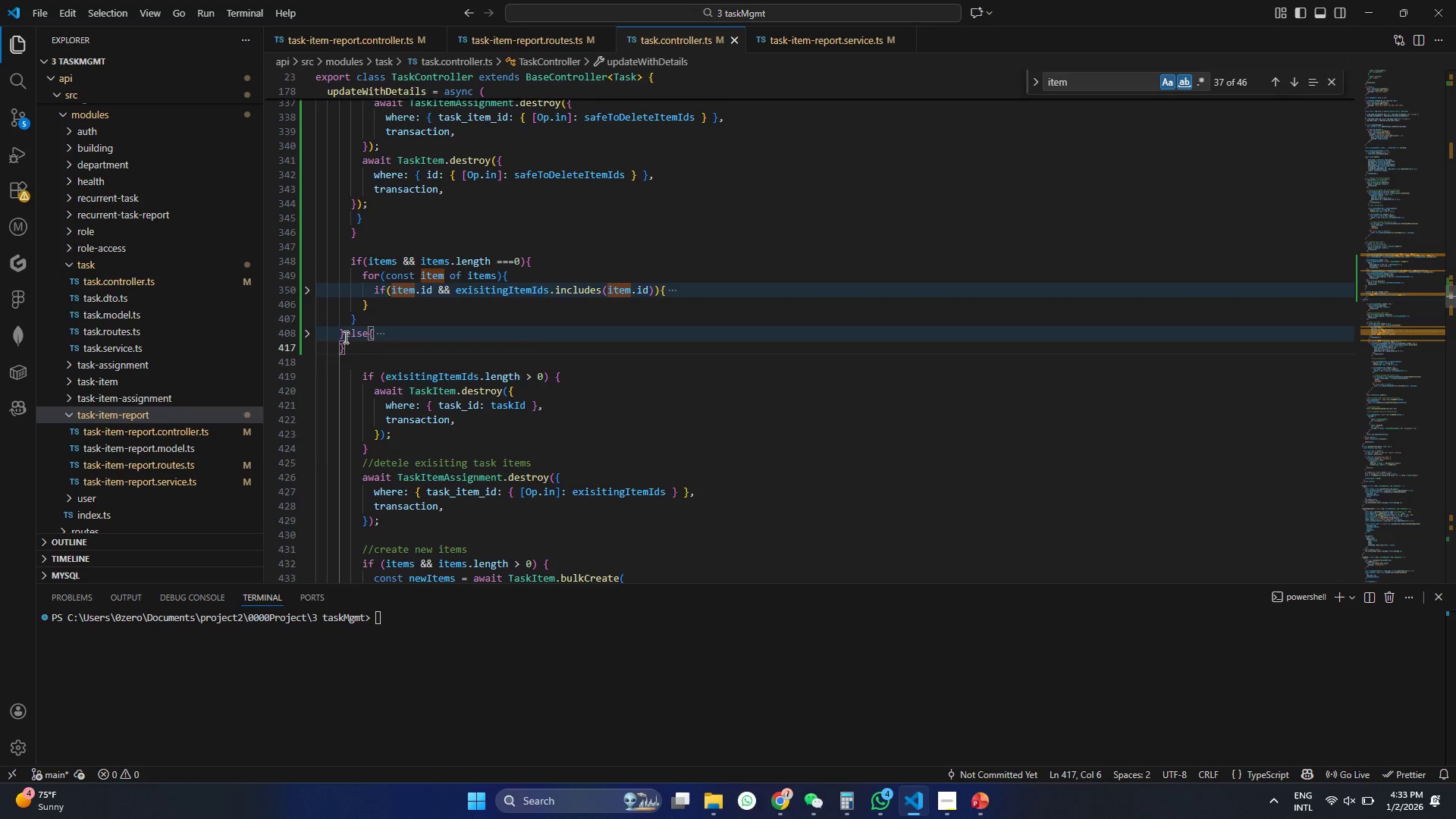 
left_click_drag(start_coordinate=[344, 337], to_coordinate=[353, 357])
 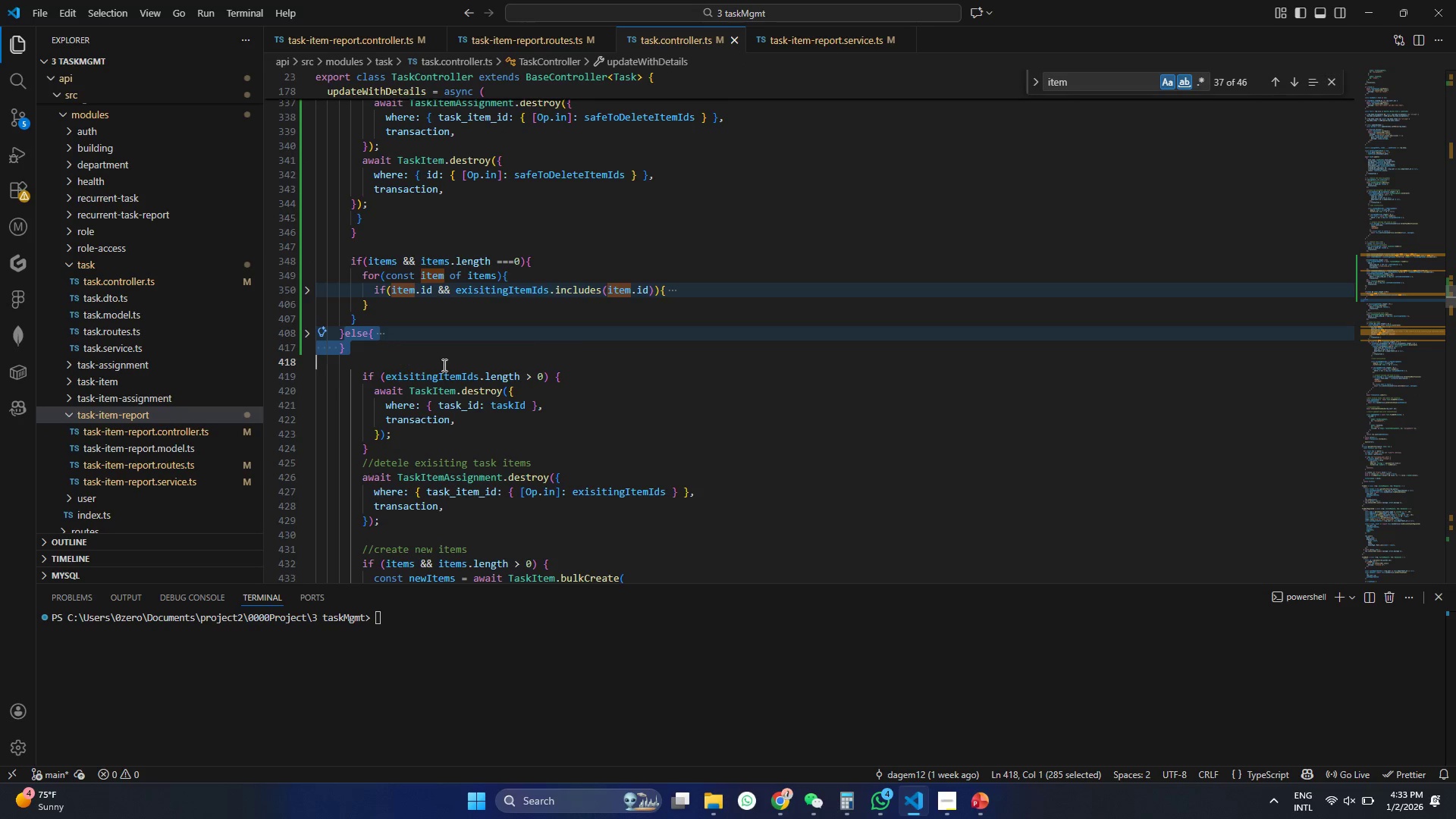 
hold_key(key=ControlLeft, duration=0.36)
 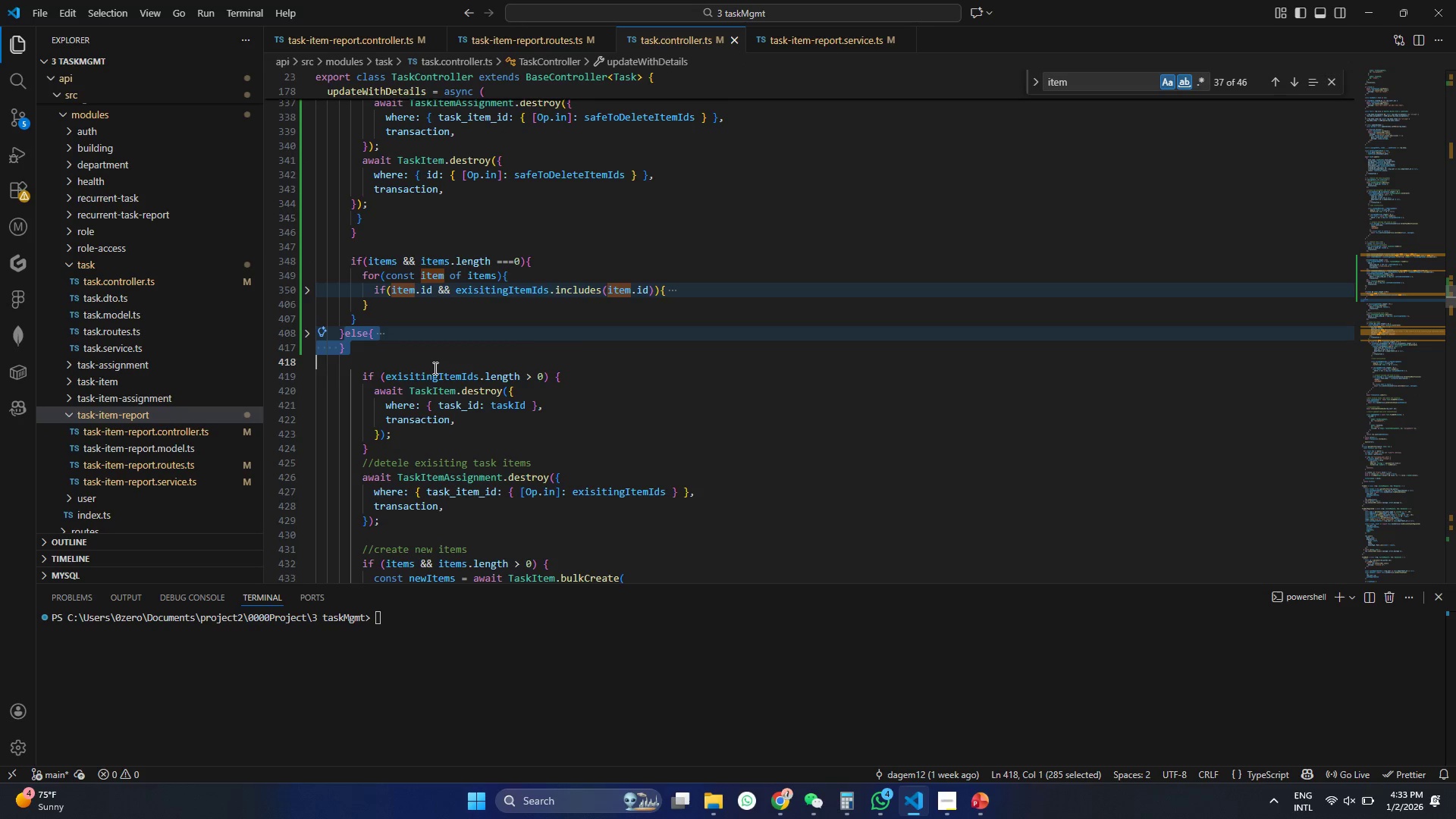 
key(Control+X)
 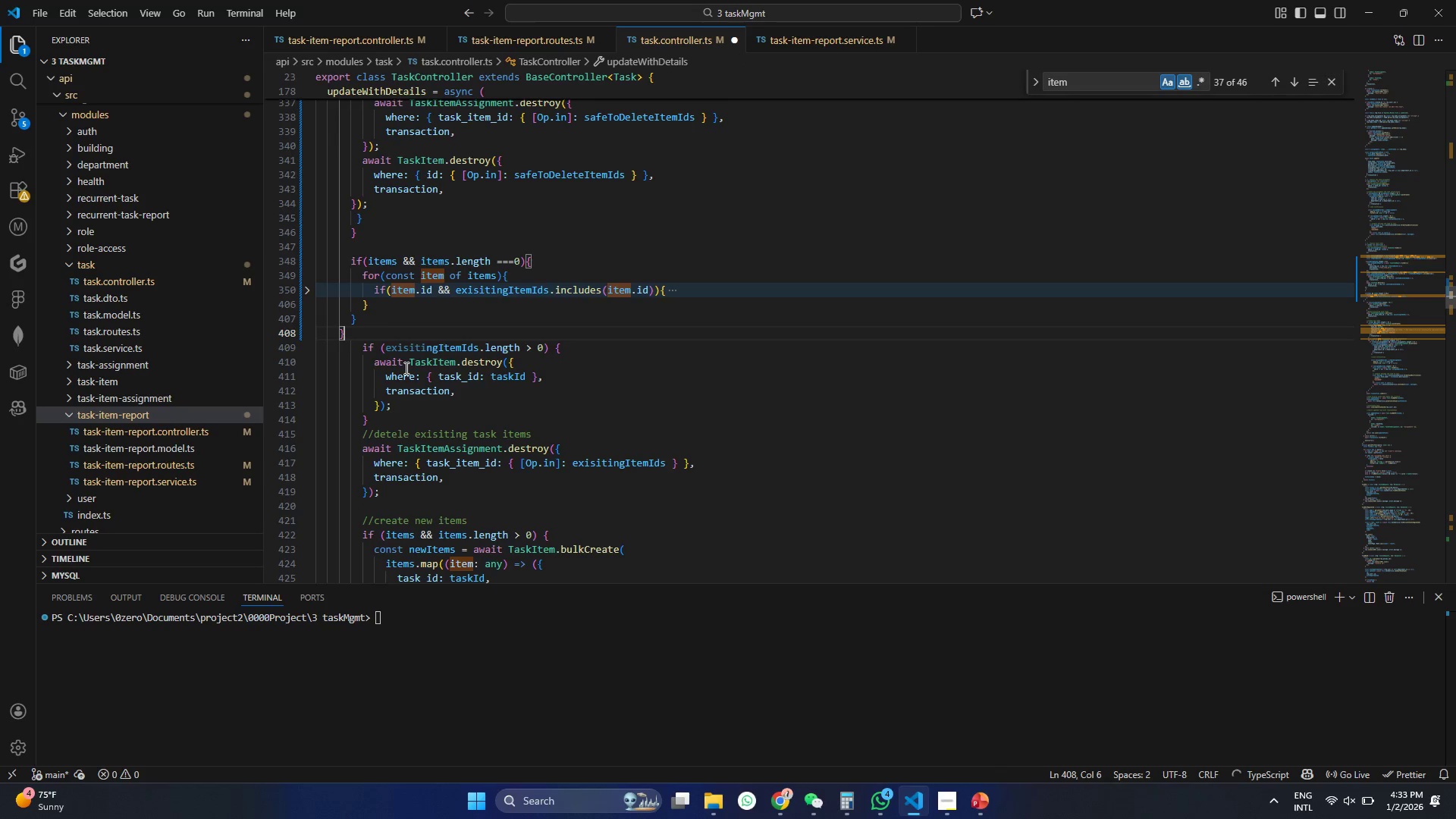 
left_click([372, 311])
 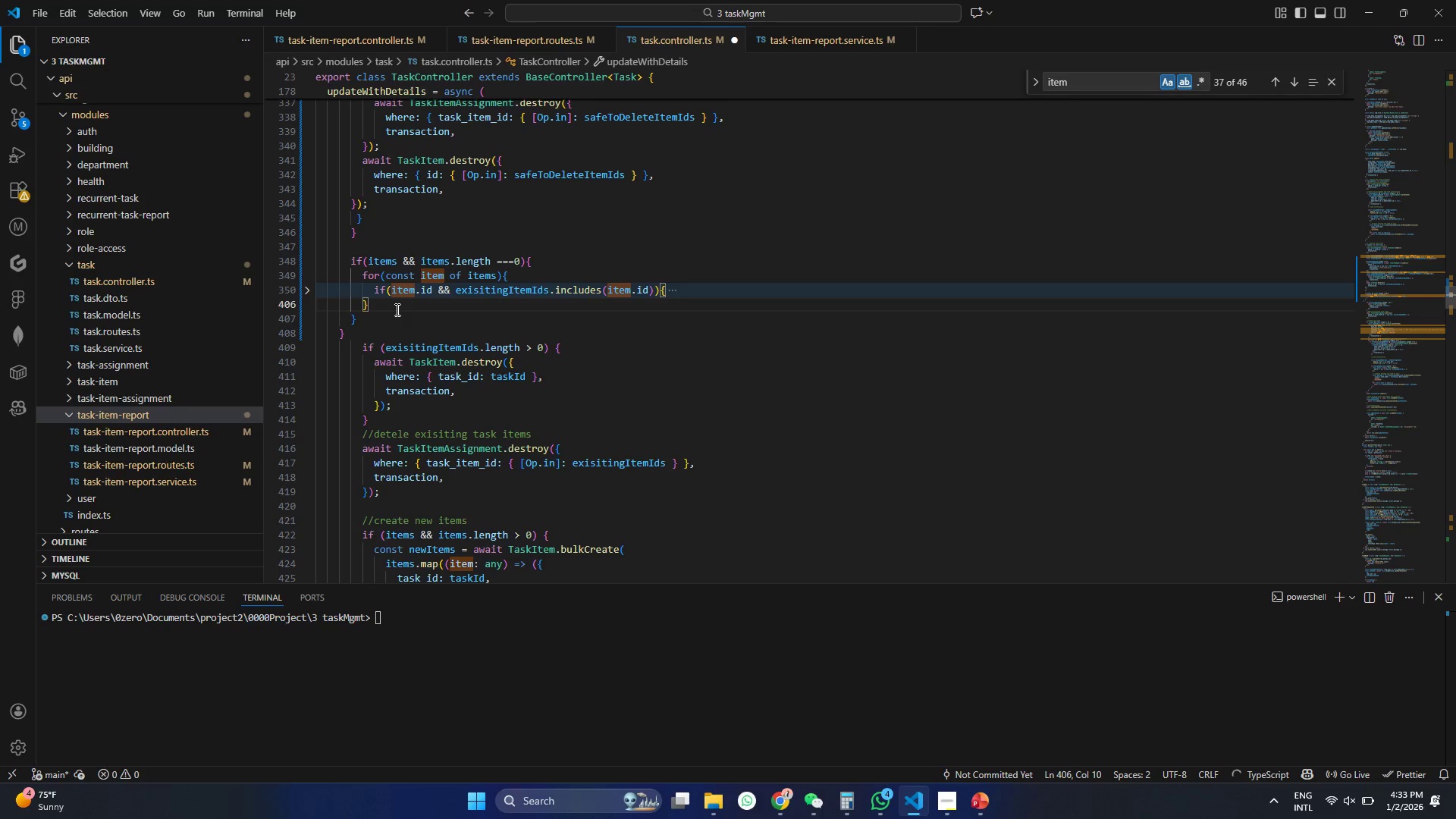 
hold_key(key=ControlLeft, duration=0.72)
 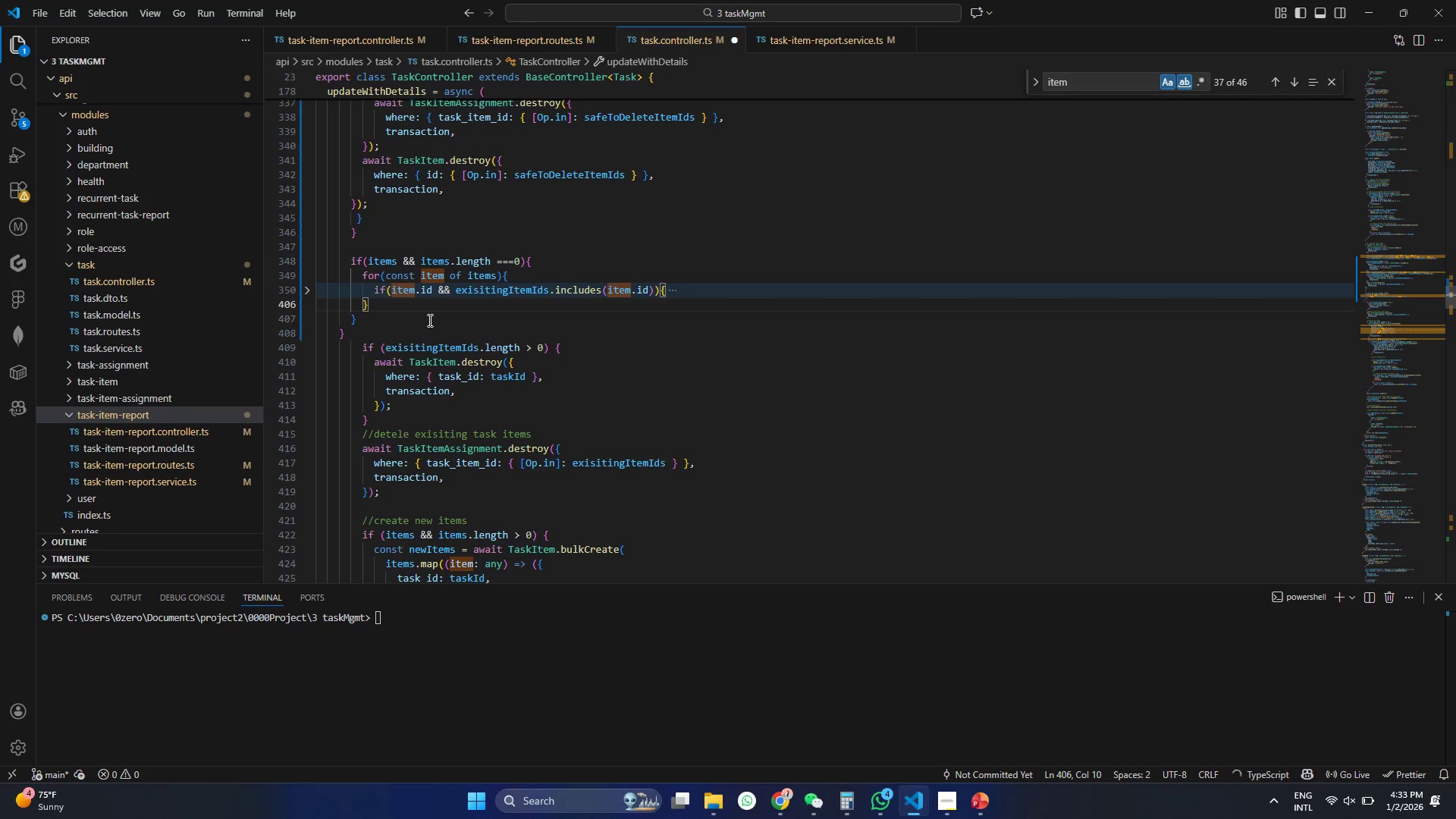 
hold_key(key=ControlLeft, duration=0.94)
 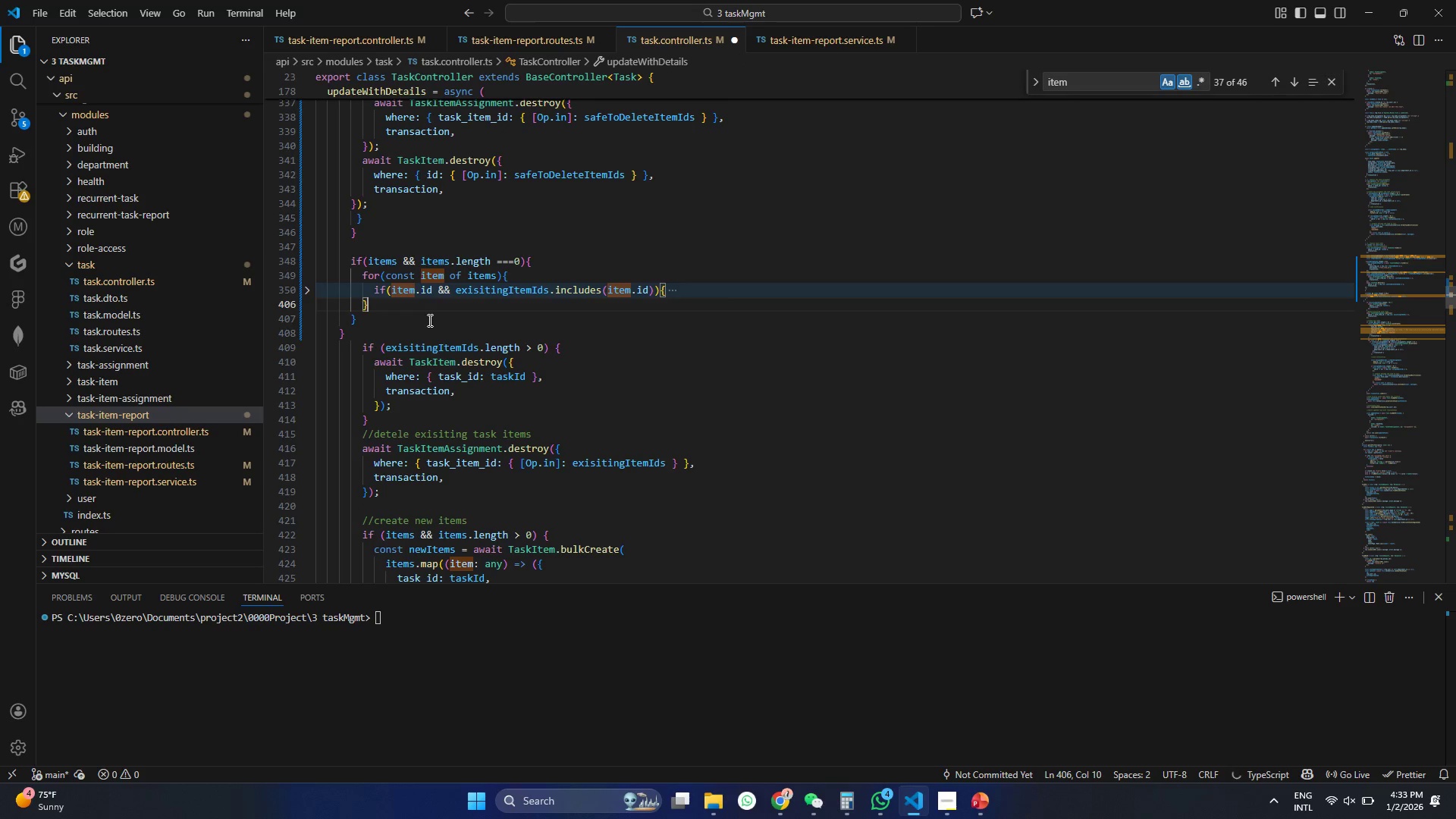 
key(Control+V)
 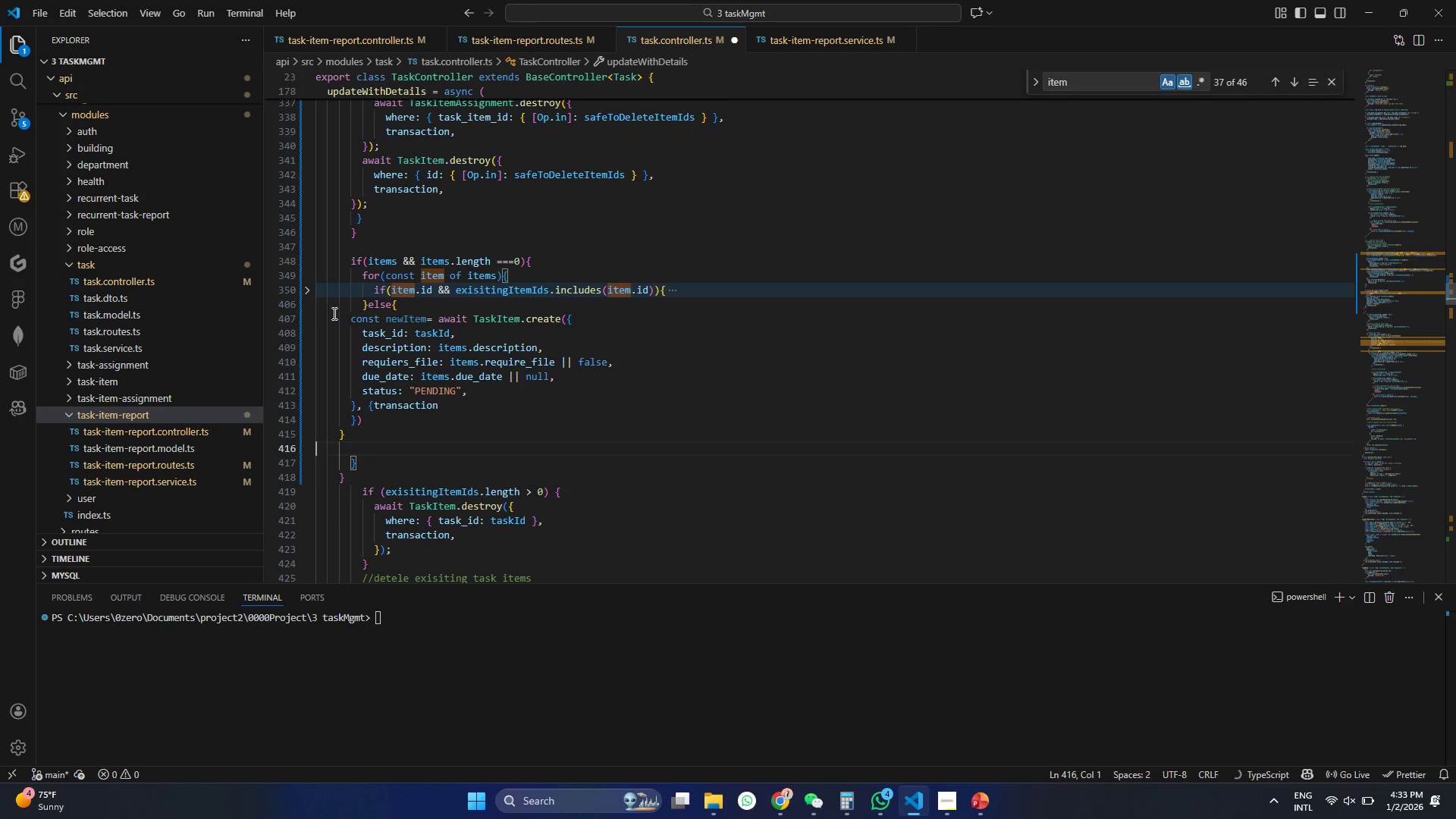 
left_click([384, 334])
 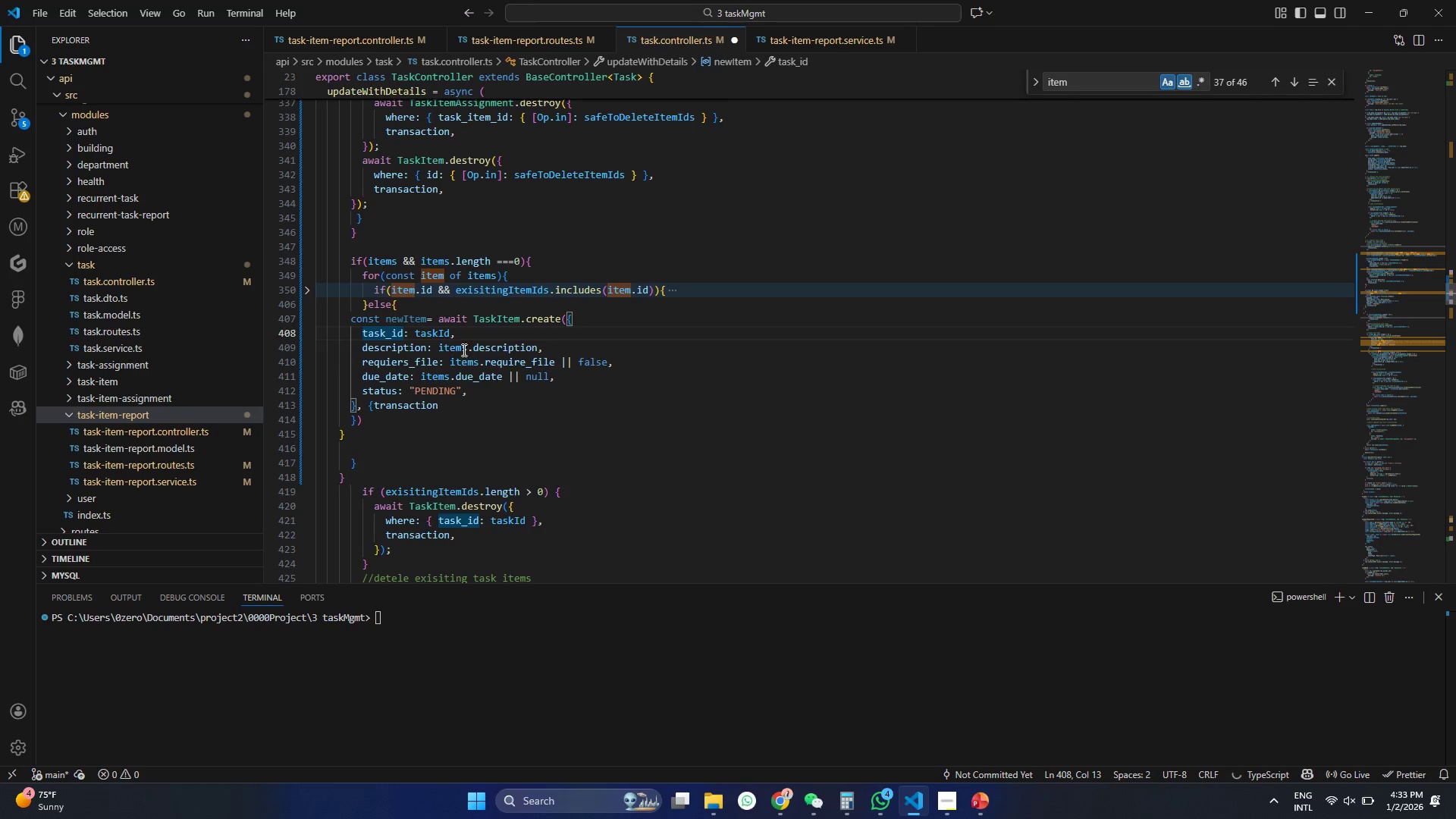 
double_click([463, 350])
 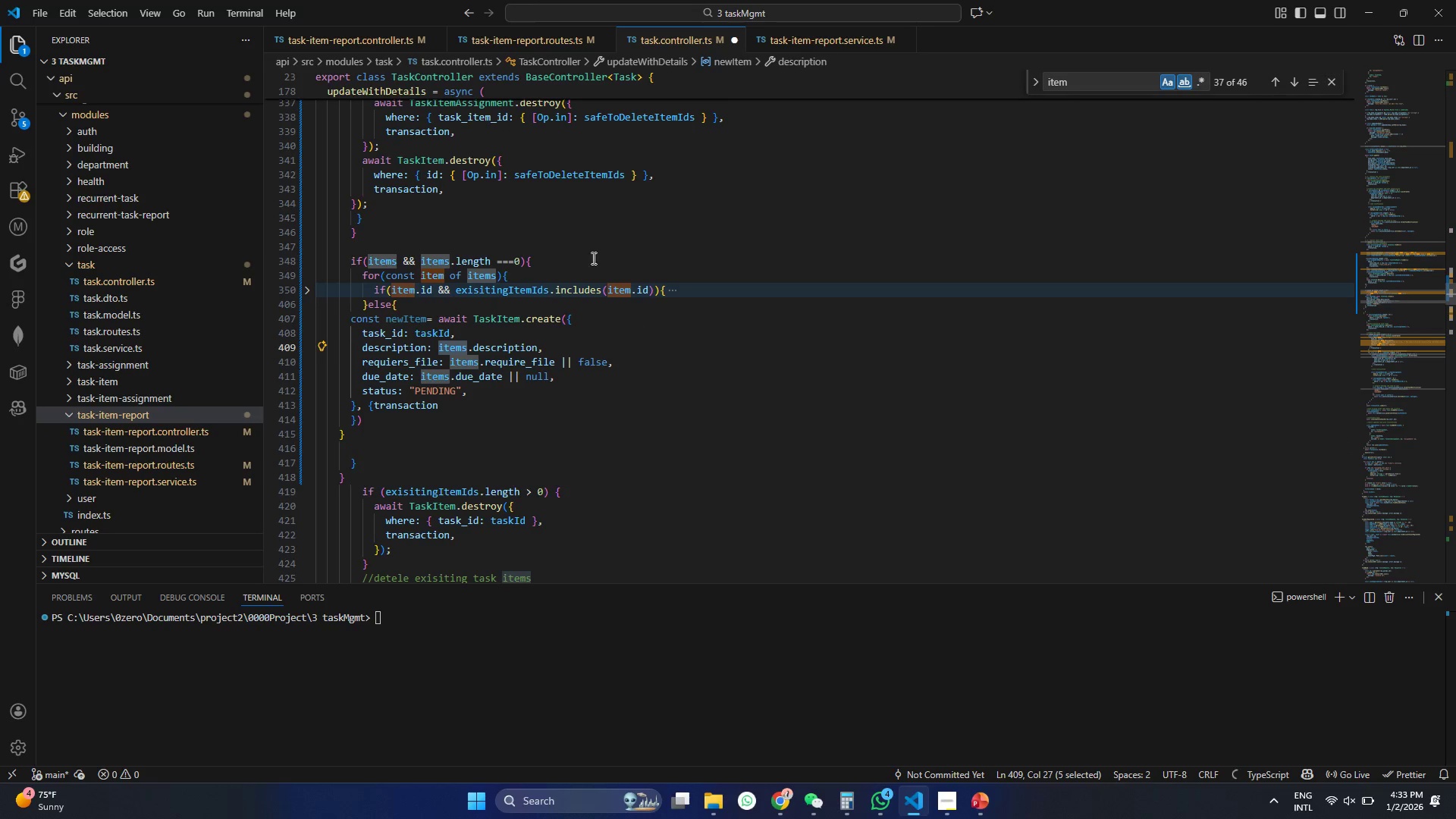 
type(ite)
 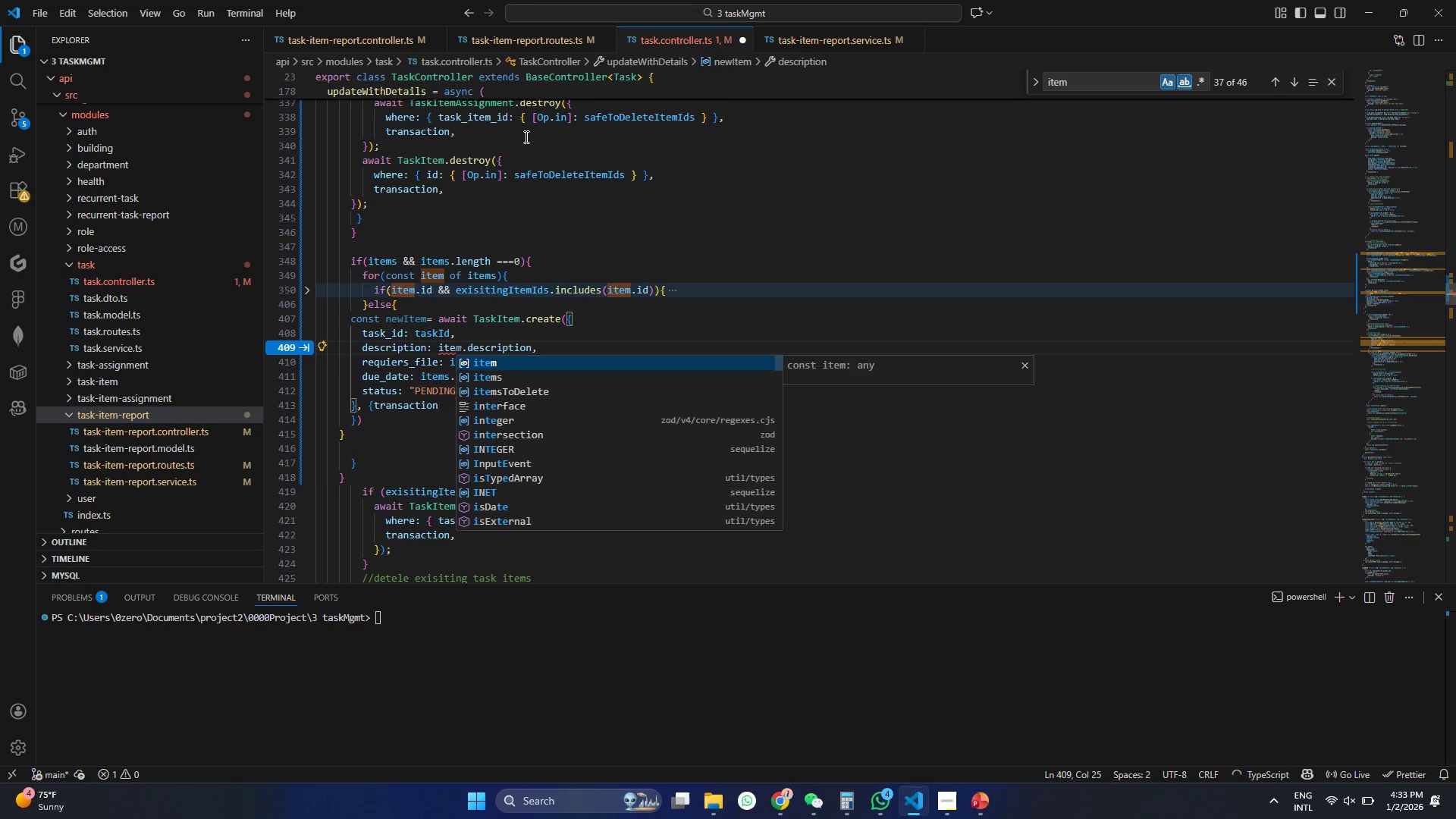 
key(Enter)
 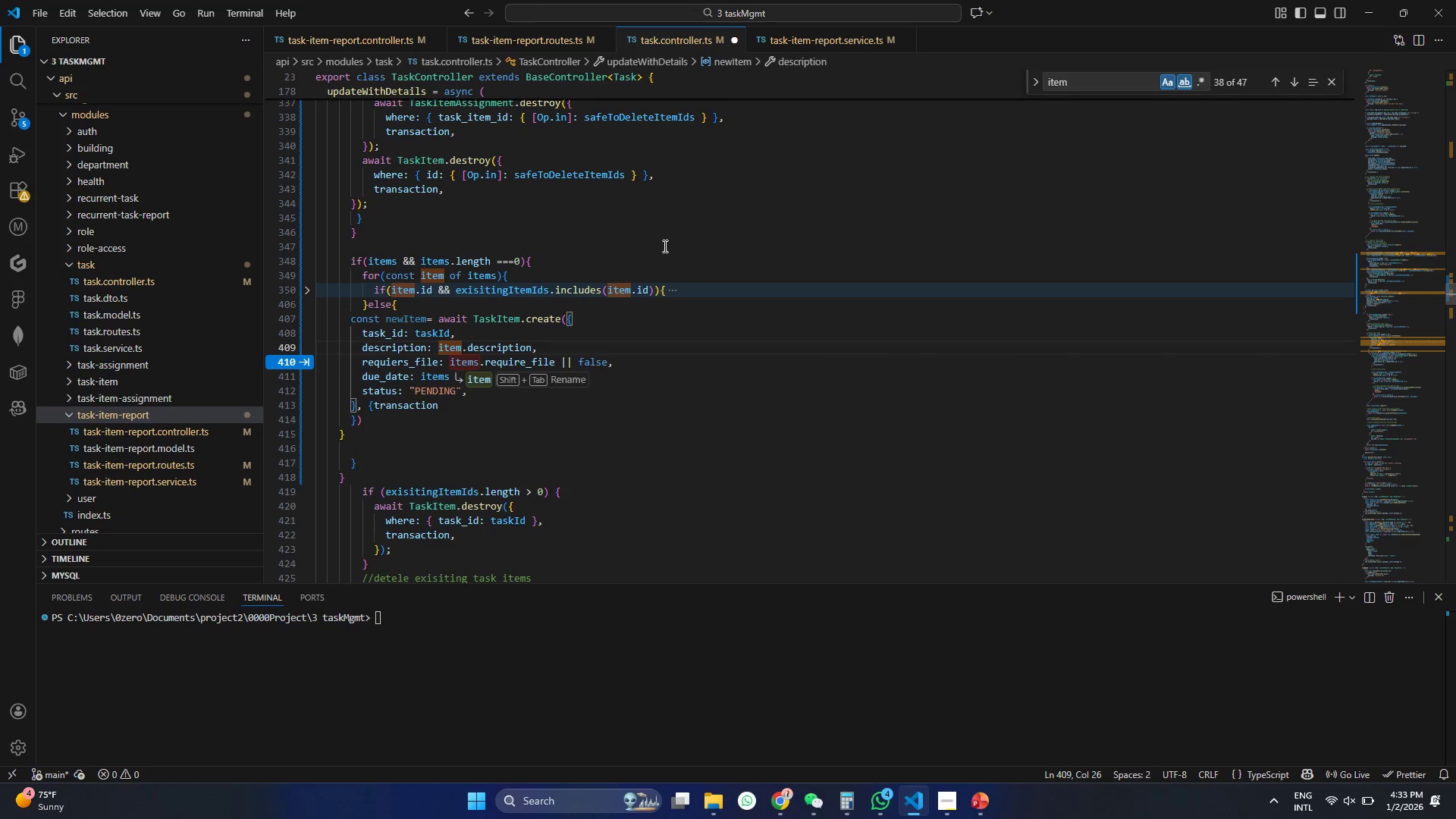 
key(Tab)
 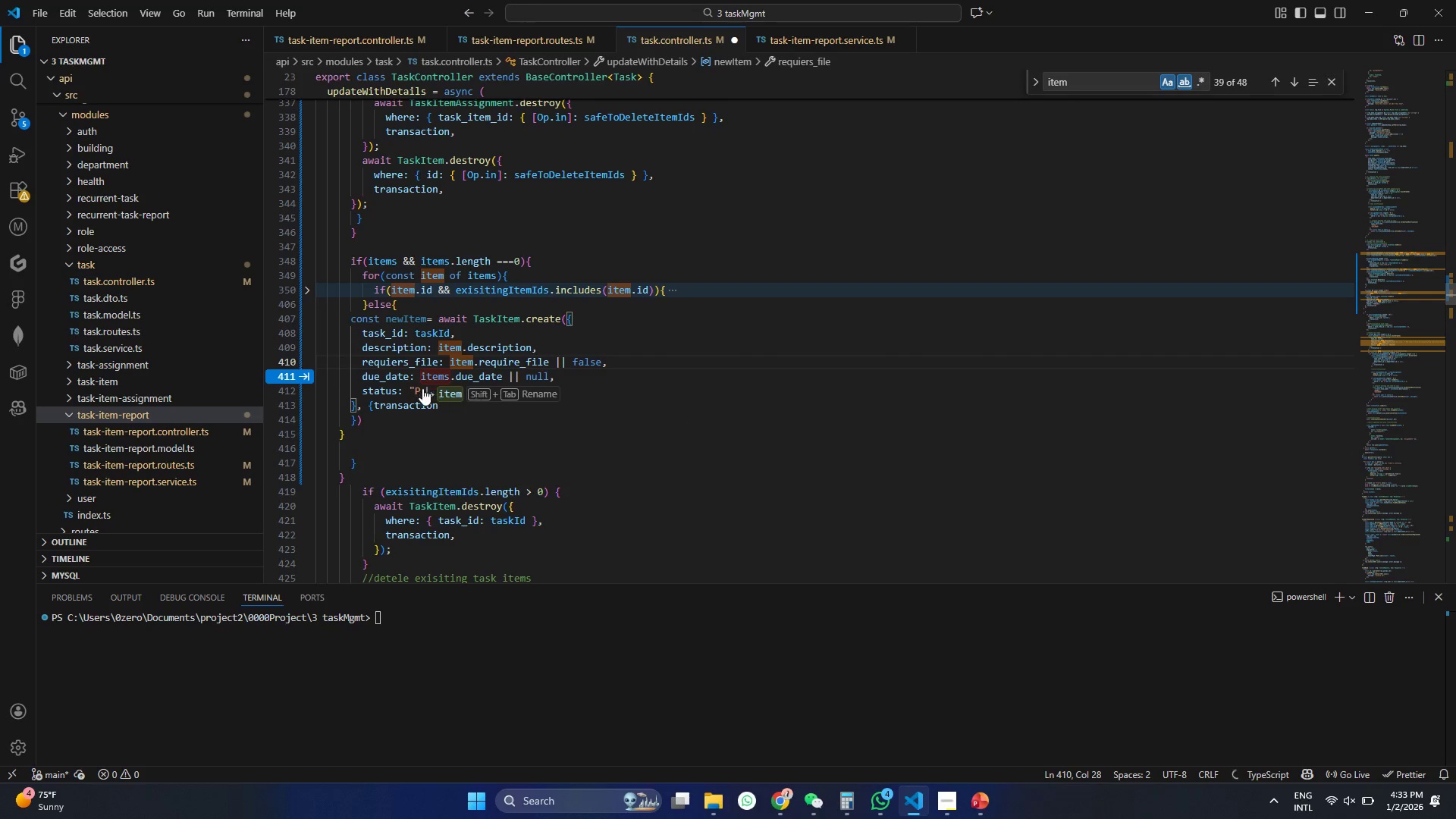 
key(Tab)
 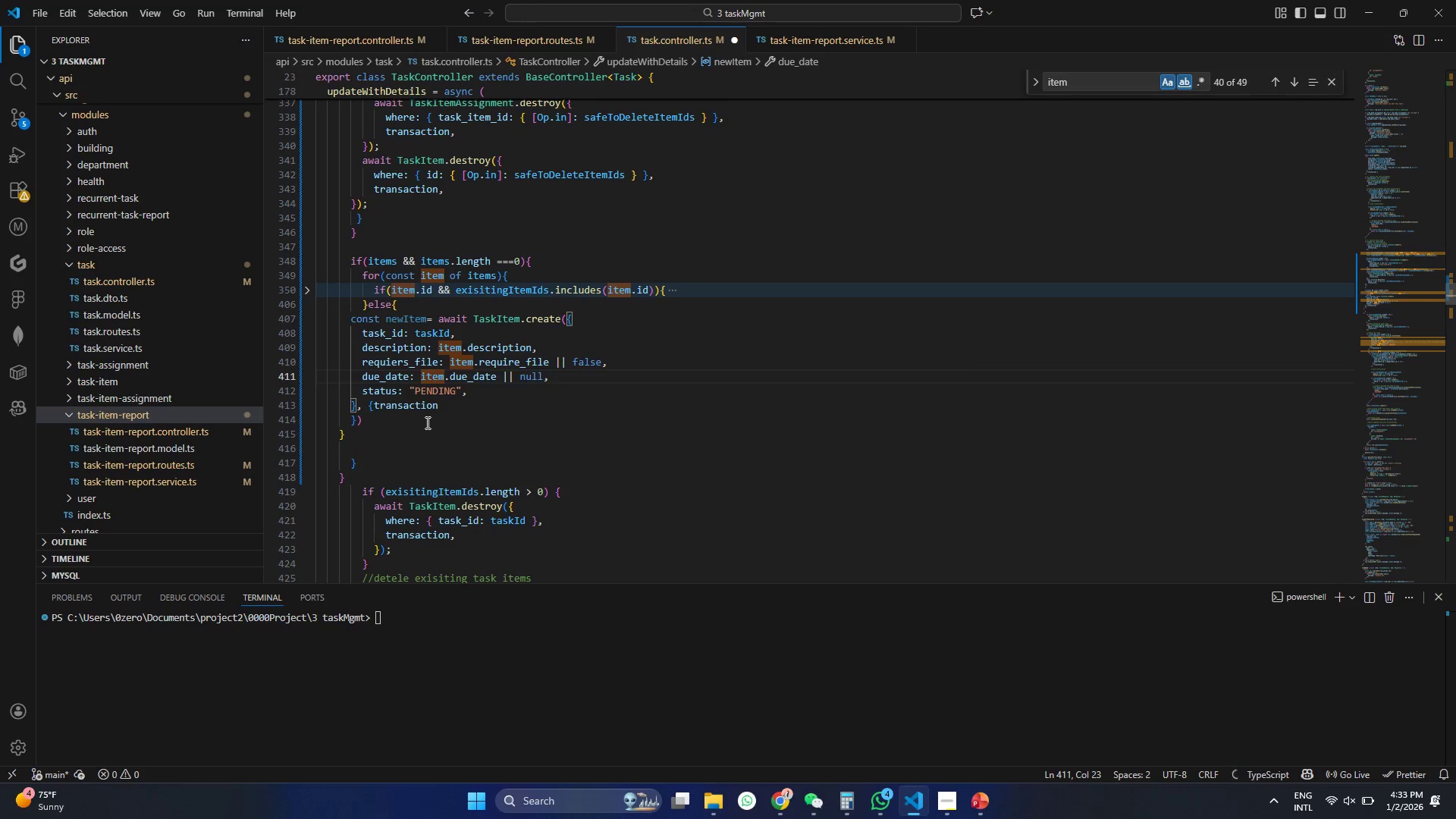 
key(Control+ControlLeft)
 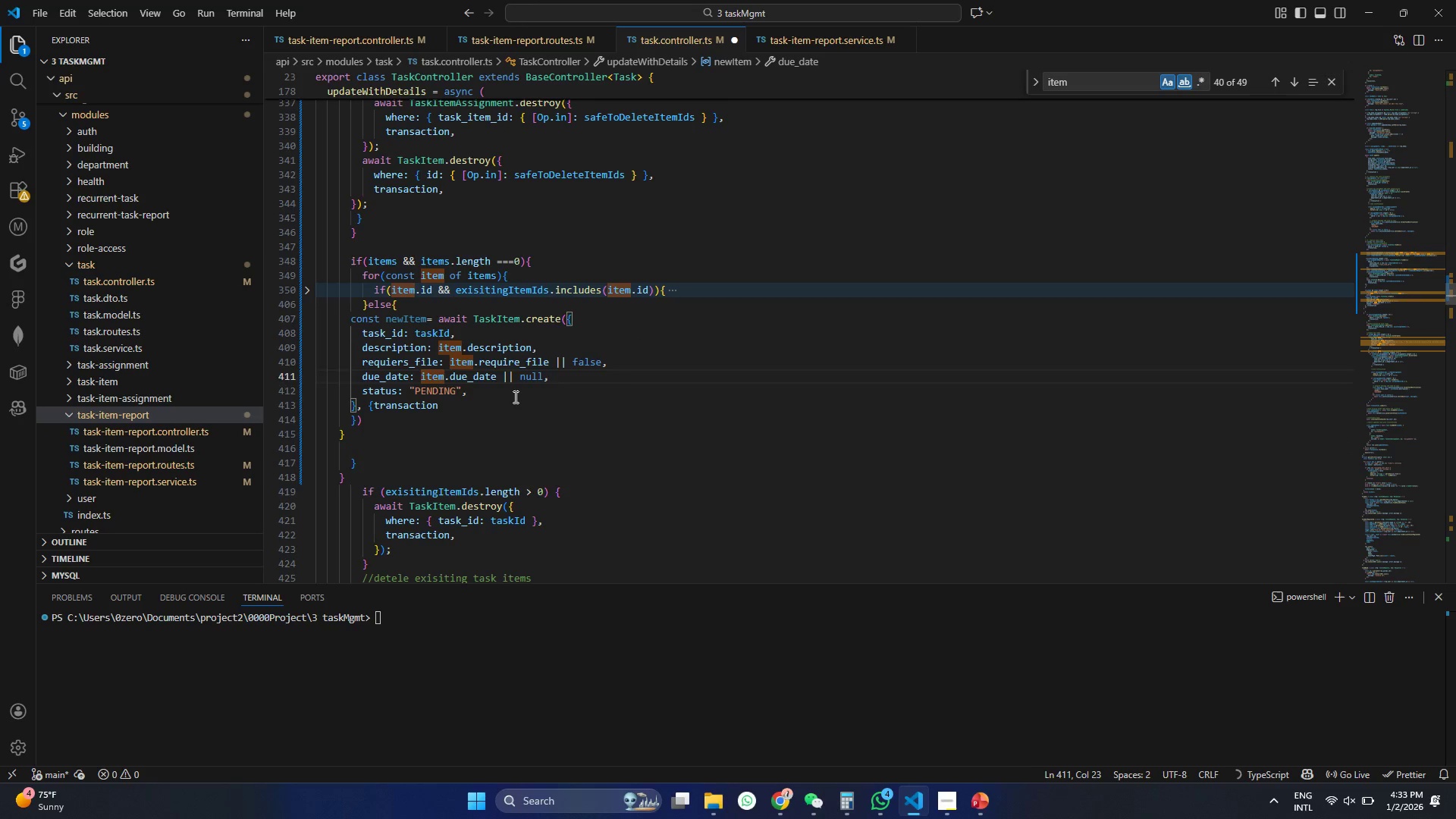 
left_click([514, 397])
 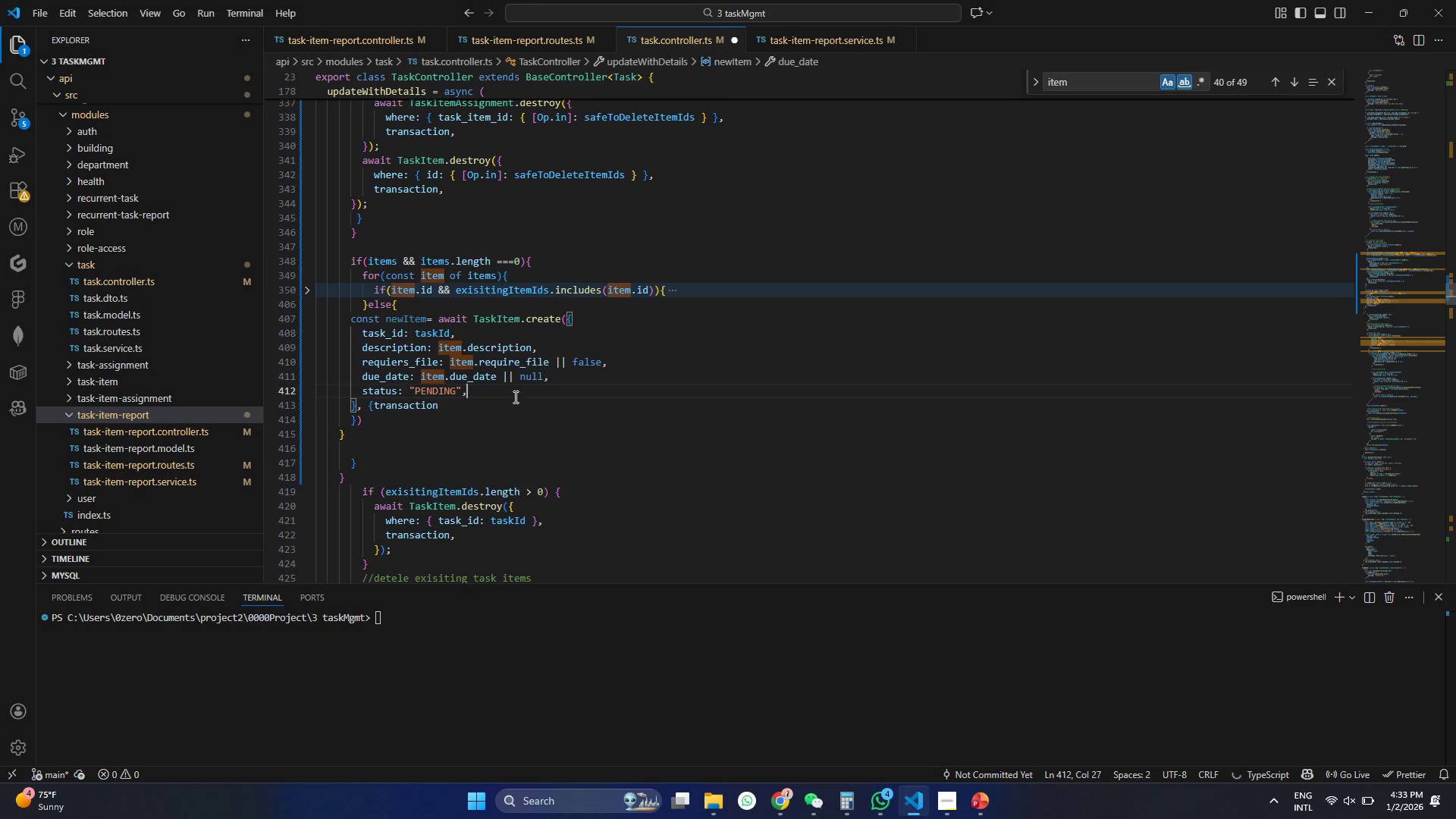 
key(Control+S)
 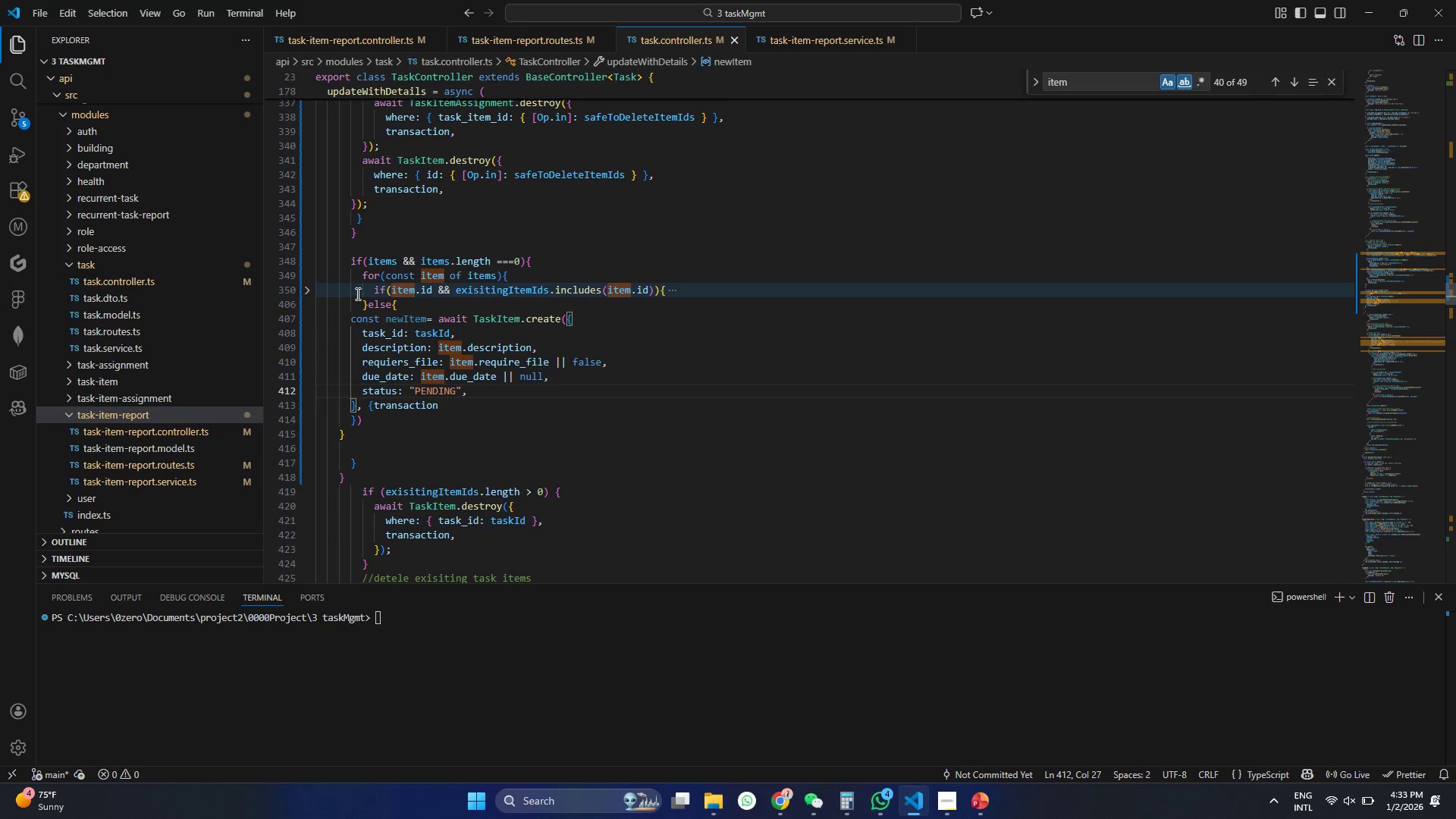 
left_click([315, 290])
 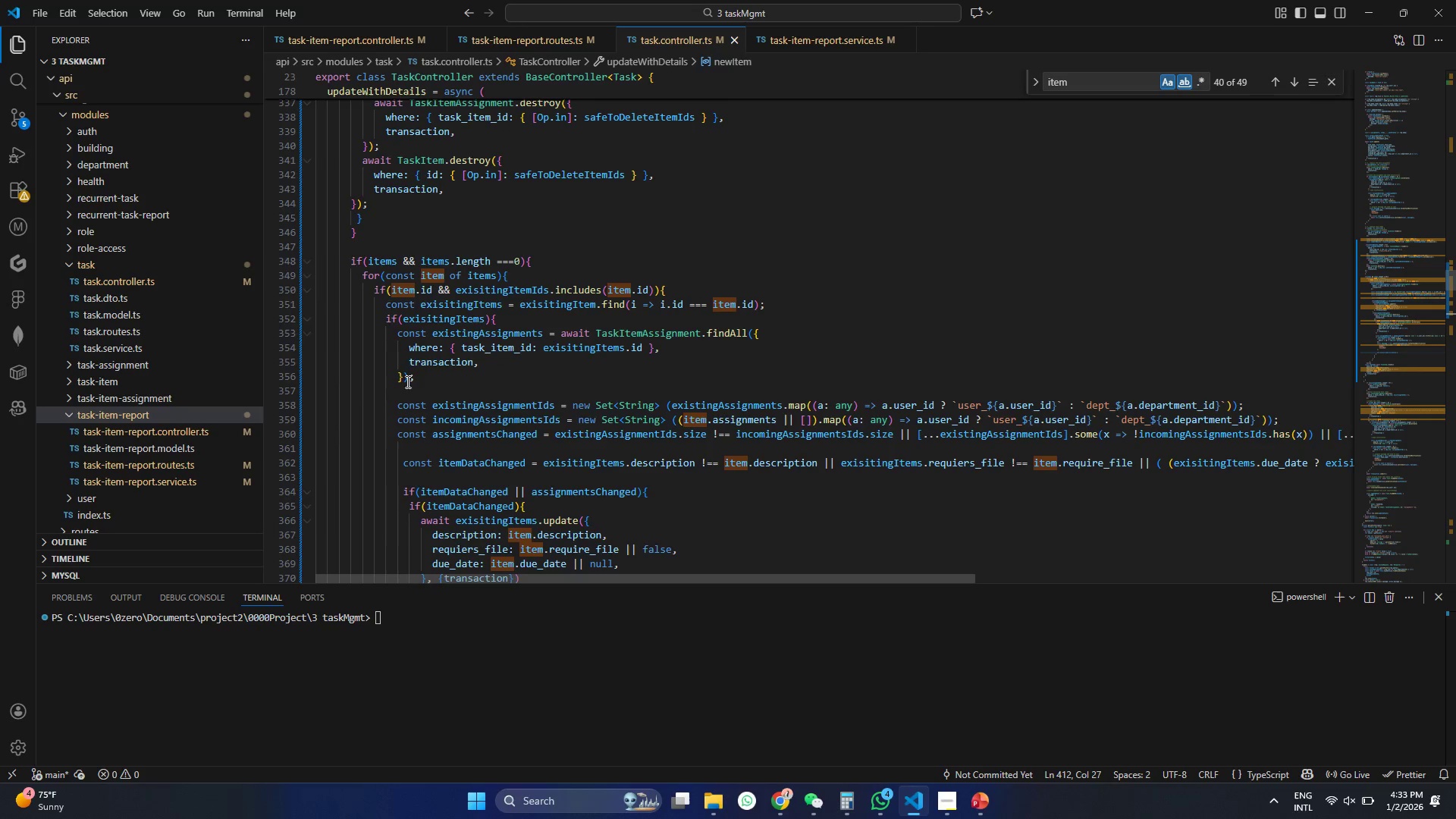 
scroll: coordinate [403, 359], scroll_direction: down, amount: 20.0
 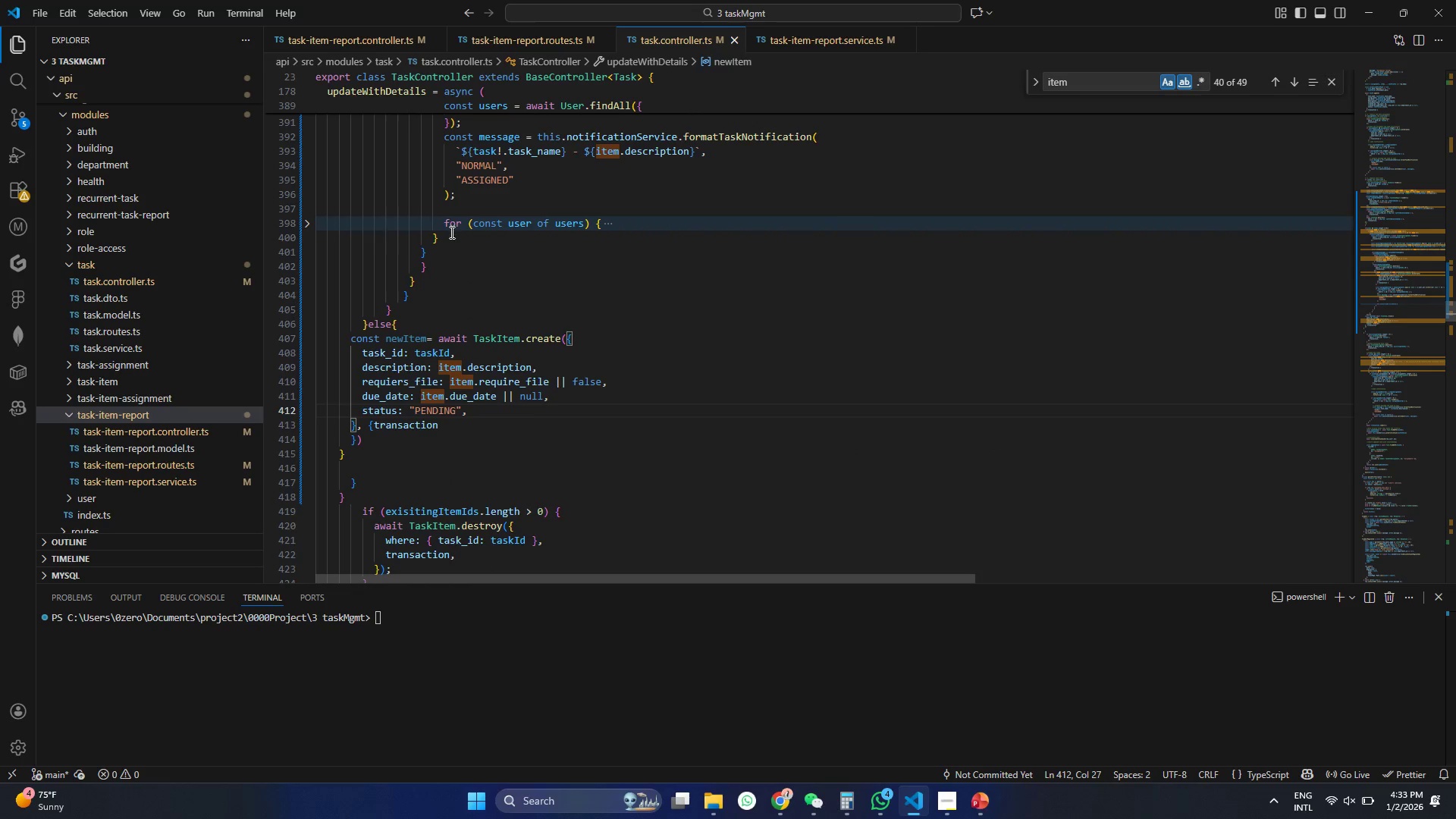 
double_click([427, 246])
 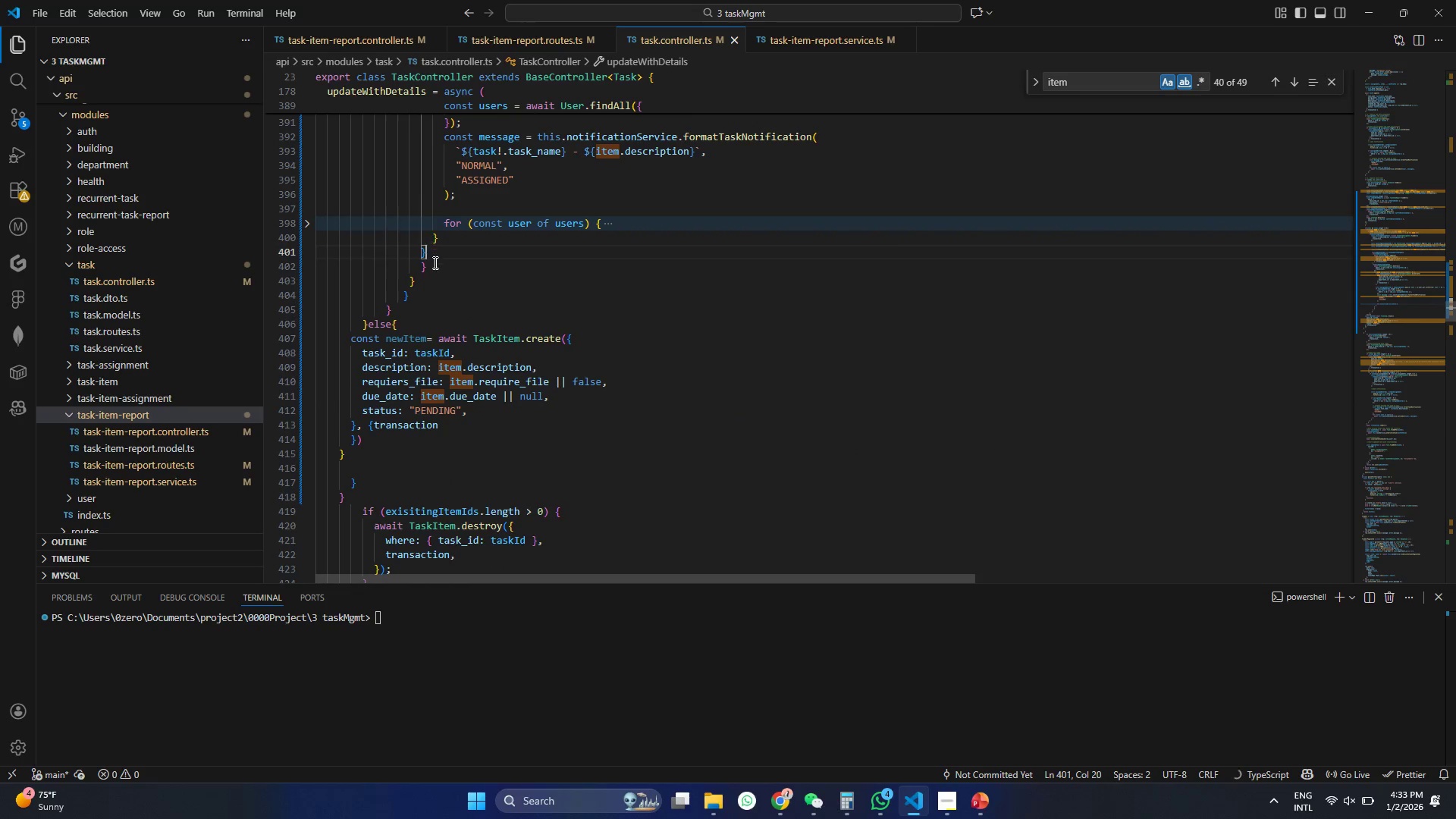 
triple_click([434, 262])
 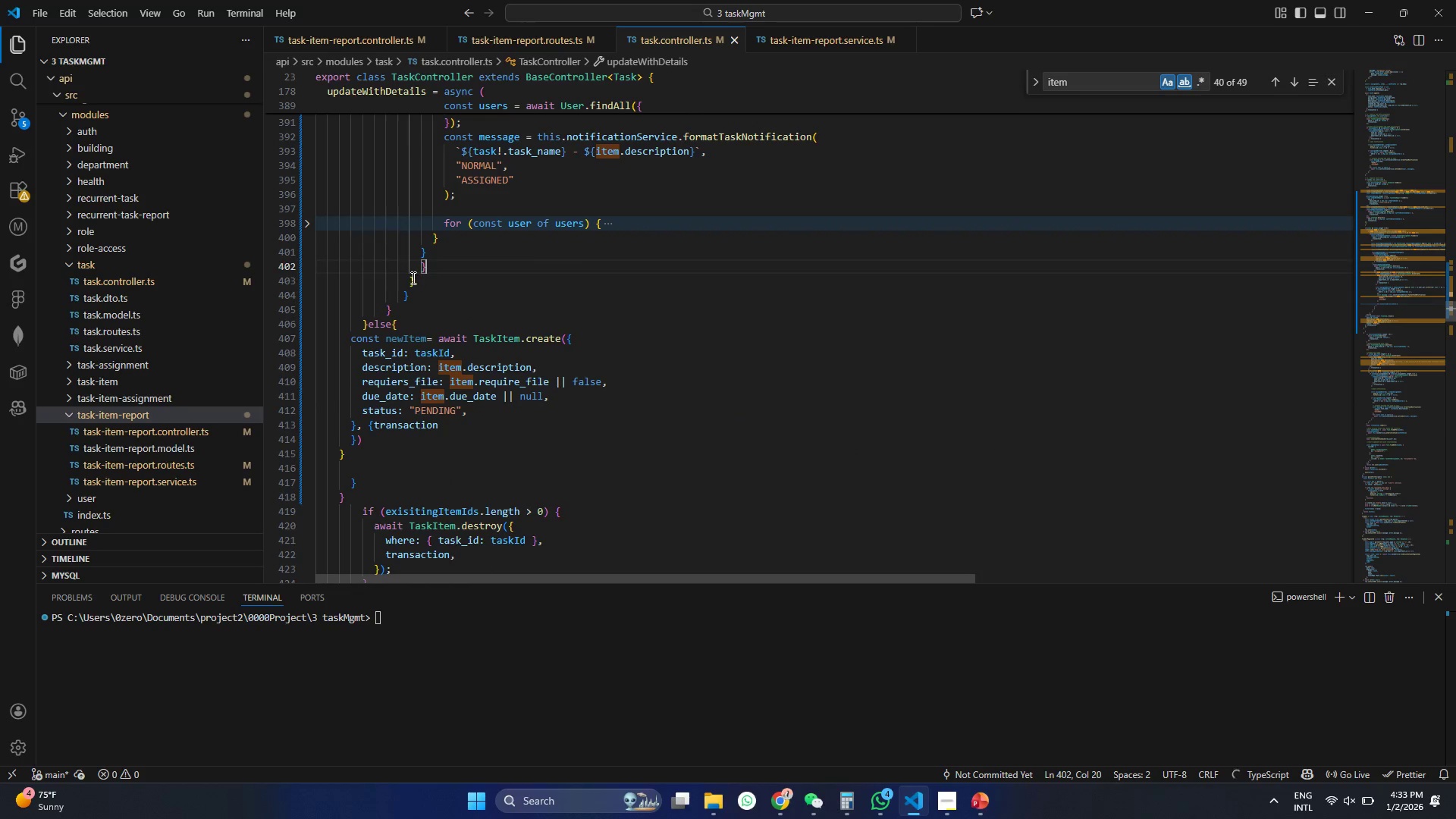 
triple_click([412, 278])
 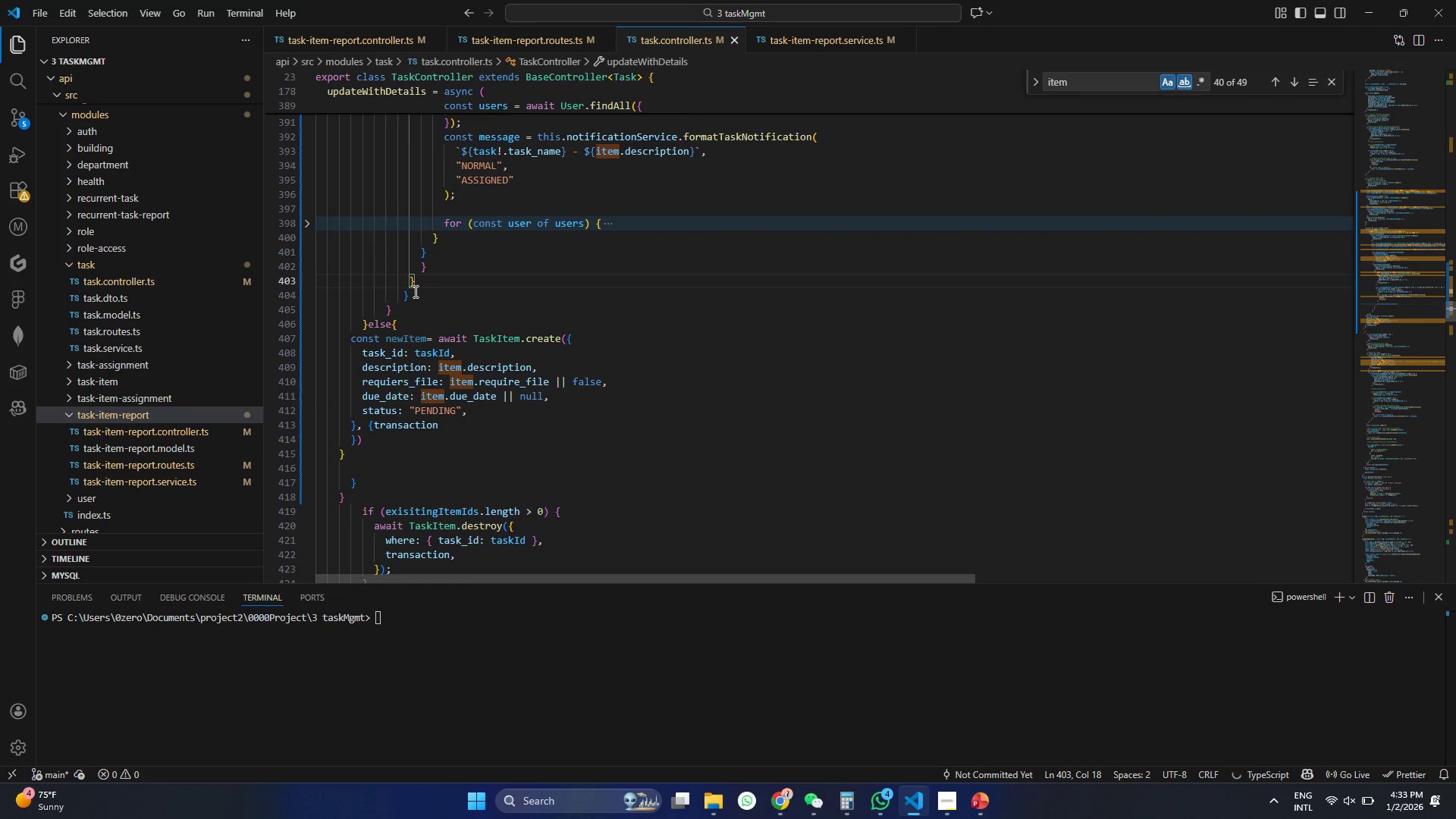 
left_click([414, 291])
 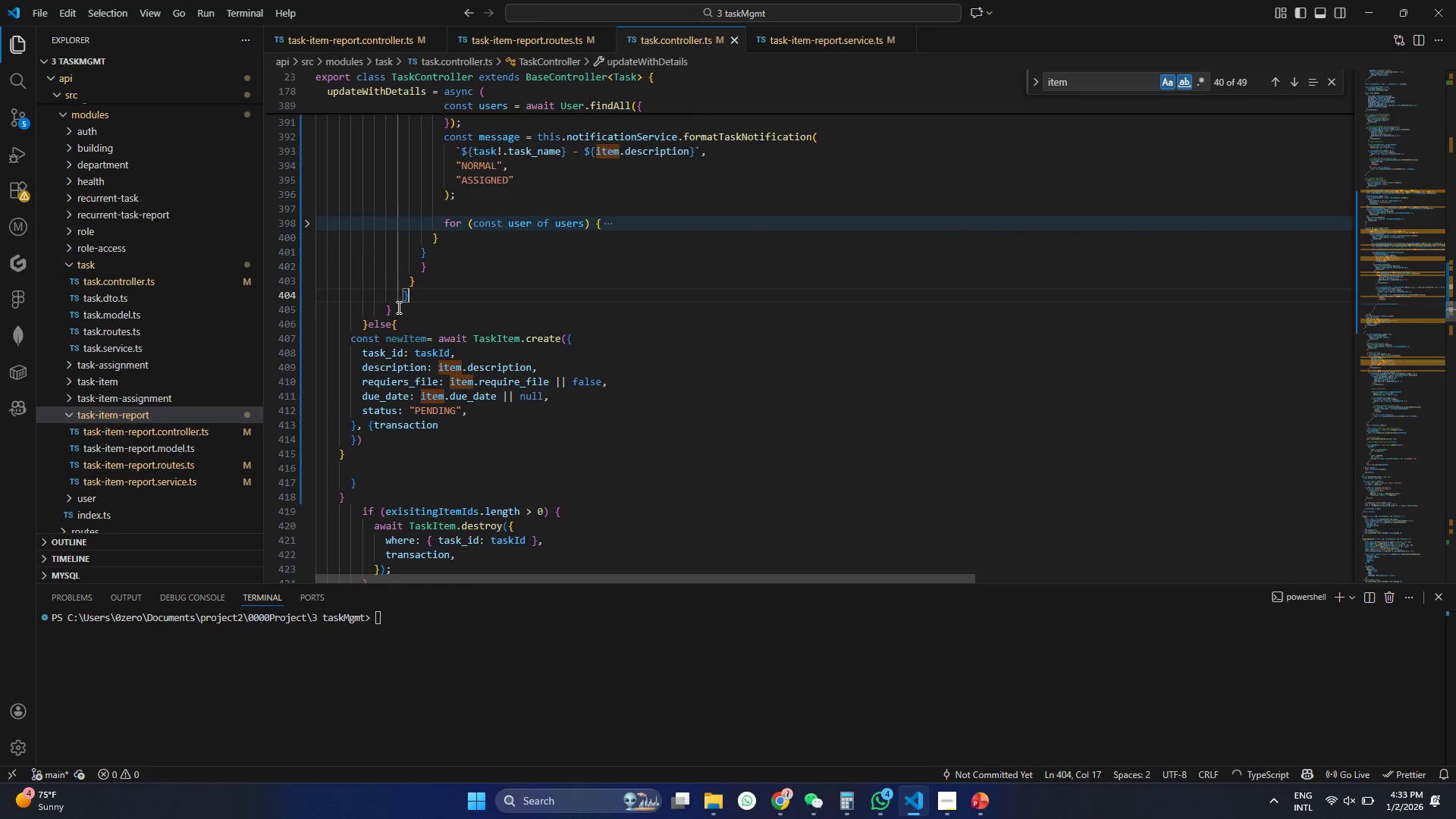 
left_click([397, 307])
 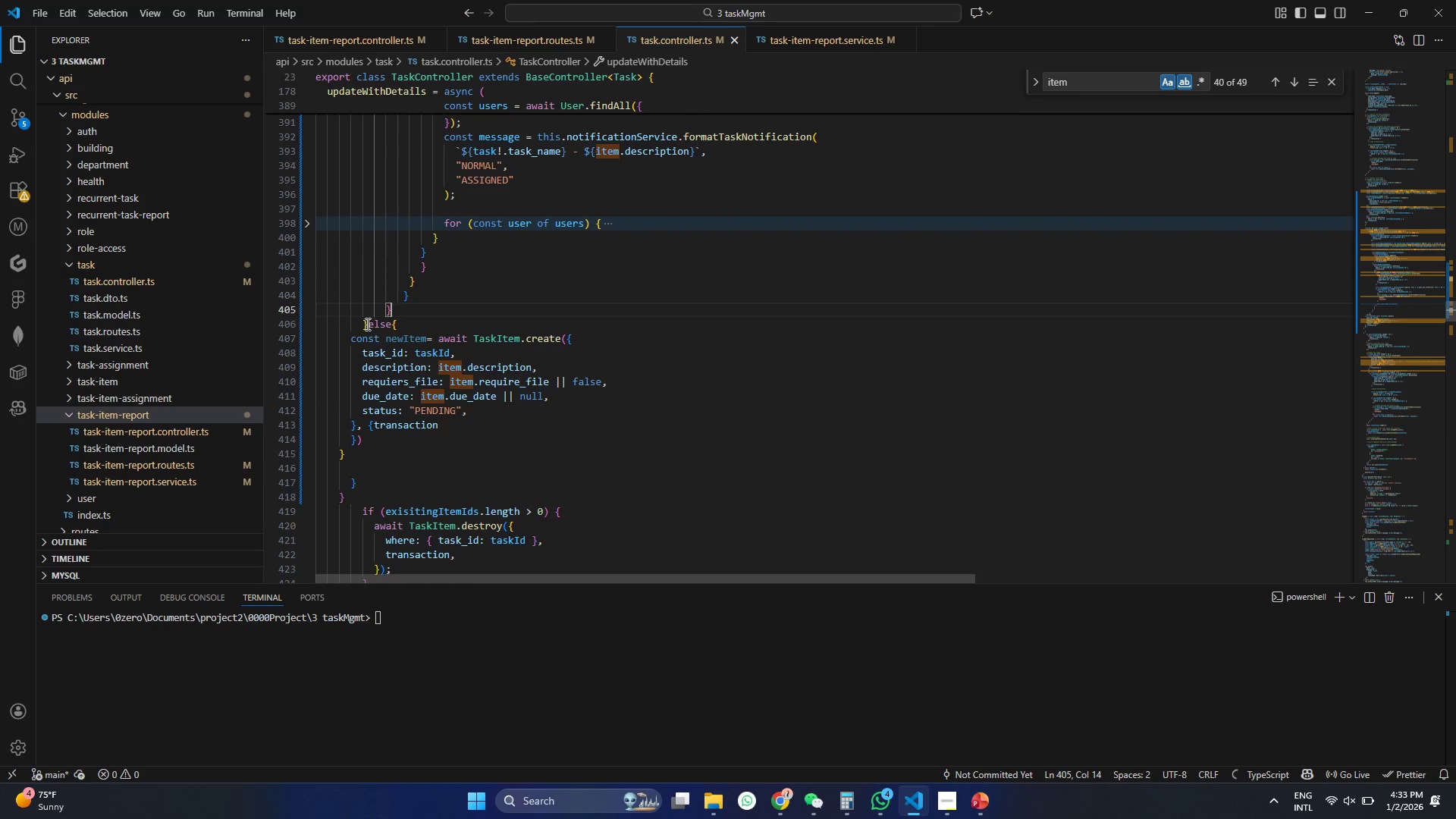 
left_click([366, 324])
 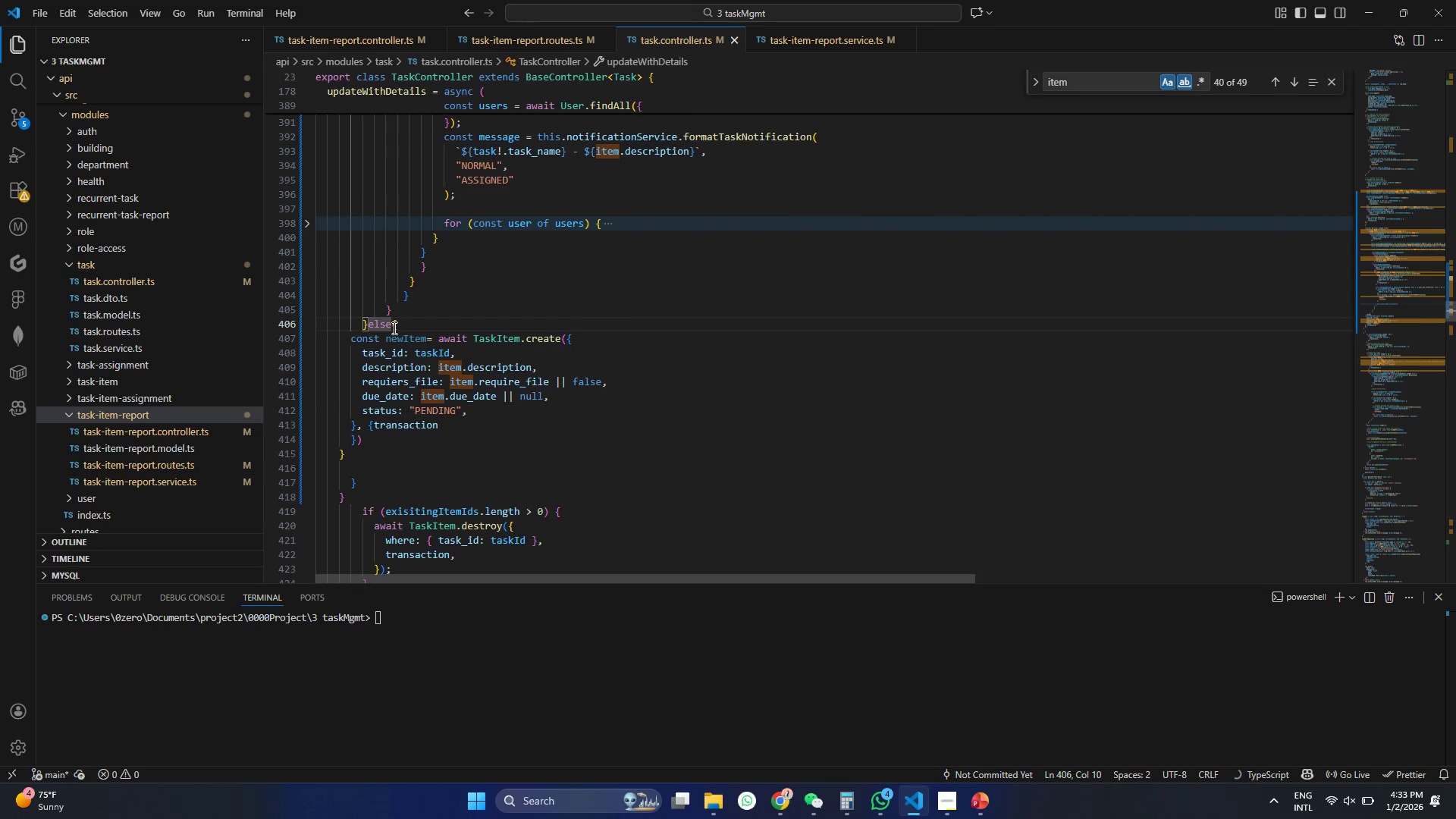 
key(Control+S)
 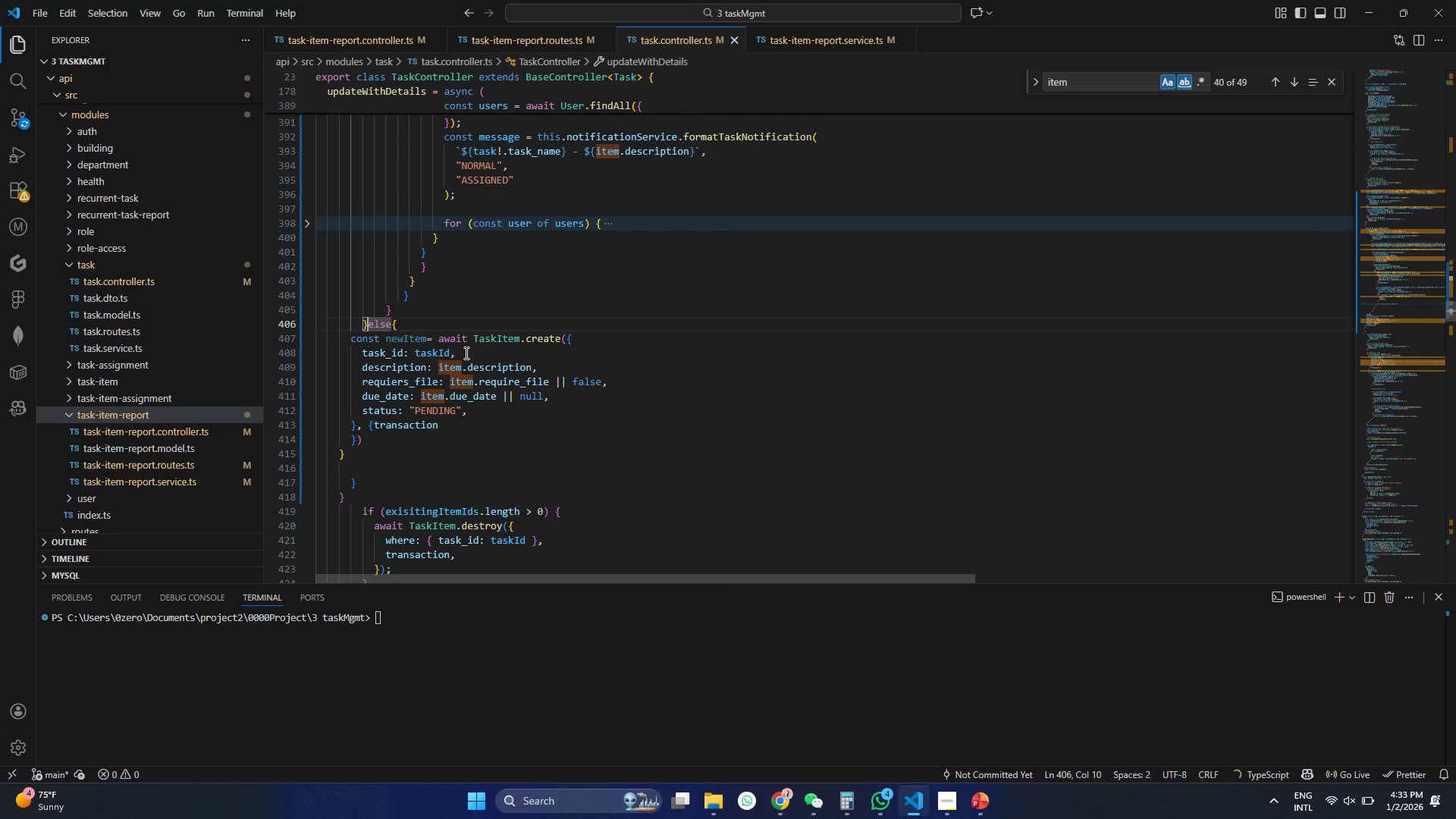 
key(Control+ControlLeft)
 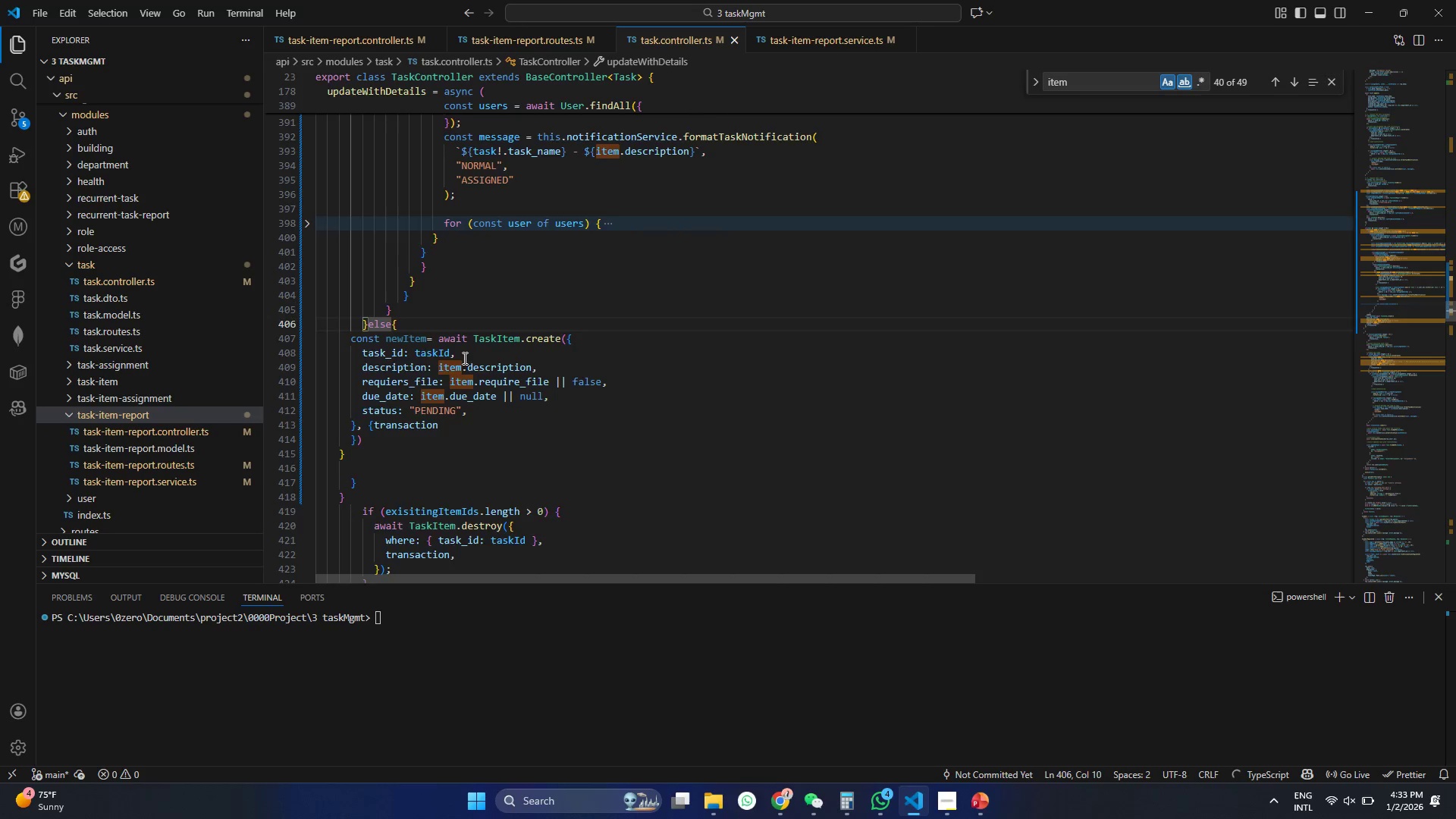 
key(Control+A)
 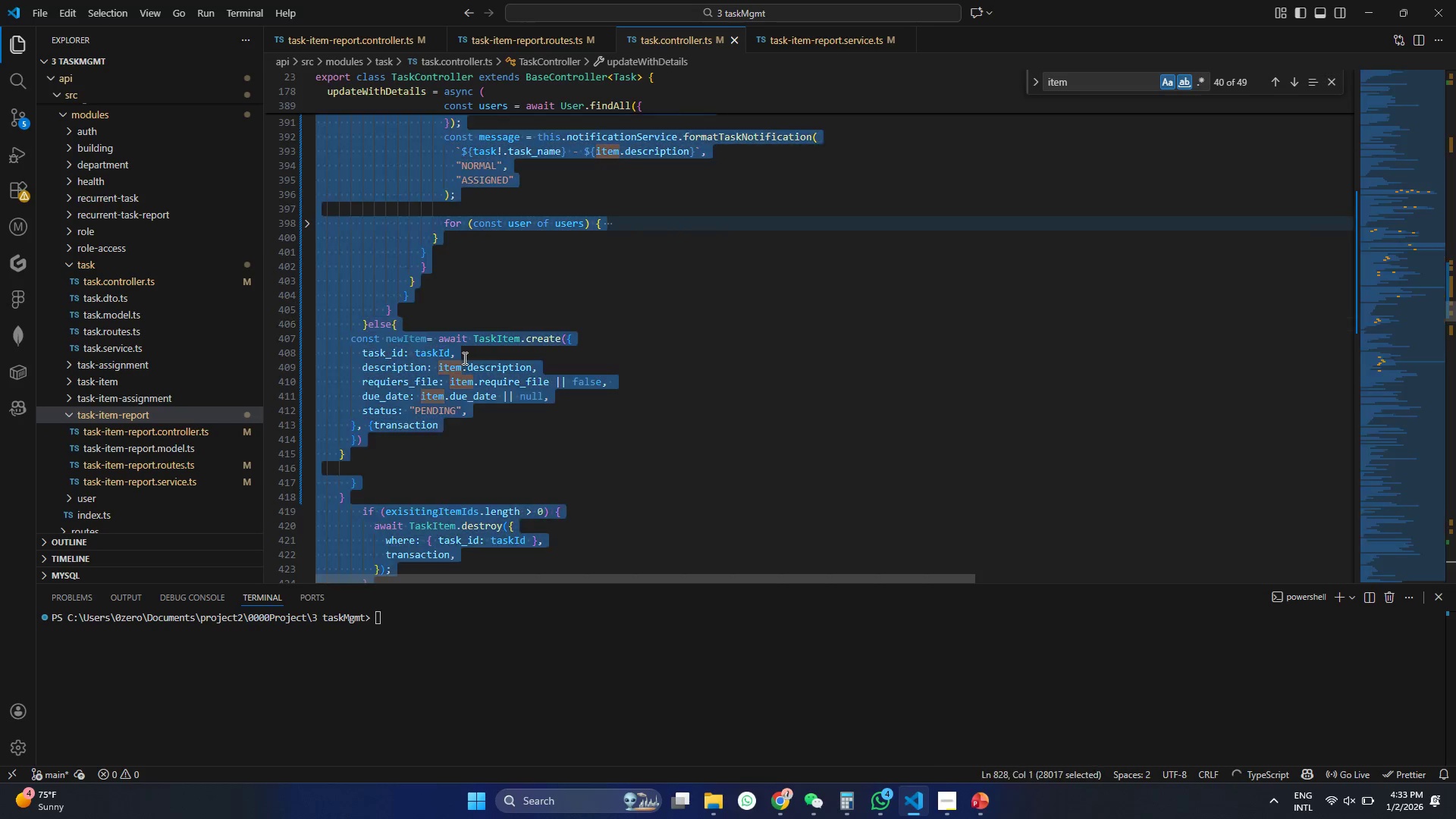 
right_click([463, 358])
 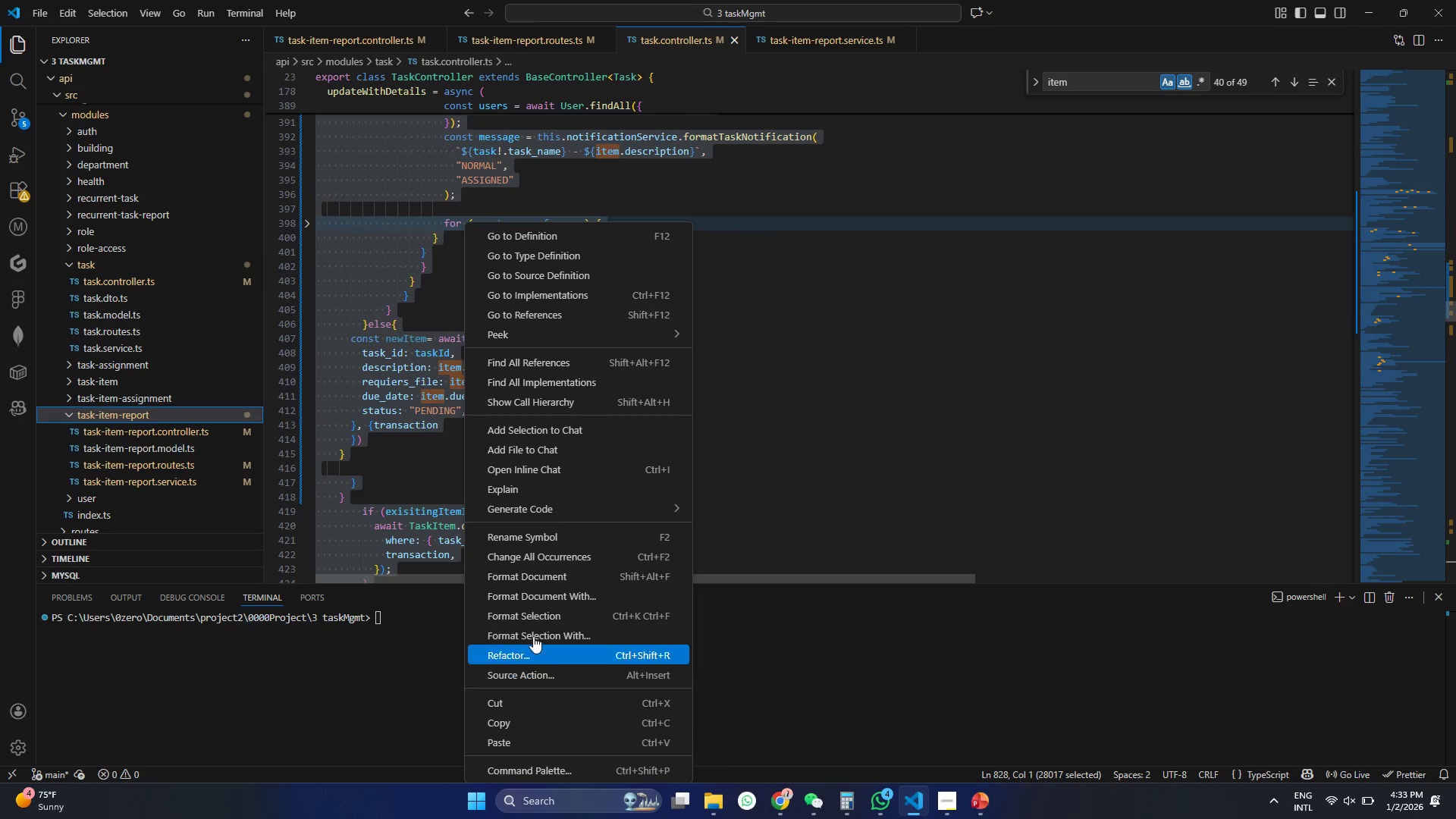 
left_click([531, 618])
 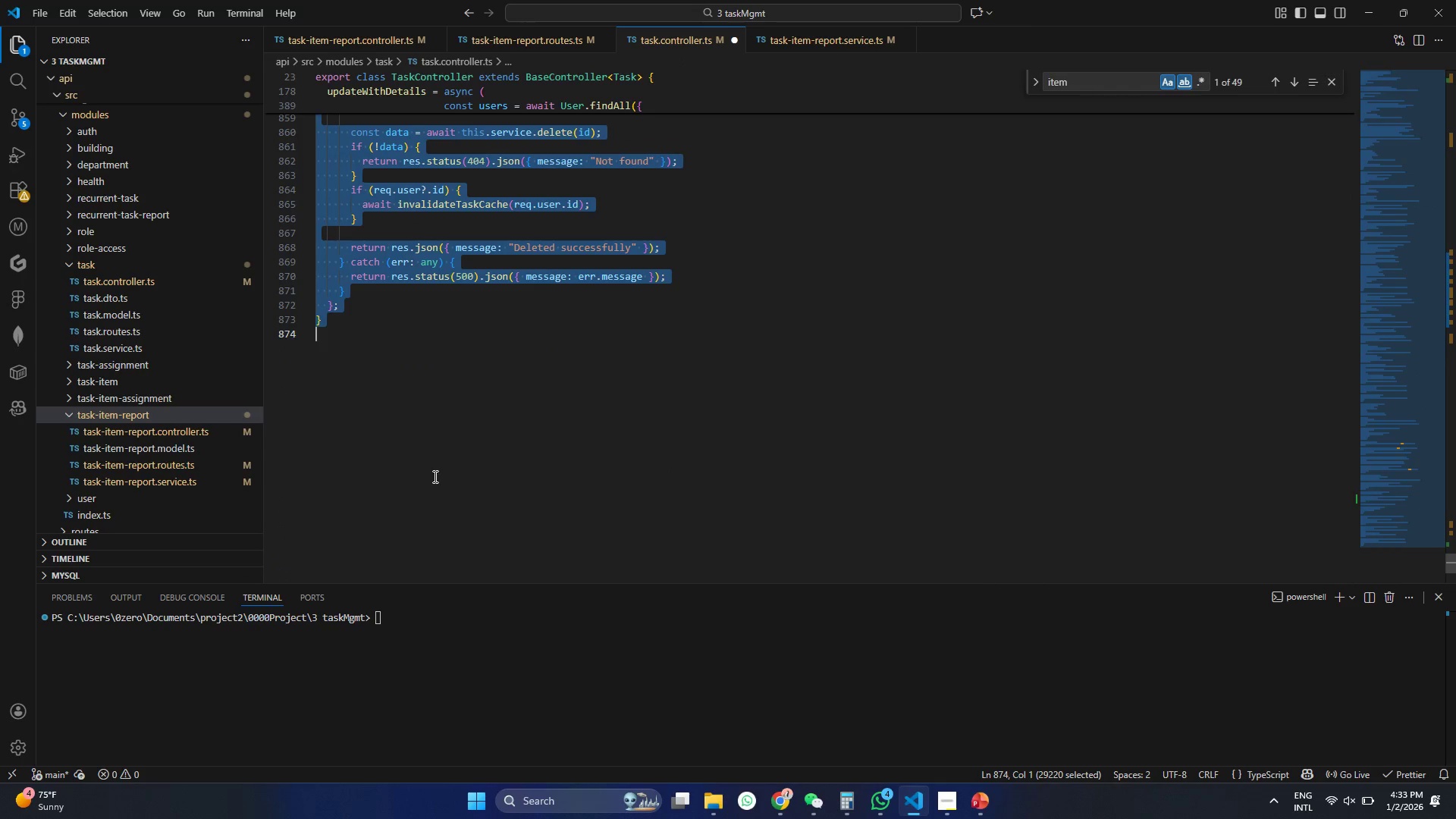 
scroll: coordinate [426, 464], scroll_direction: up, amount: 35.0
 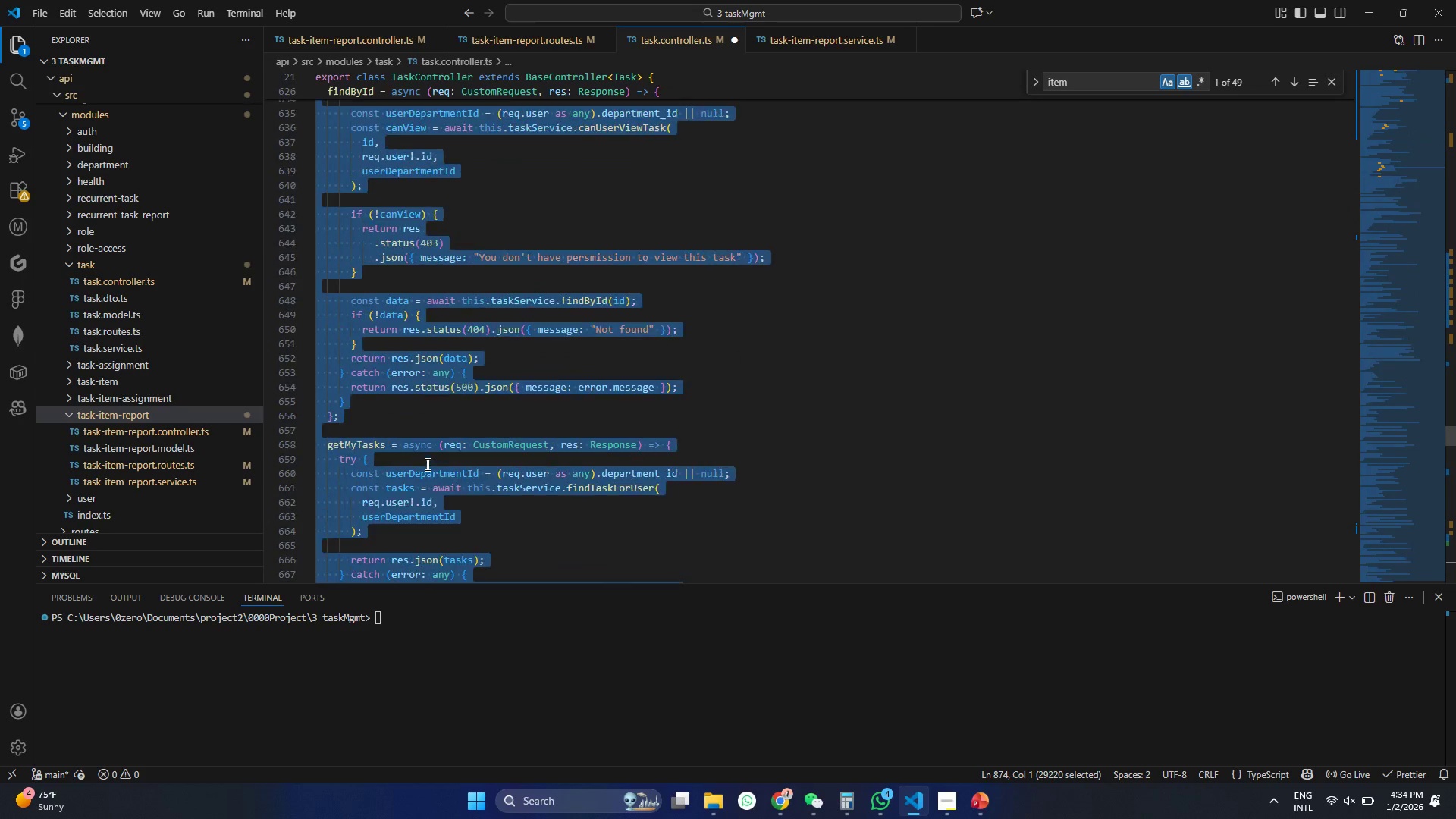 
left_click([561, 423])
 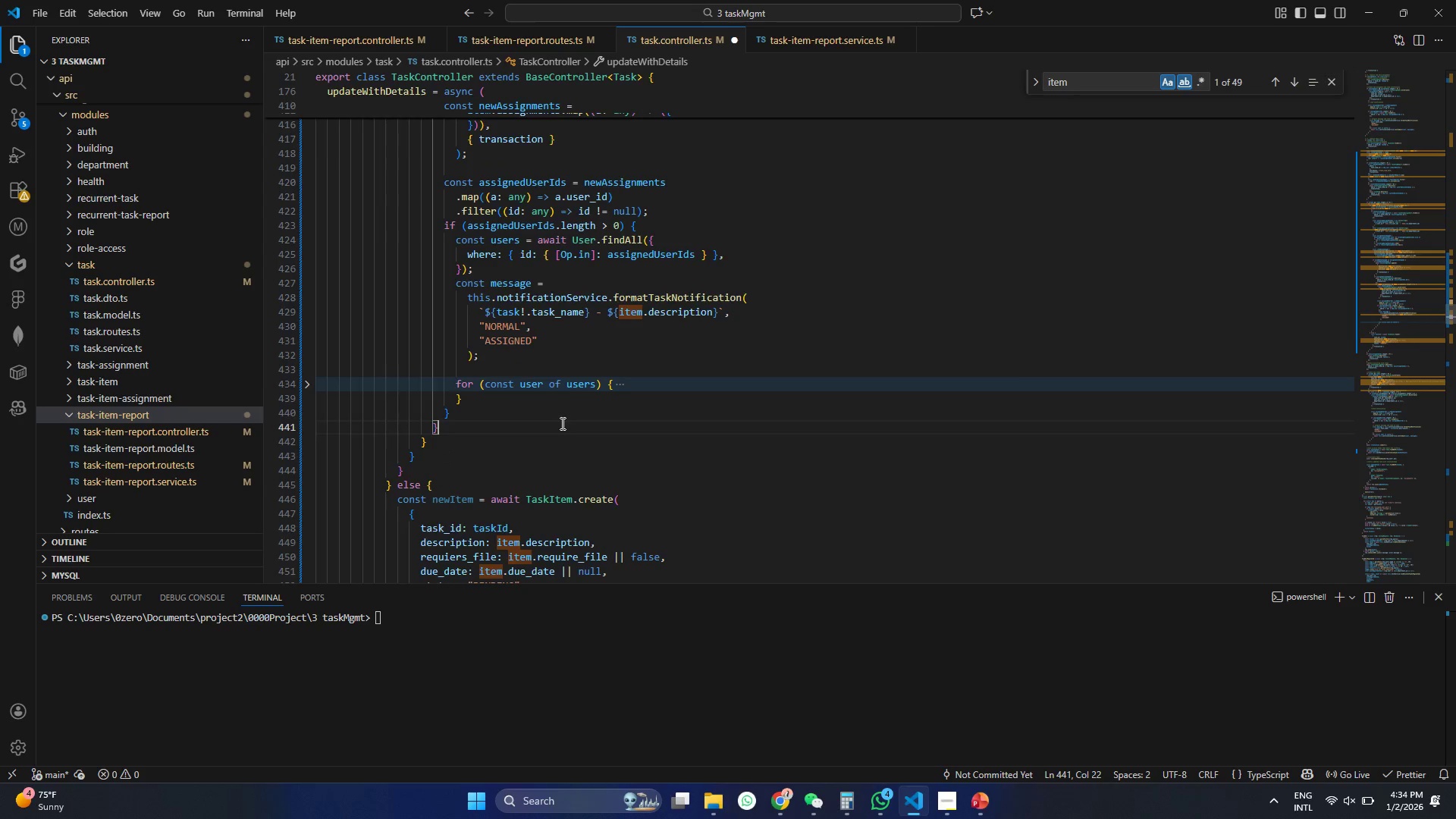 
scroll: coordinate [564, 425], scroll_direction: up, amount: 32.0
 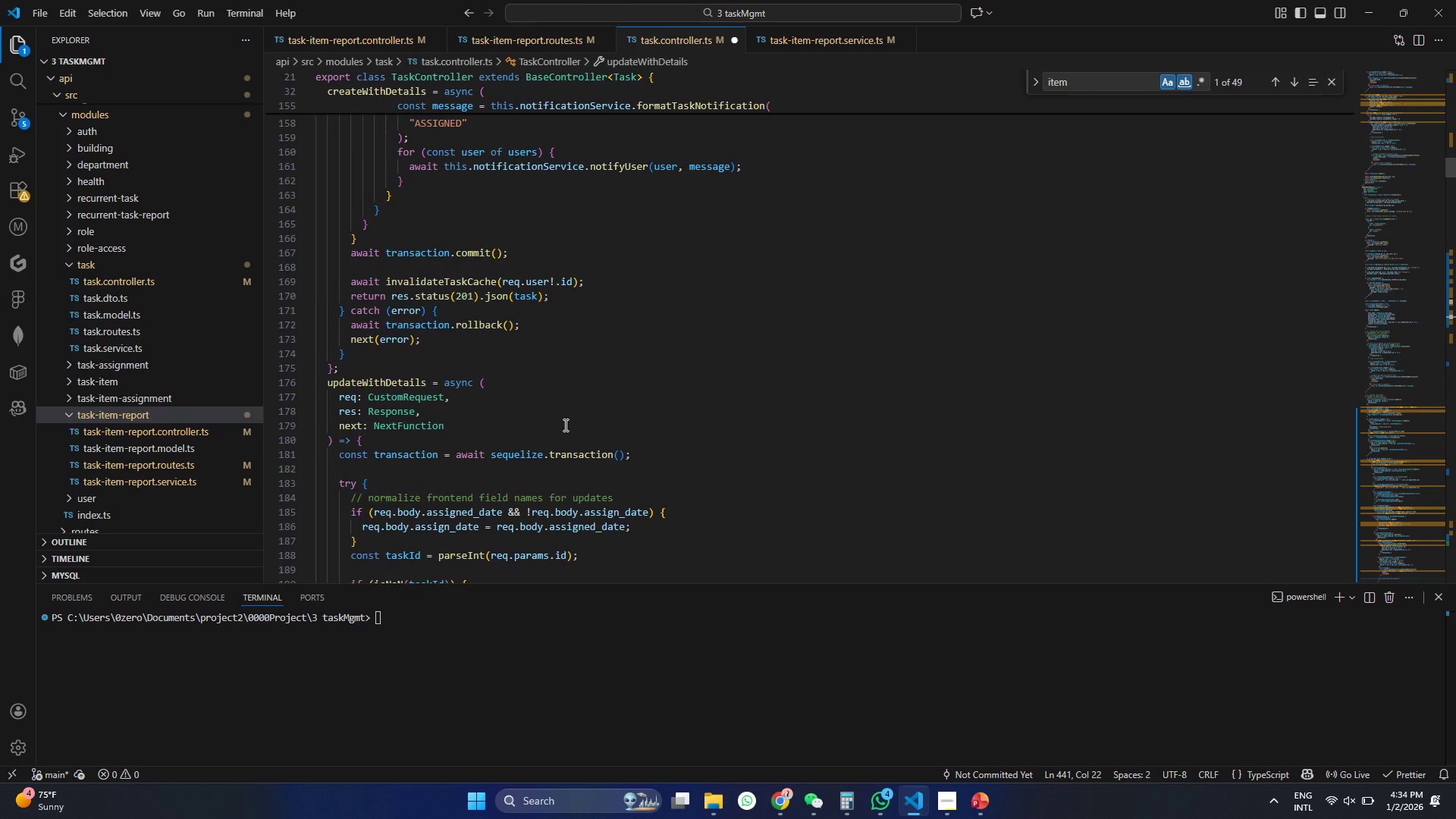 
scroll: coordinate [353, 445], scroll_direction: down, amount: 2.0
 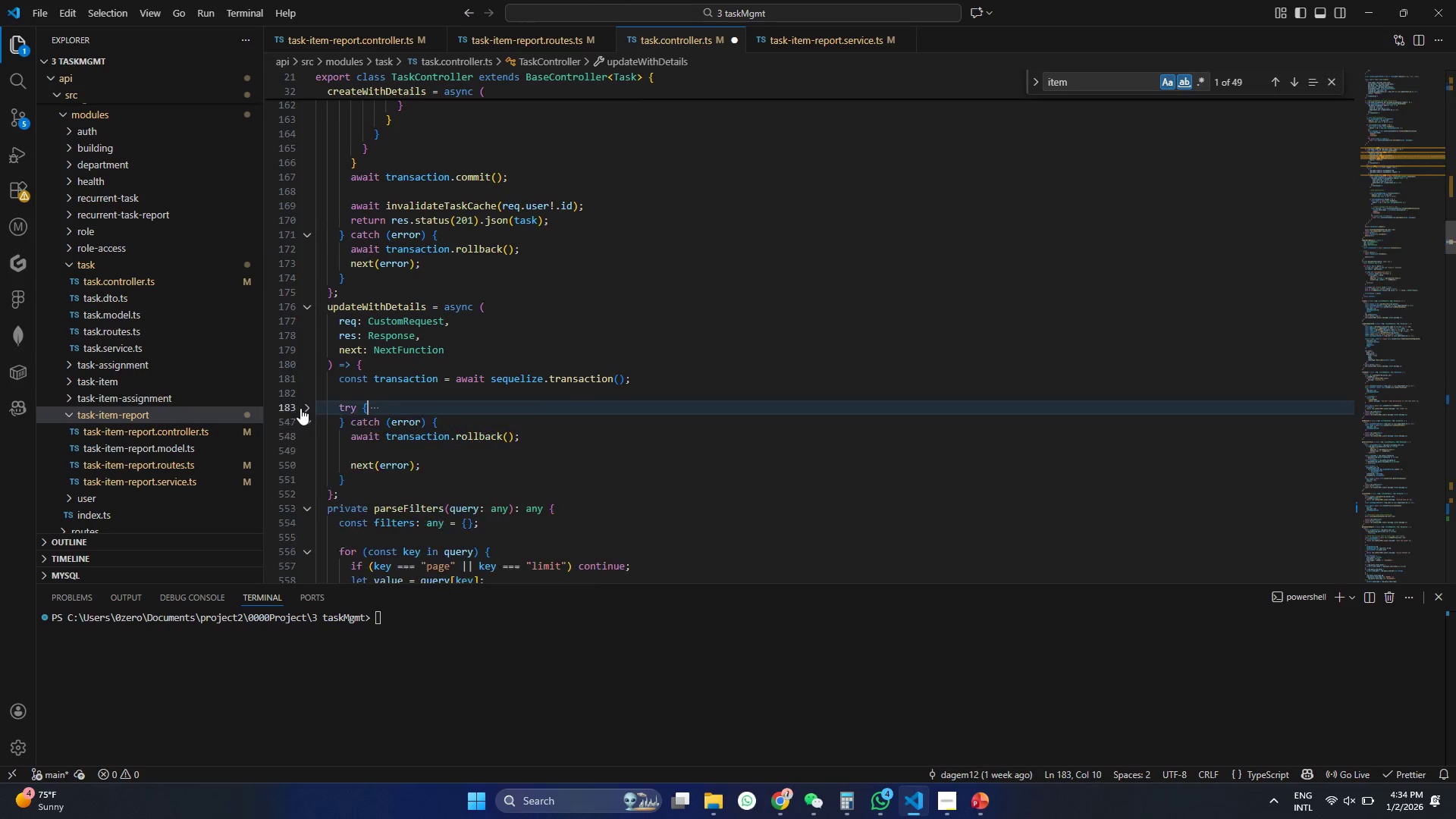 
double_click([306, 409])
 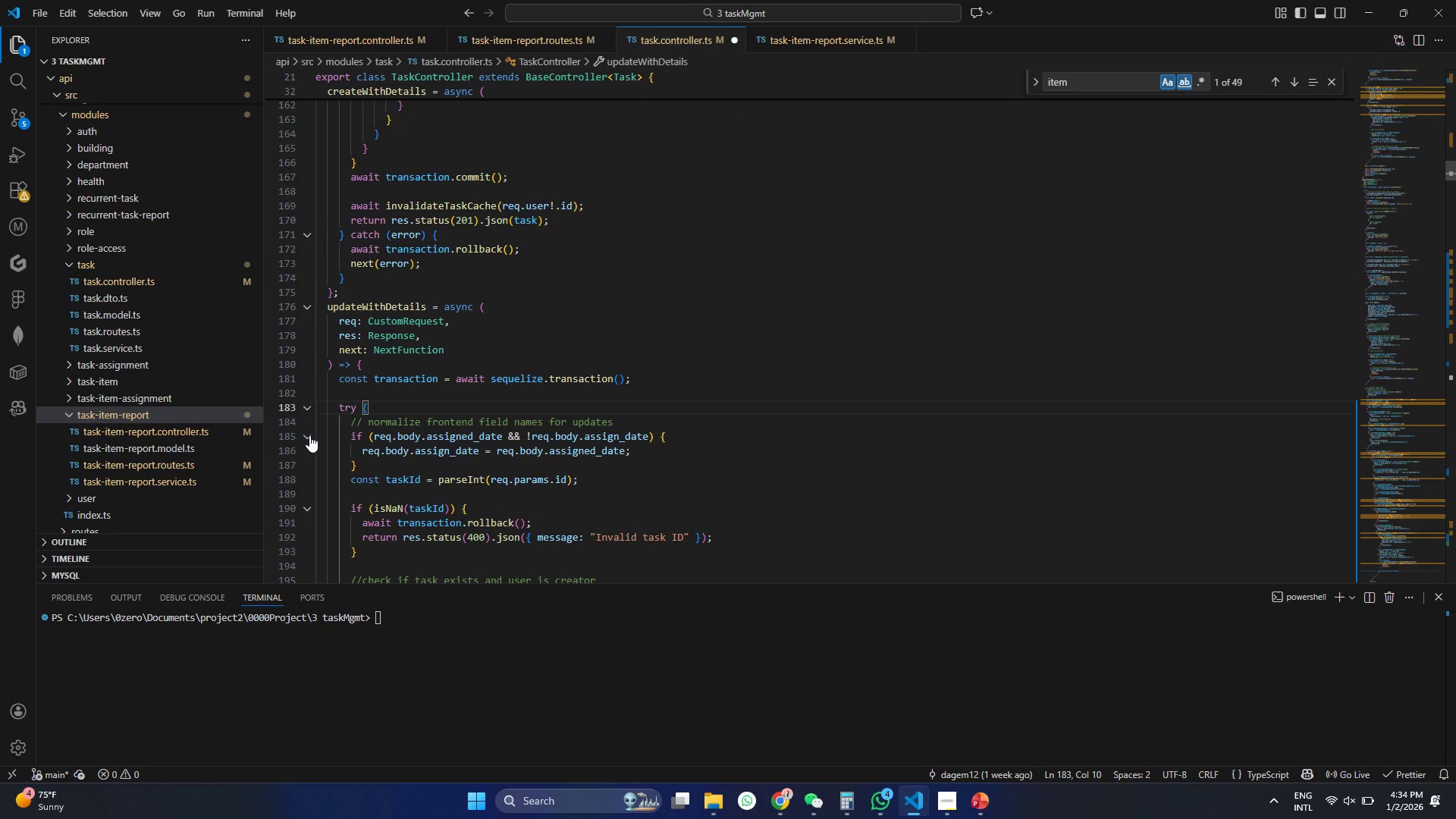 
left_click([309, 436])
 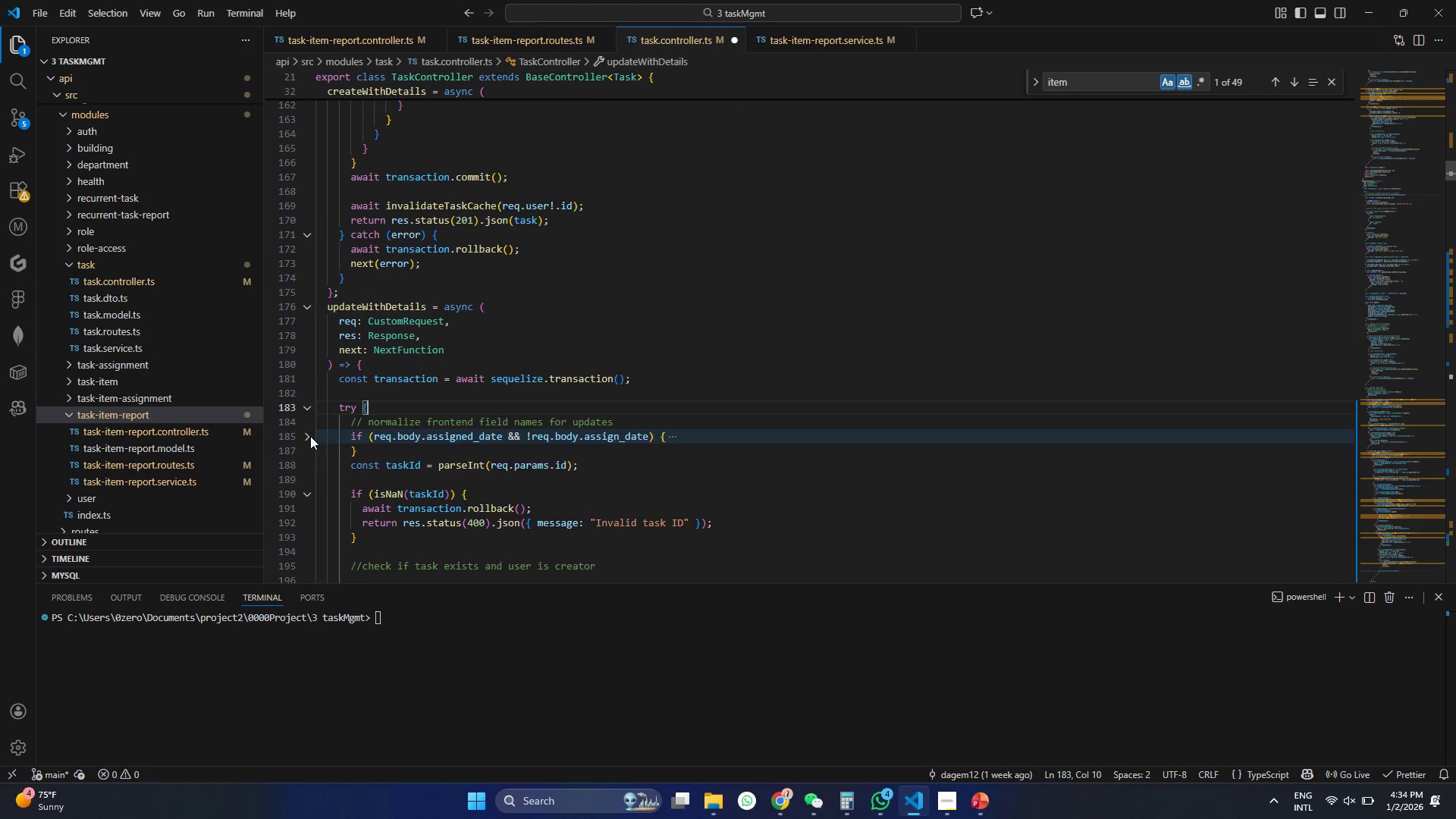 
scroll: coordinate [310, 436], scroll_direction: down, amount: 1.0
 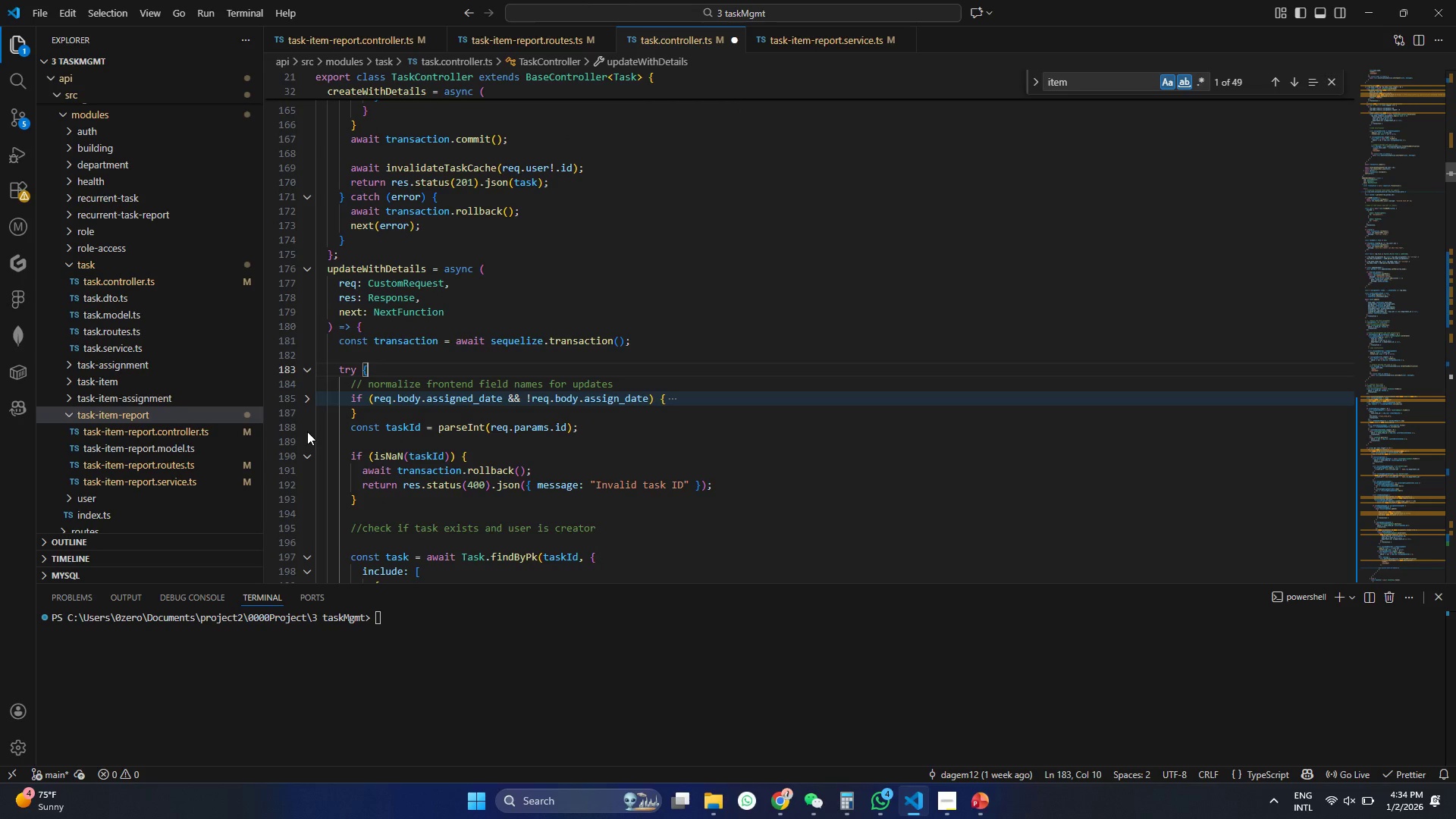 
left_click([307, 431])
 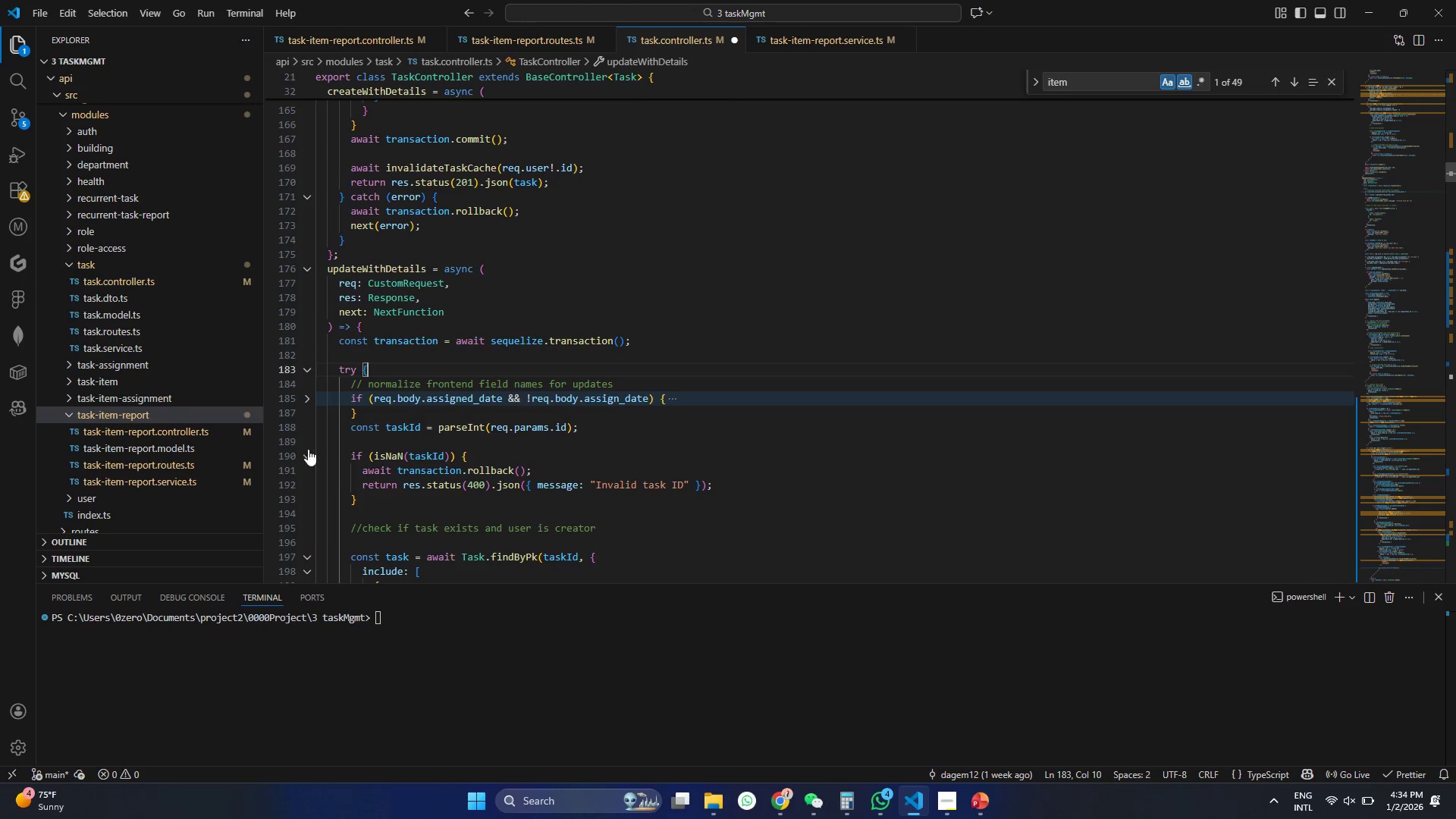 
double_click([308, 449])
 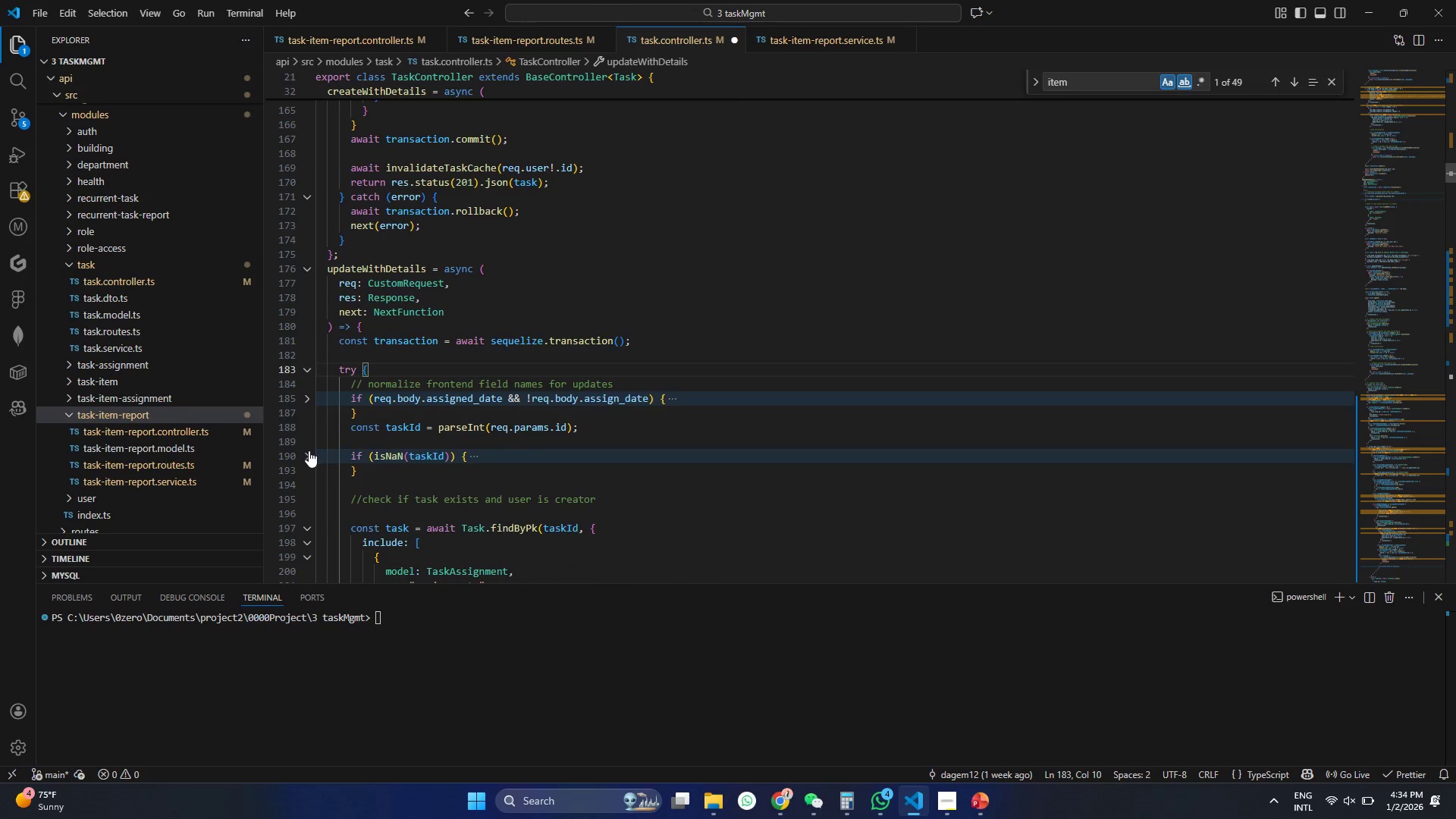 
scroll: coordinate [309, 450], scroll_direction: down, amount: 2.0
 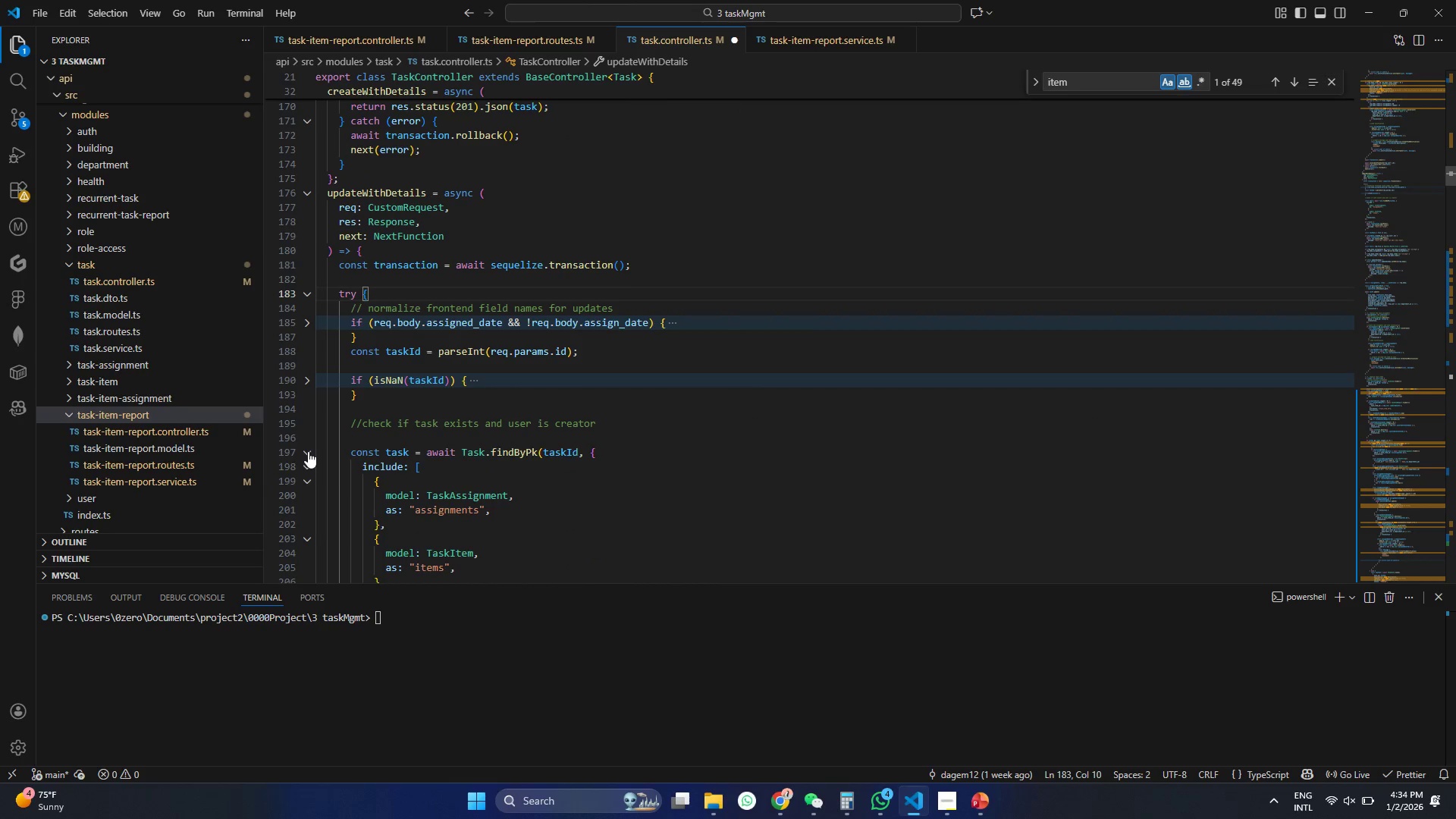 
left_click([308, 451])
 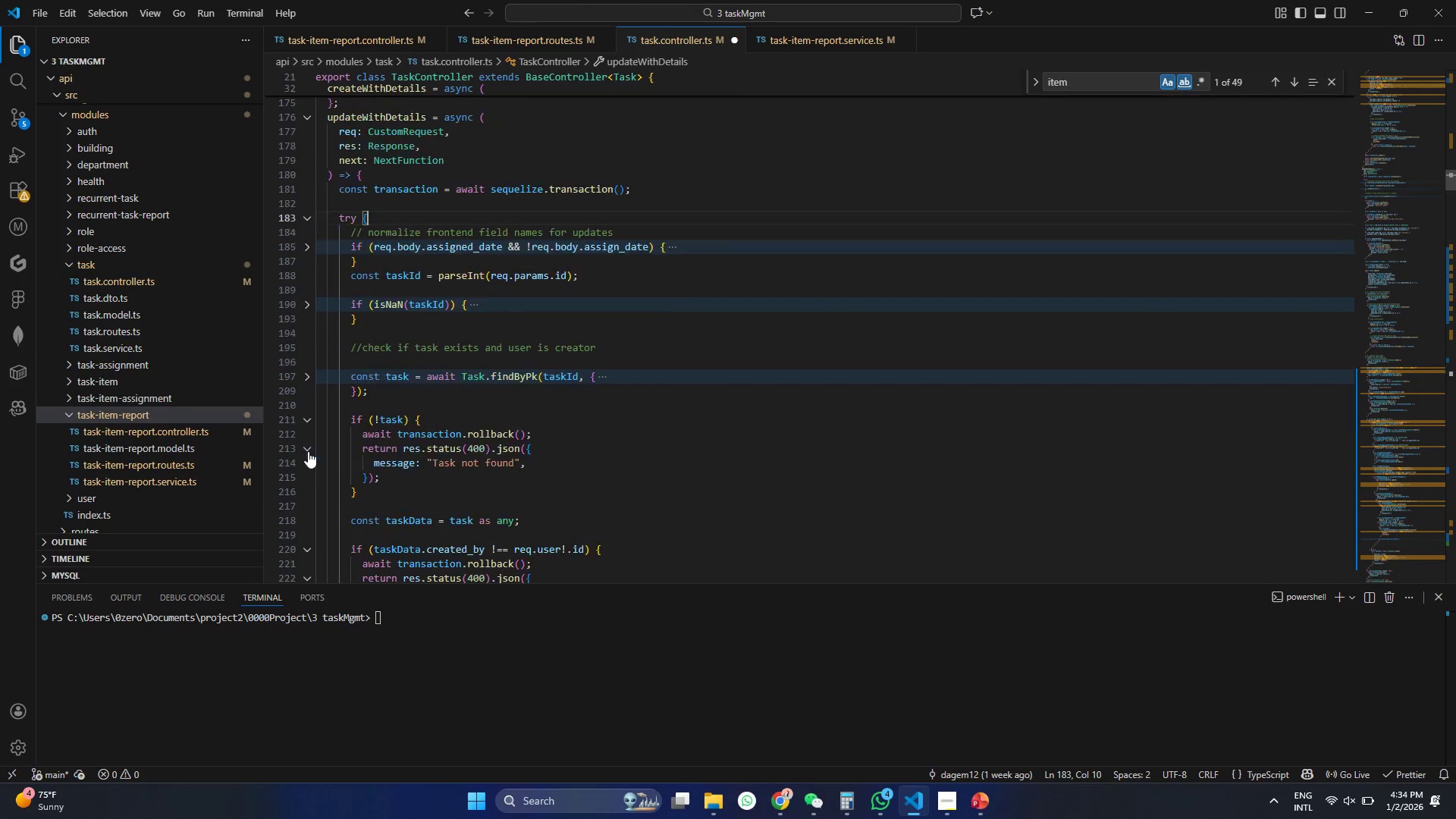 
scroll: coordinate [308, 451], scroll_direction: down, amount: 2.0
 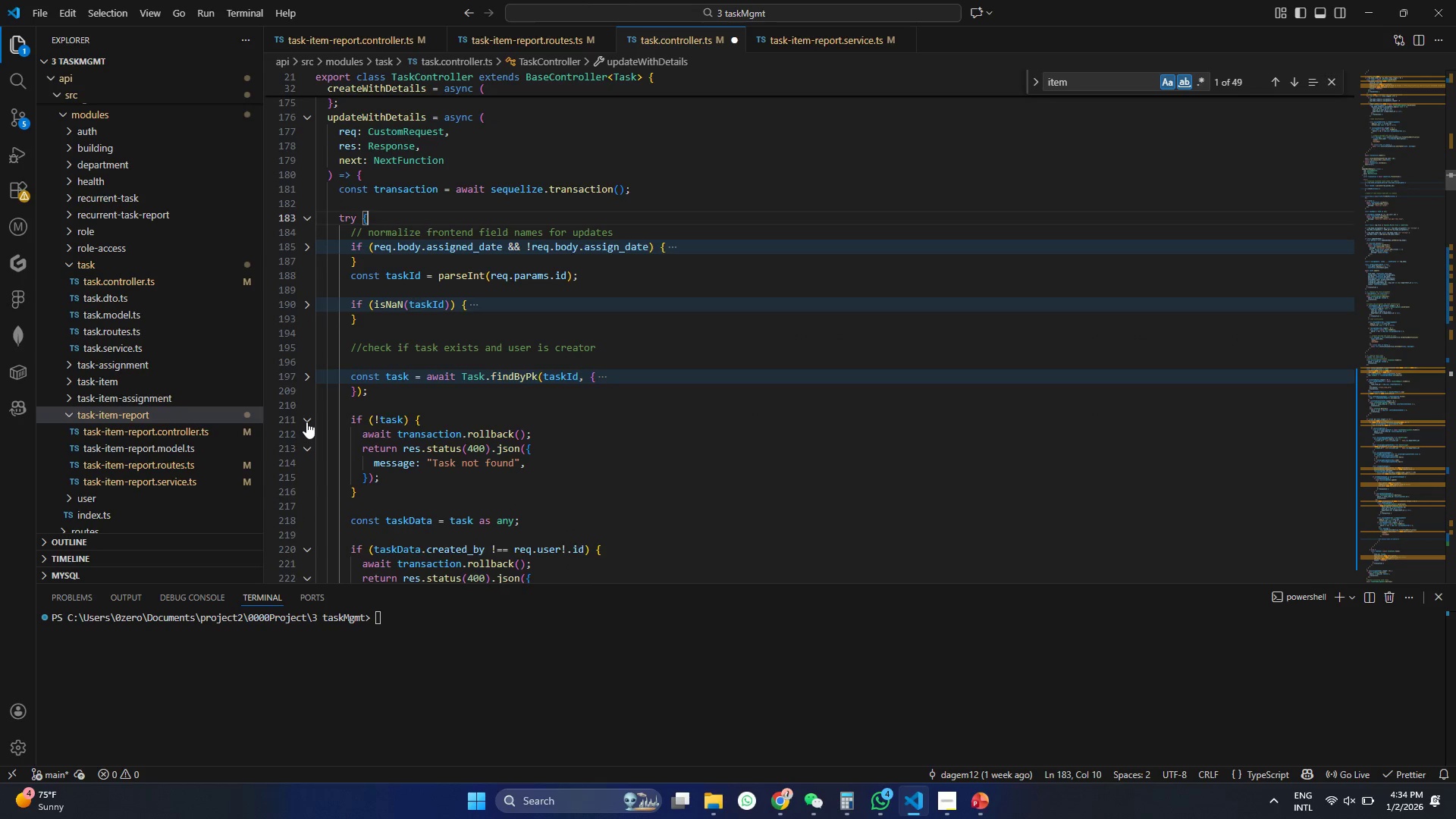 
left_click([307, 417])
 